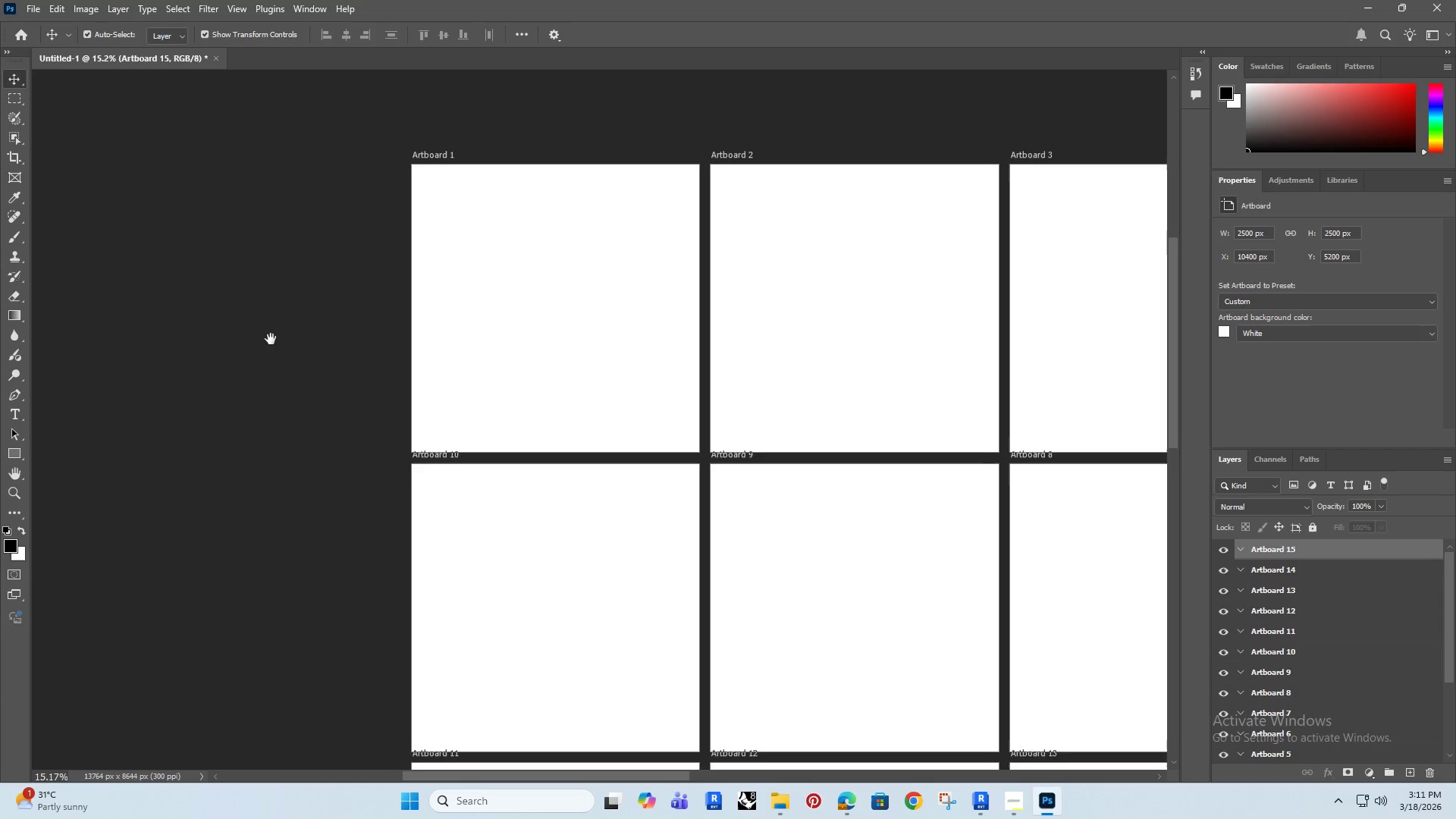 
hold_key(key=Space, duration=0.31)
 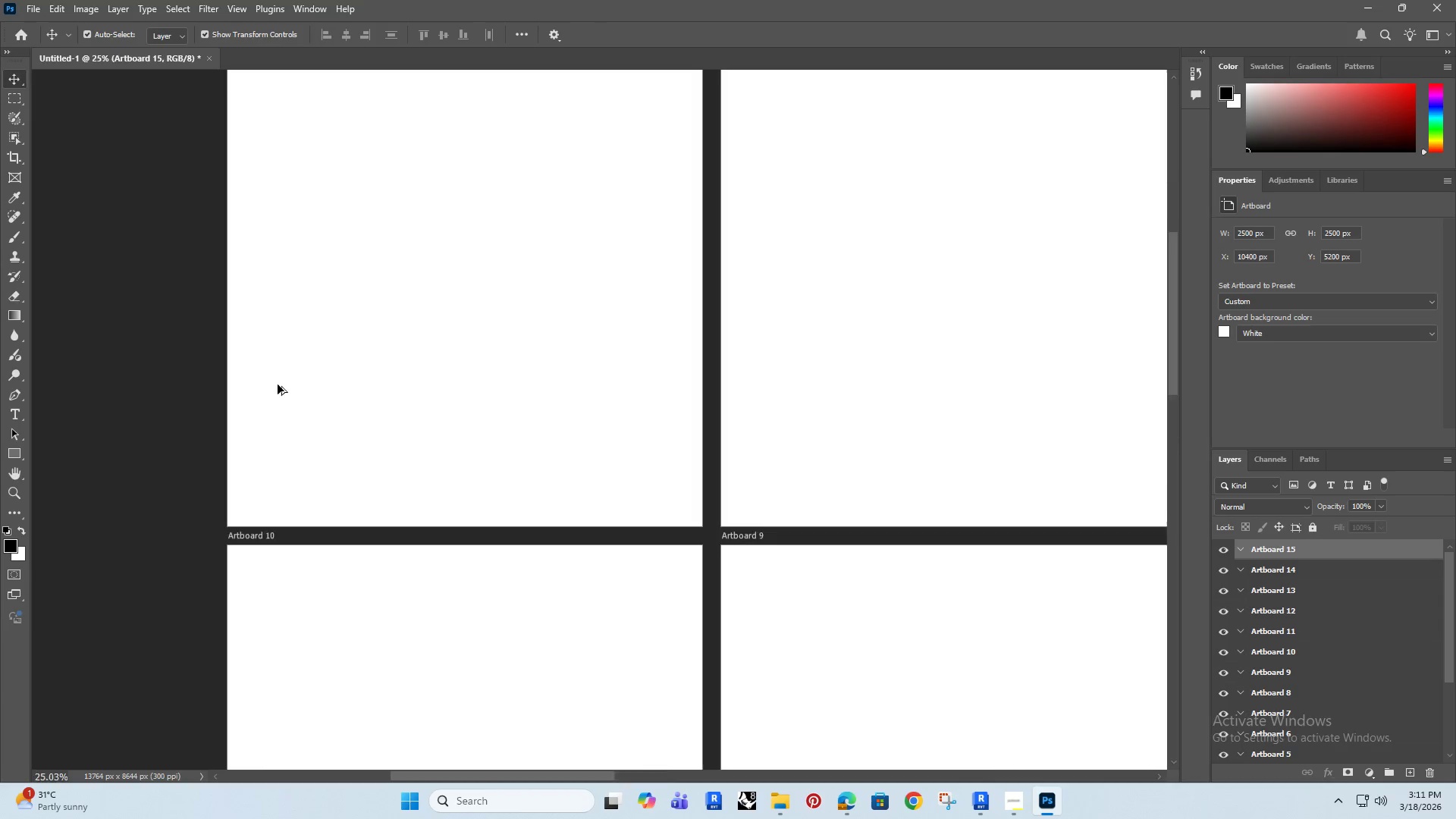 
left_click_drag(start_coordinate=[275, 340], to_coordinate=[215, 378])
 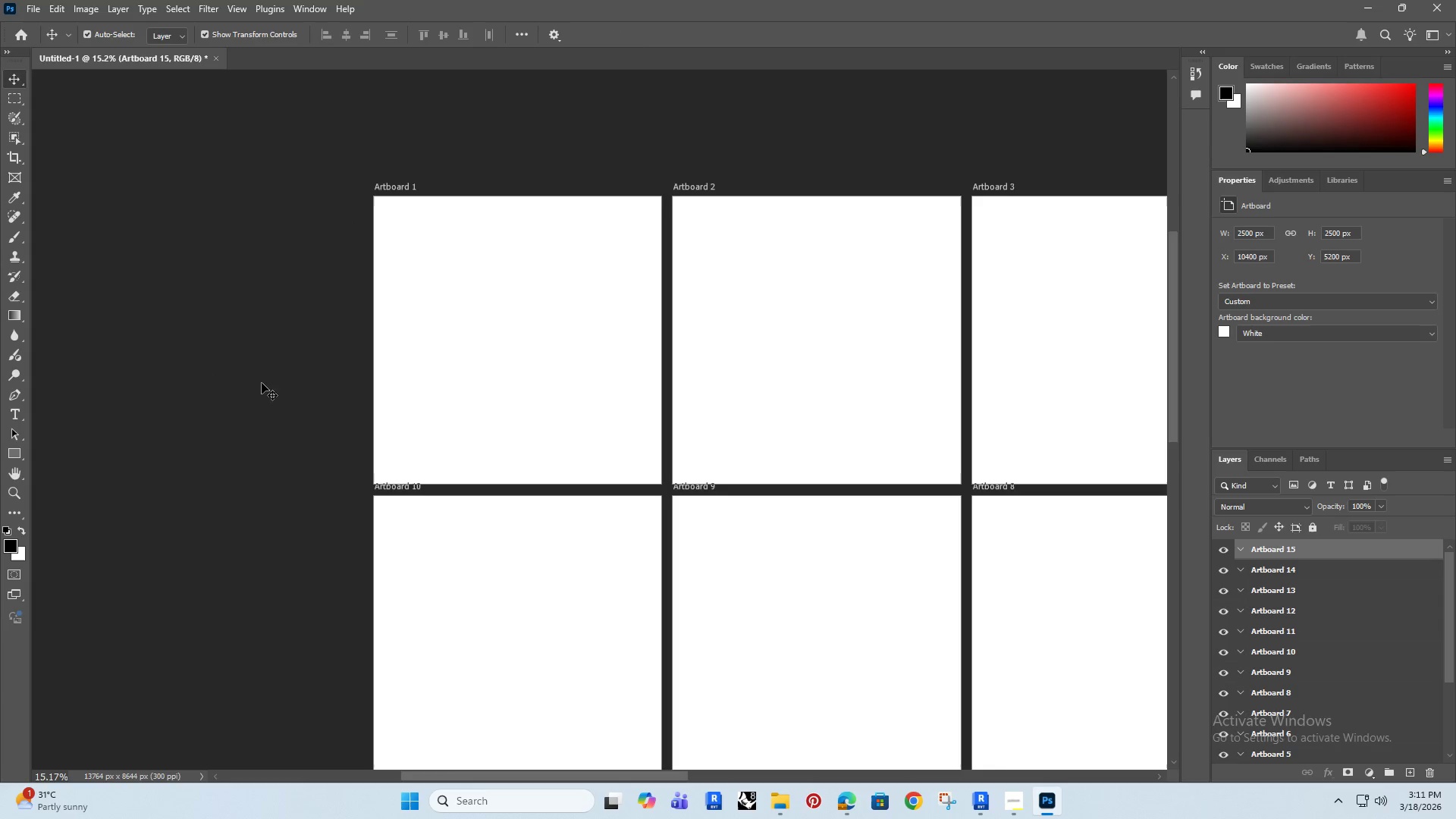 
hold_key(key=AltRight, duration=0.55)
 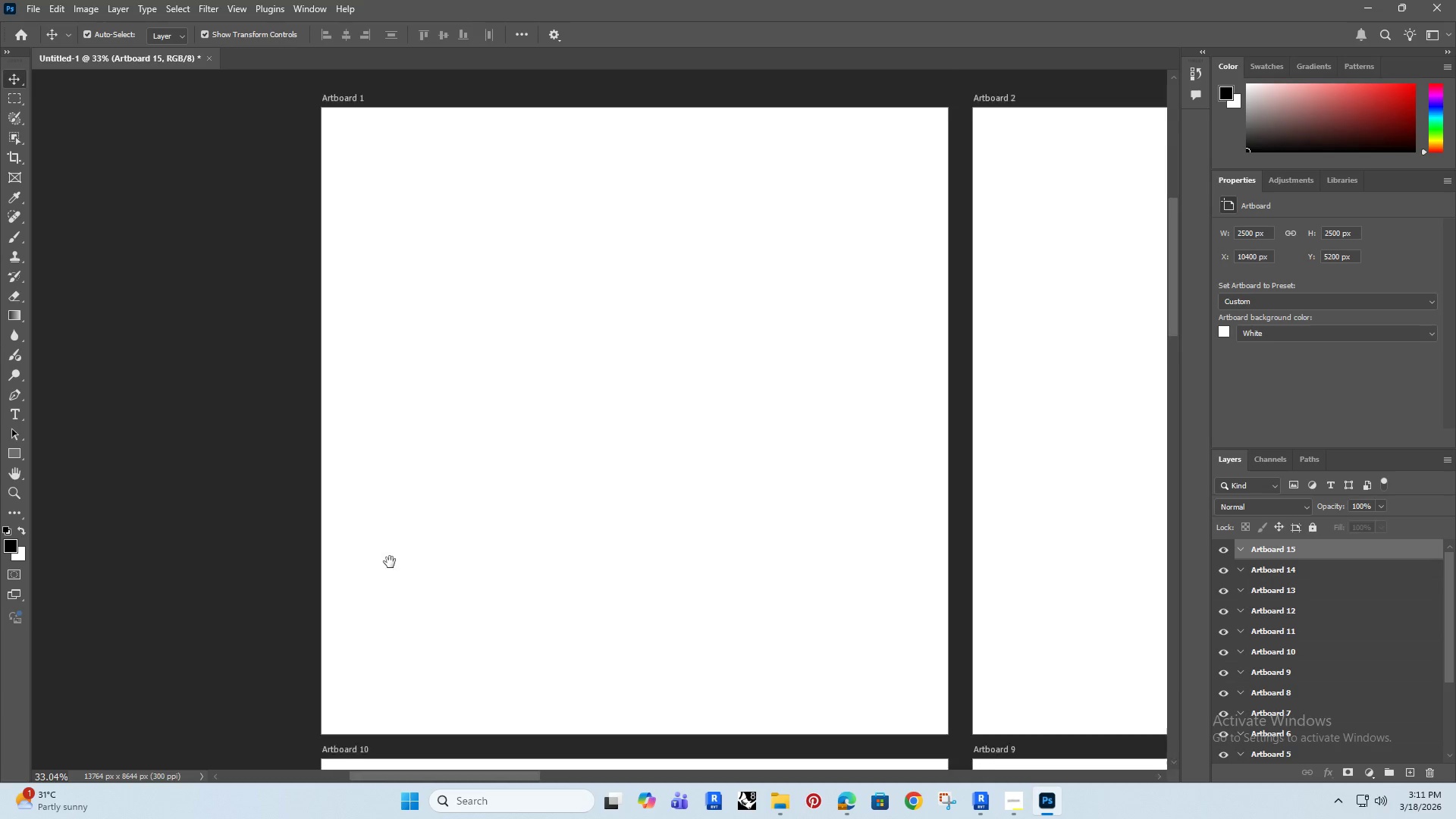 
hold_key(key=Space, duration=0.64)
 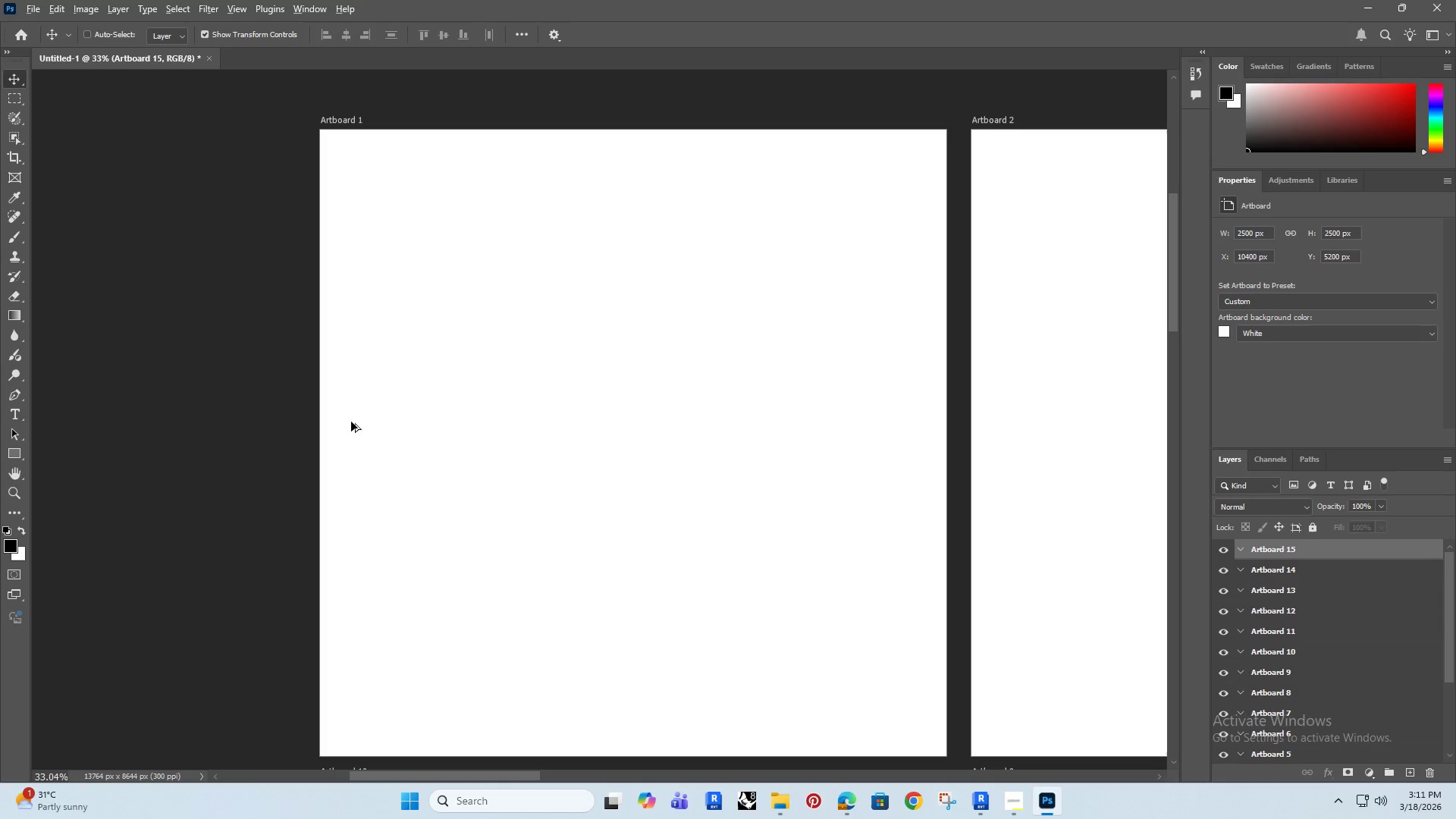 
left_click_drag(start_coordinate=[279, 386], to_coordinate=[388, 571])
 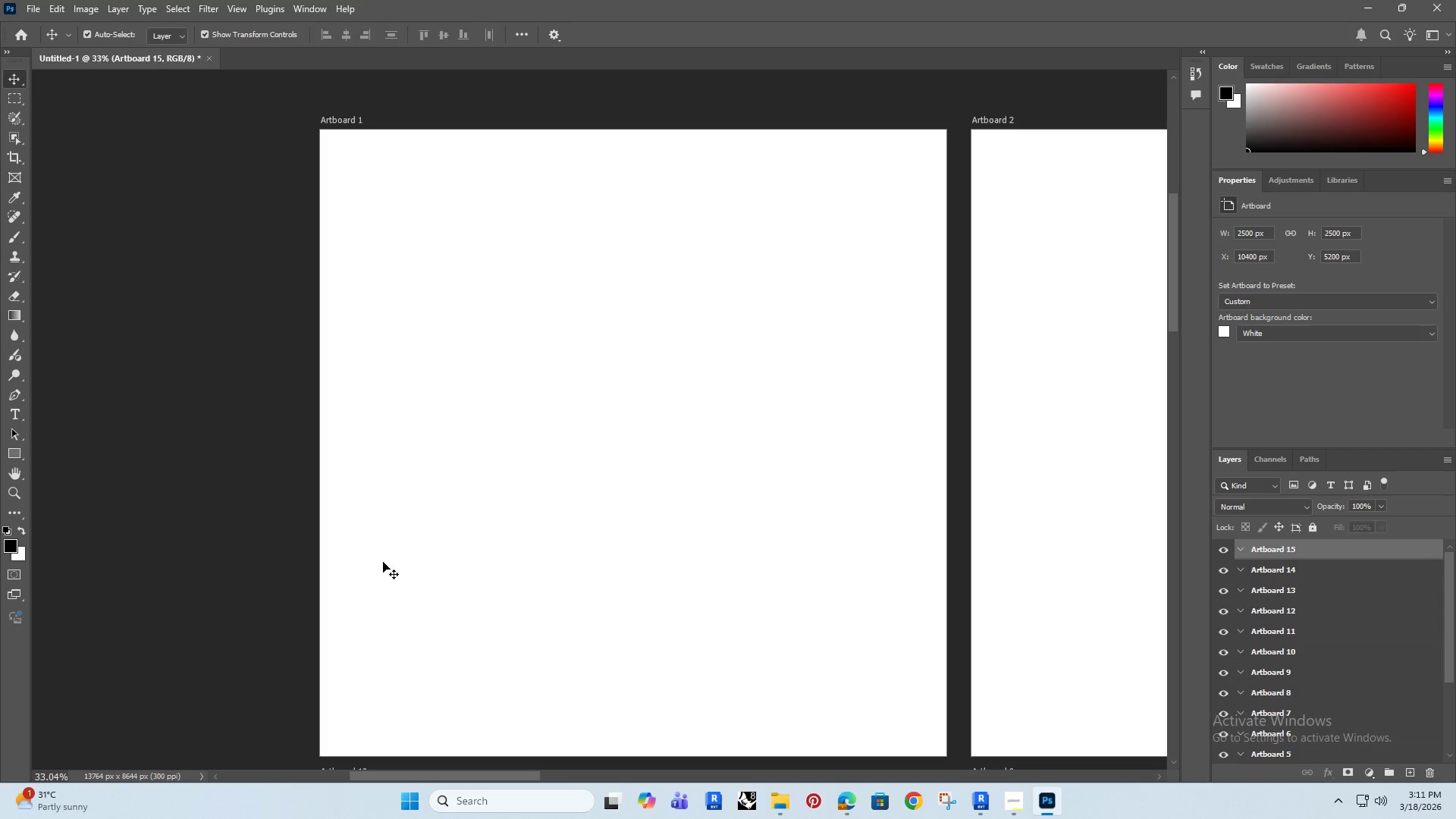 
scroll: coordinate [279, 385], scroll_direction: up, amount: 9.0
 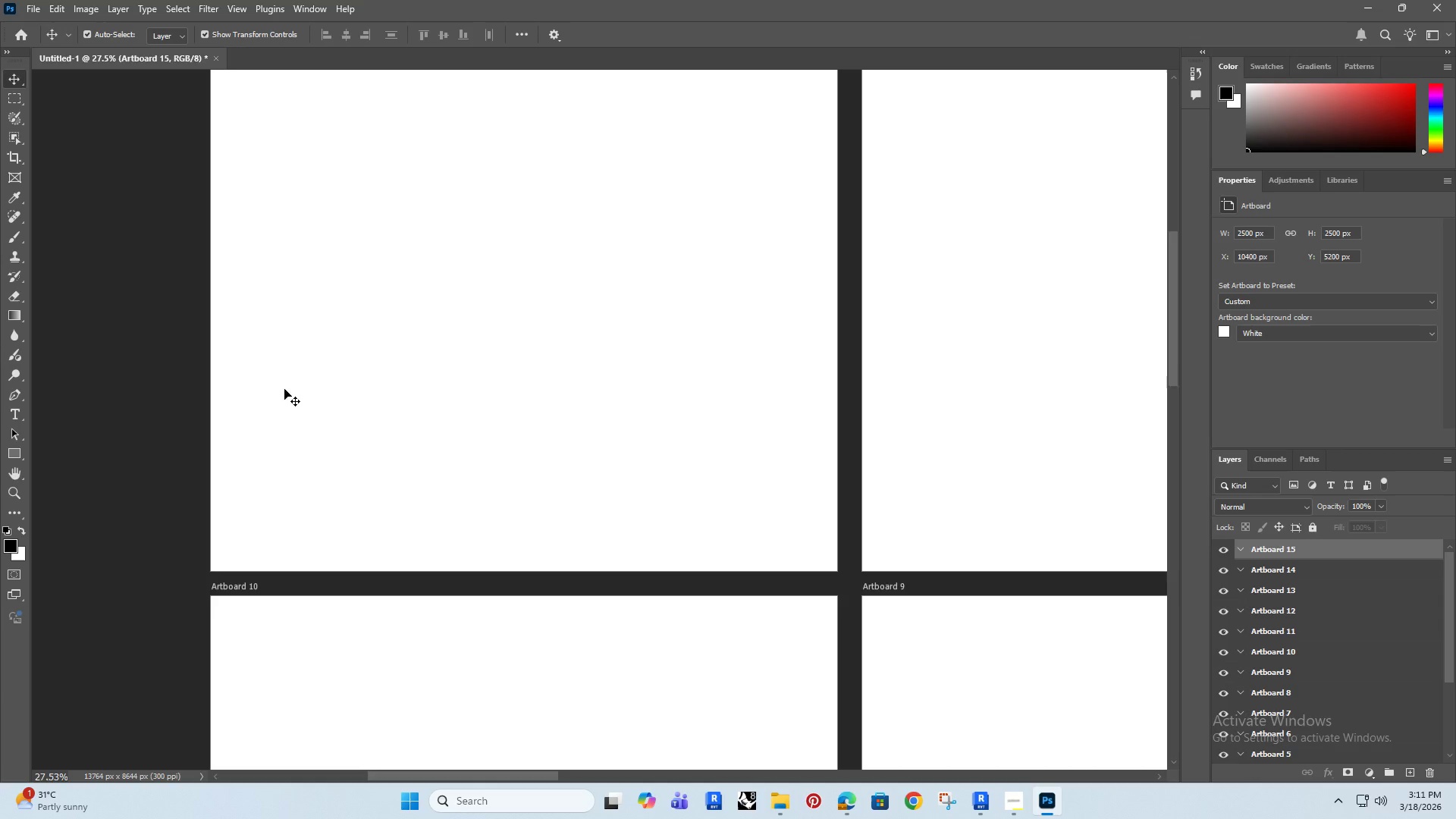 
hold_key(key=AltRight, duration=1.22)
 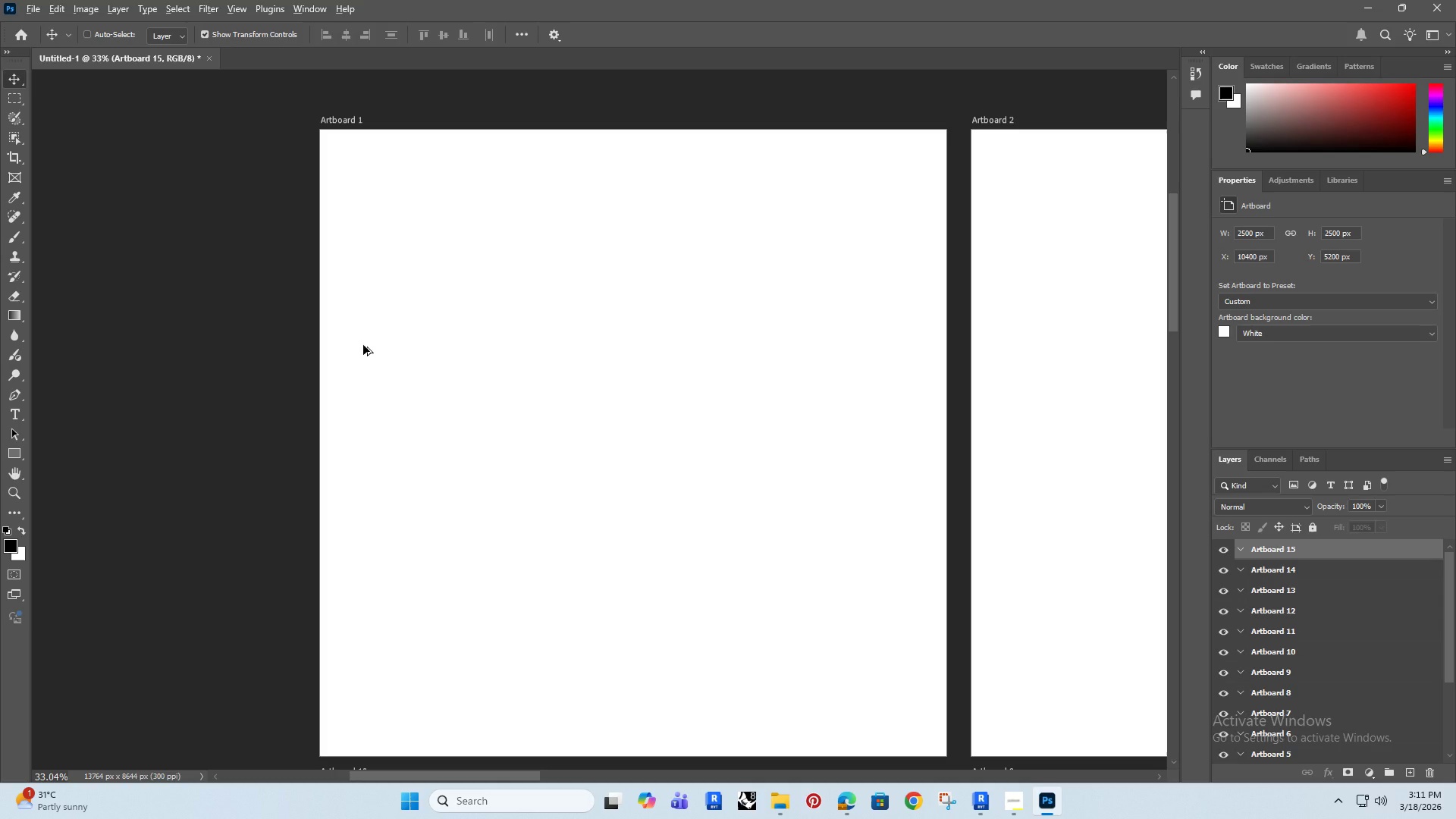 
hold_key(key=ControlRight, duration=1.06)
 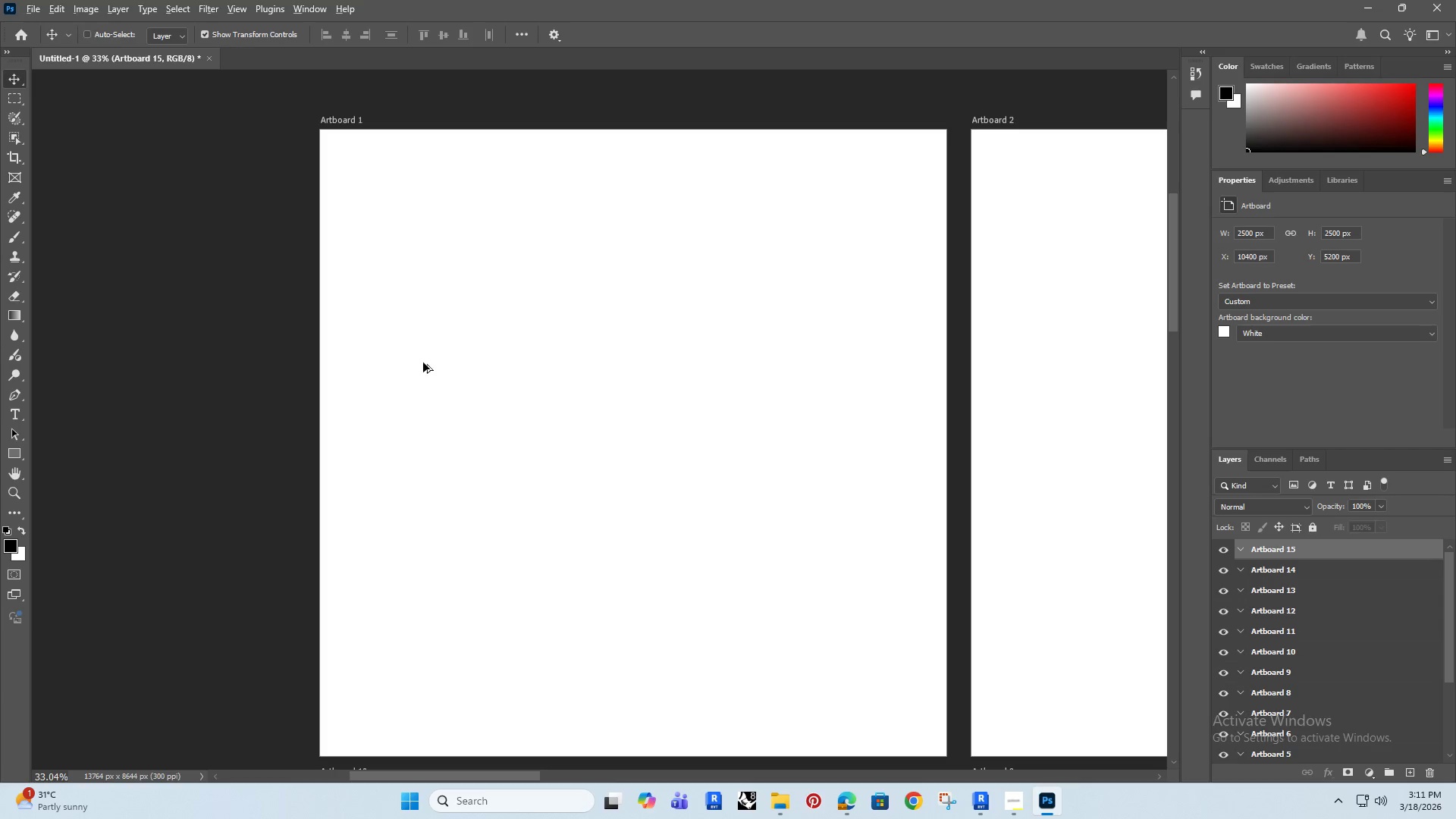 
hold_key(key=AltRight, duration=1.16)
 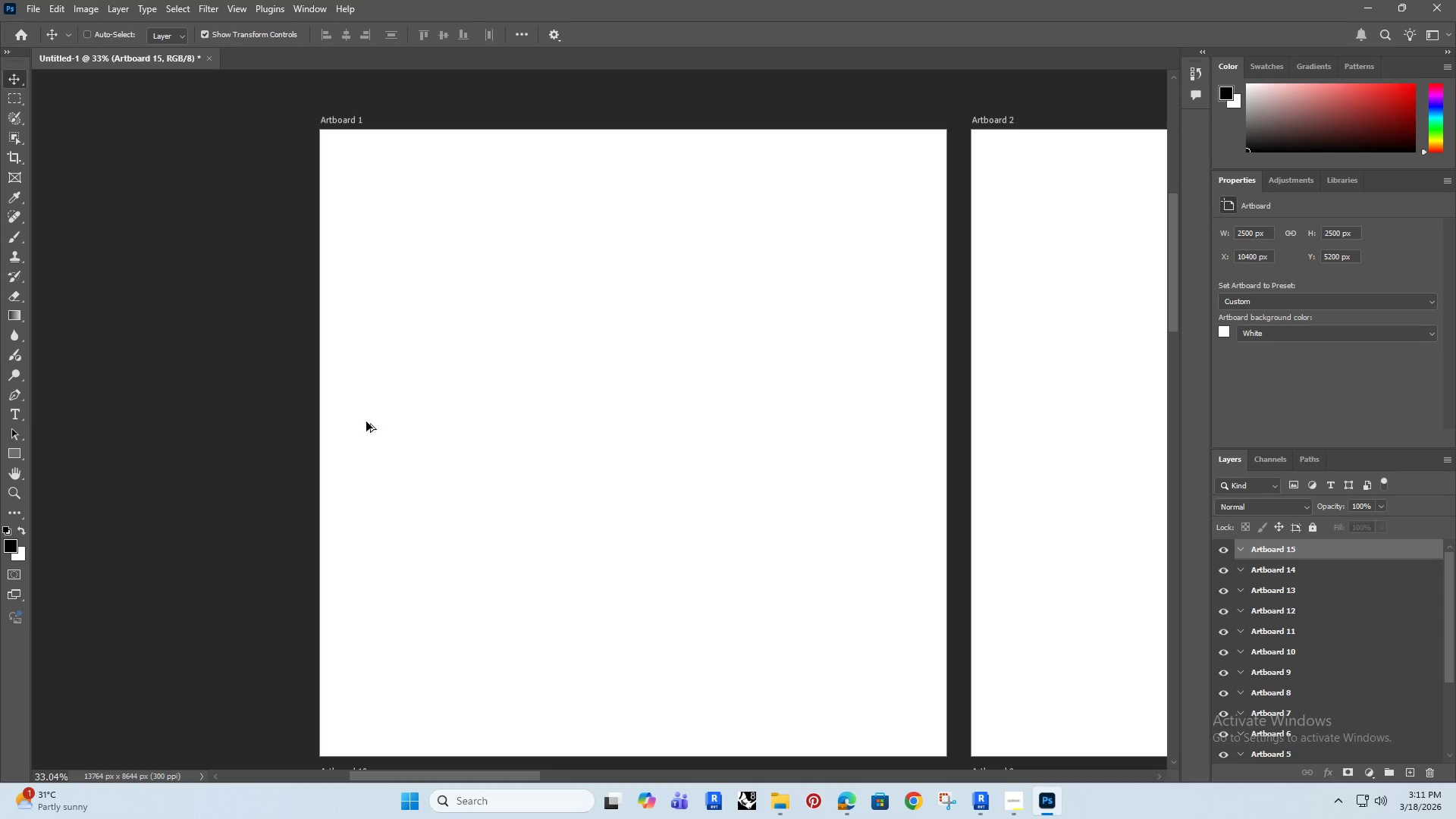 
hold_key(key=ControlRight, duration=1.12)
 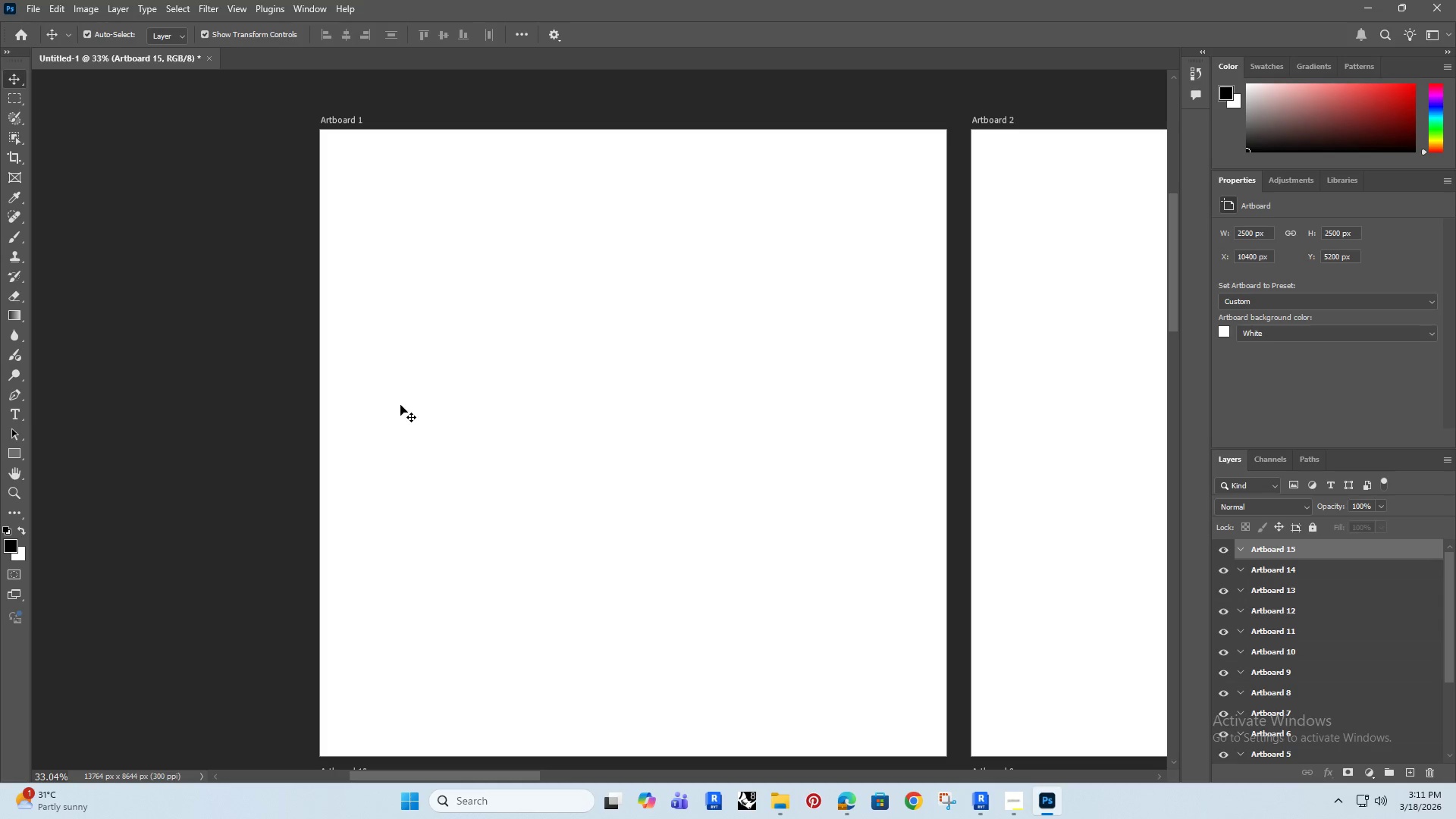 
hold_key(key=ControlRight, duration=0.59)
 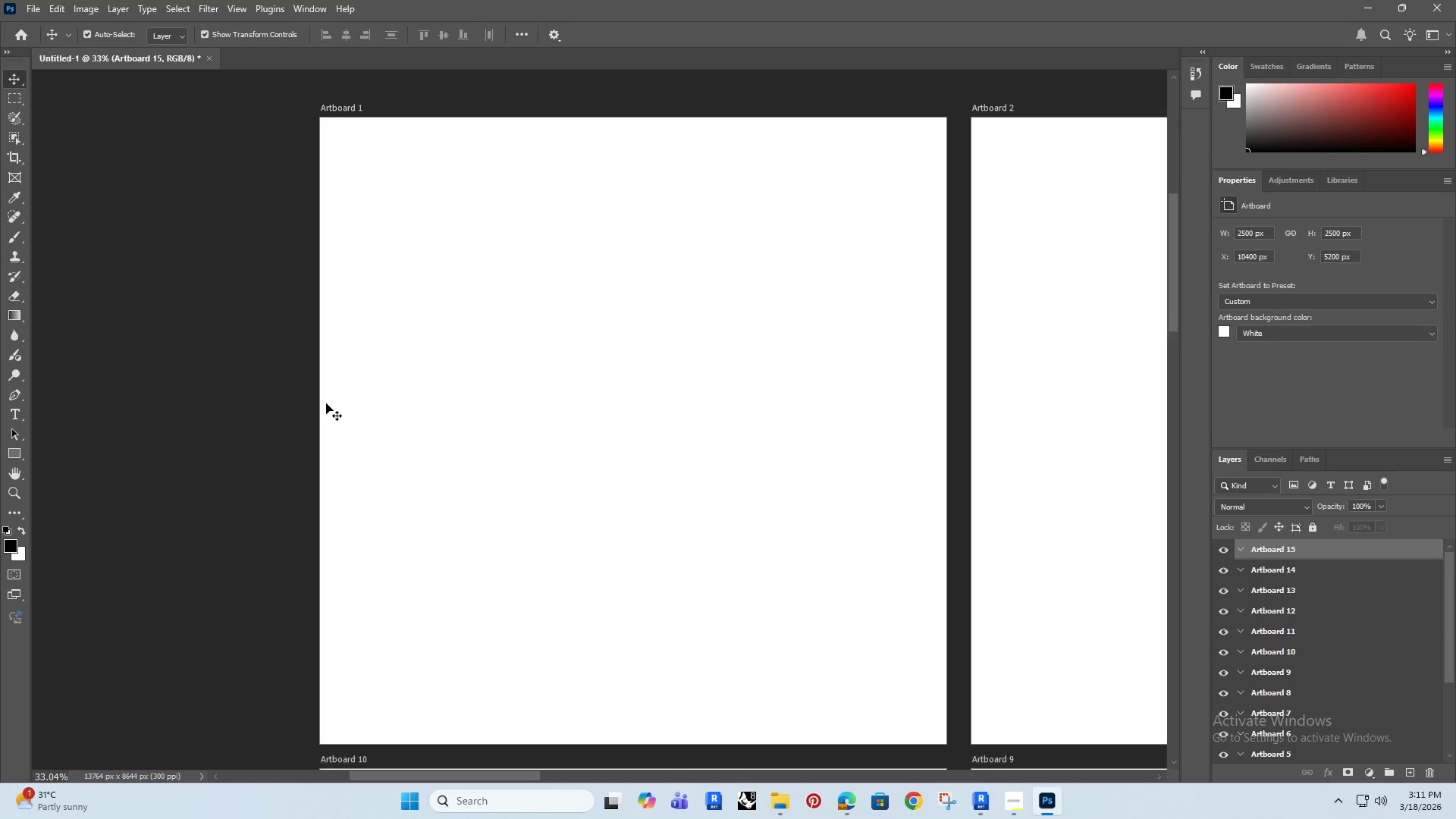 
hold_key(key=AltRight, duration=0.56)
 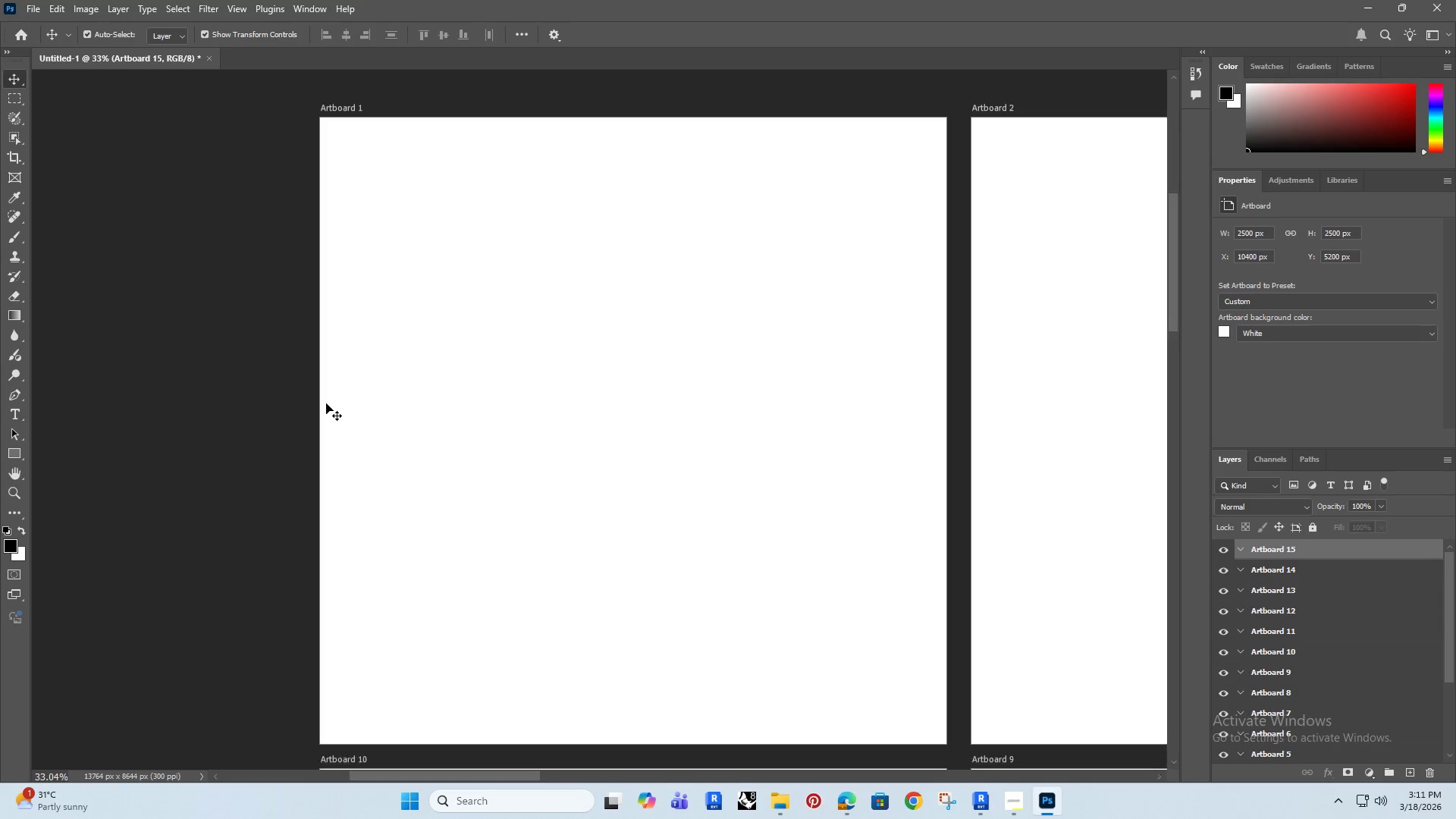 
hold_key(key=AltRight, duration=0.36)
 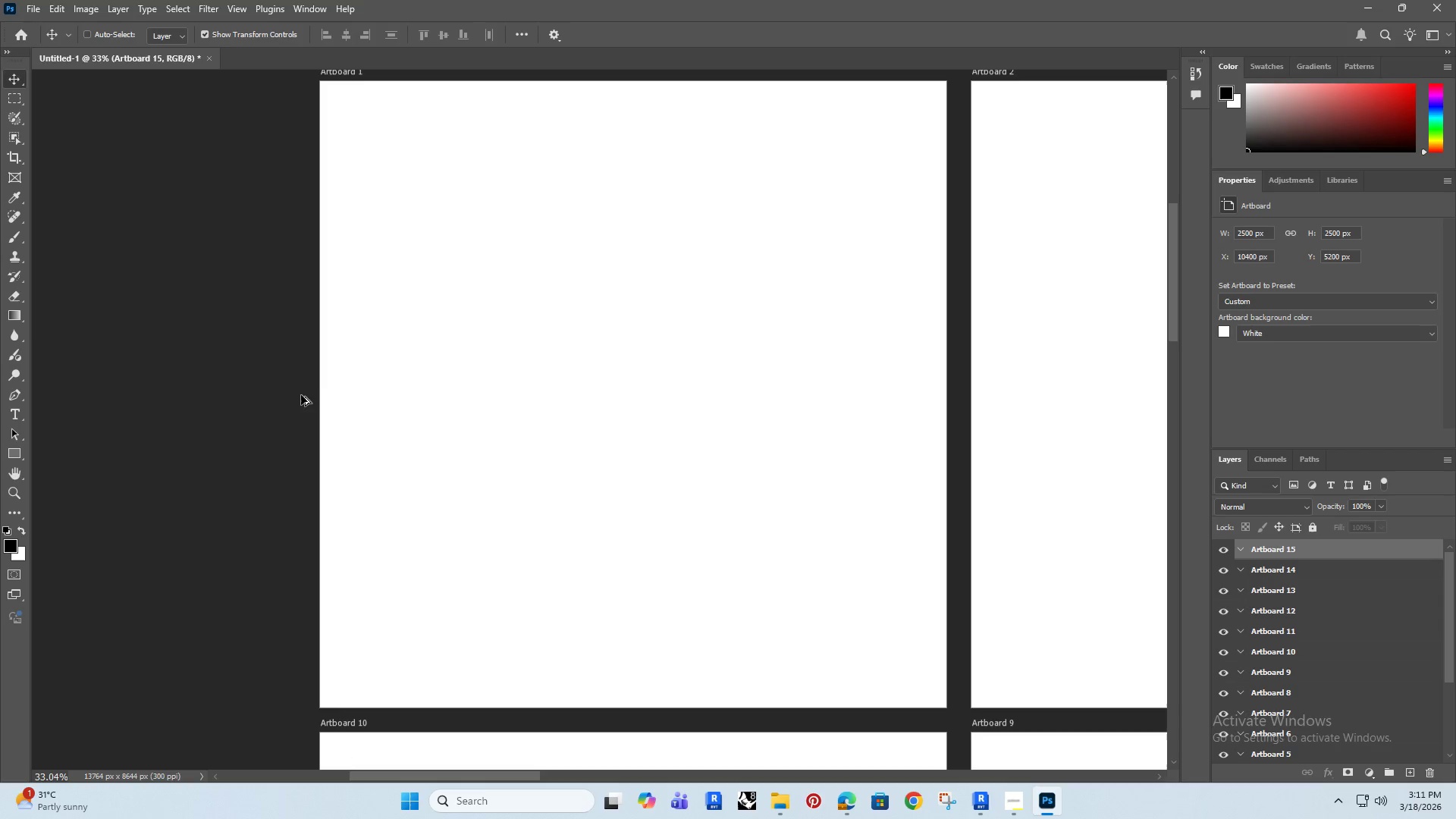 
key(Alt+Control+ControlRight)
 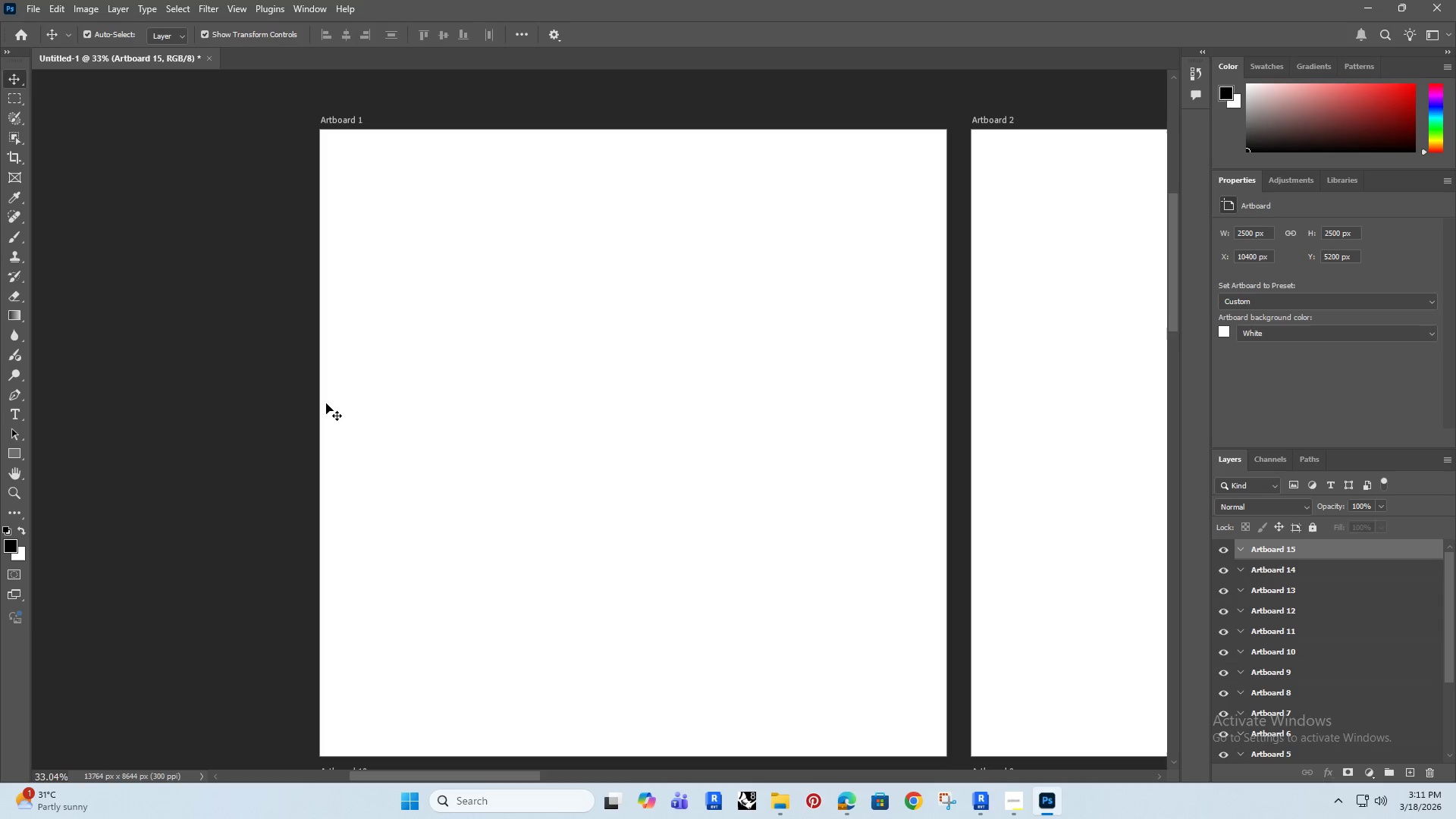 
hold_key(key=ControlRight, duration=0.41)
 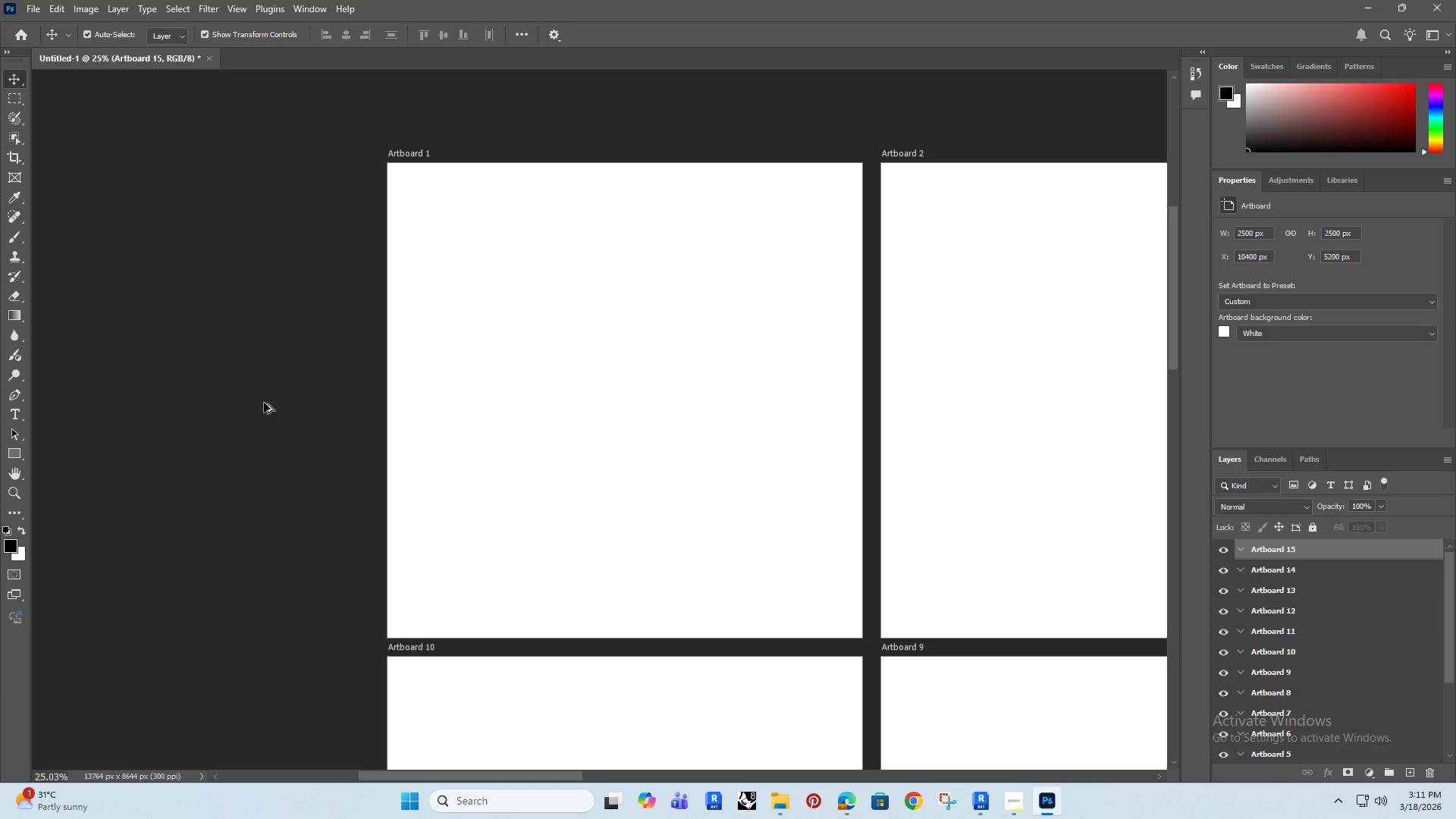 
hold_key(key=AltRight, duration=0.34)
 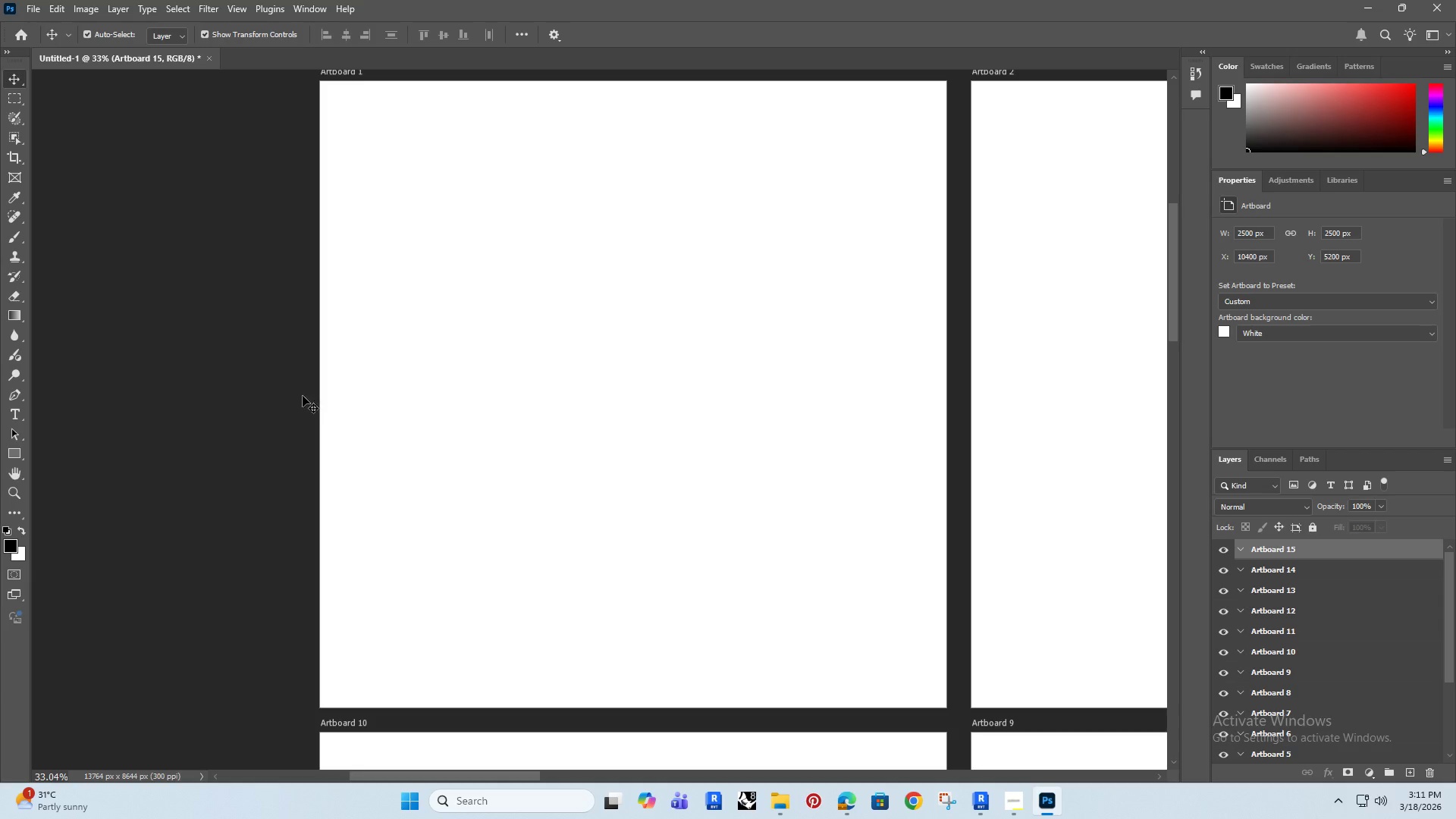 
scroll: coordinate [326, 403], scroll_direction: down, amount: 4.0
 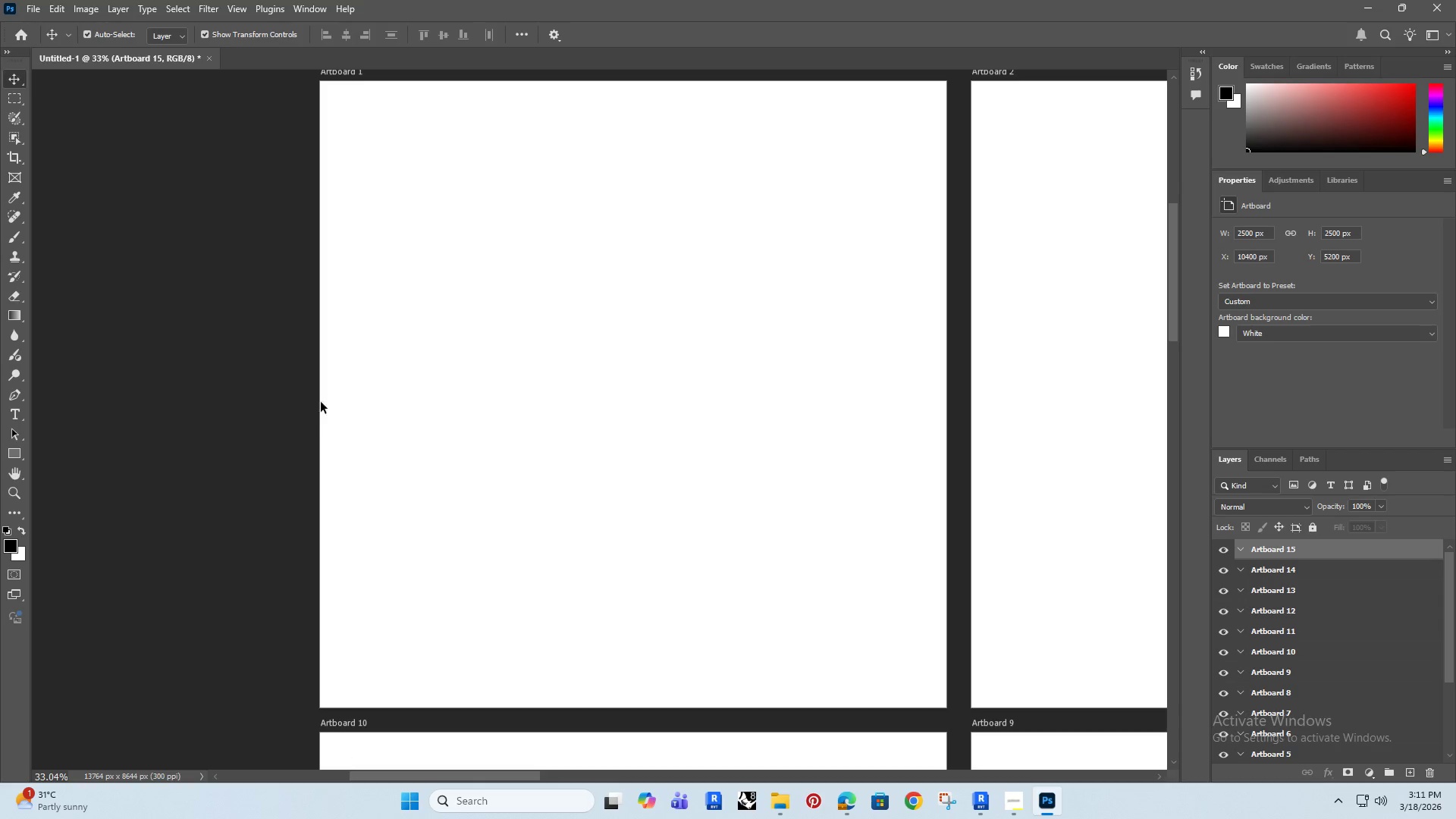 
hold_key(key=AltRight, duration=0.52)
scroll: coordinate [264, 403], scroll_direction: down, amount: 3.0
 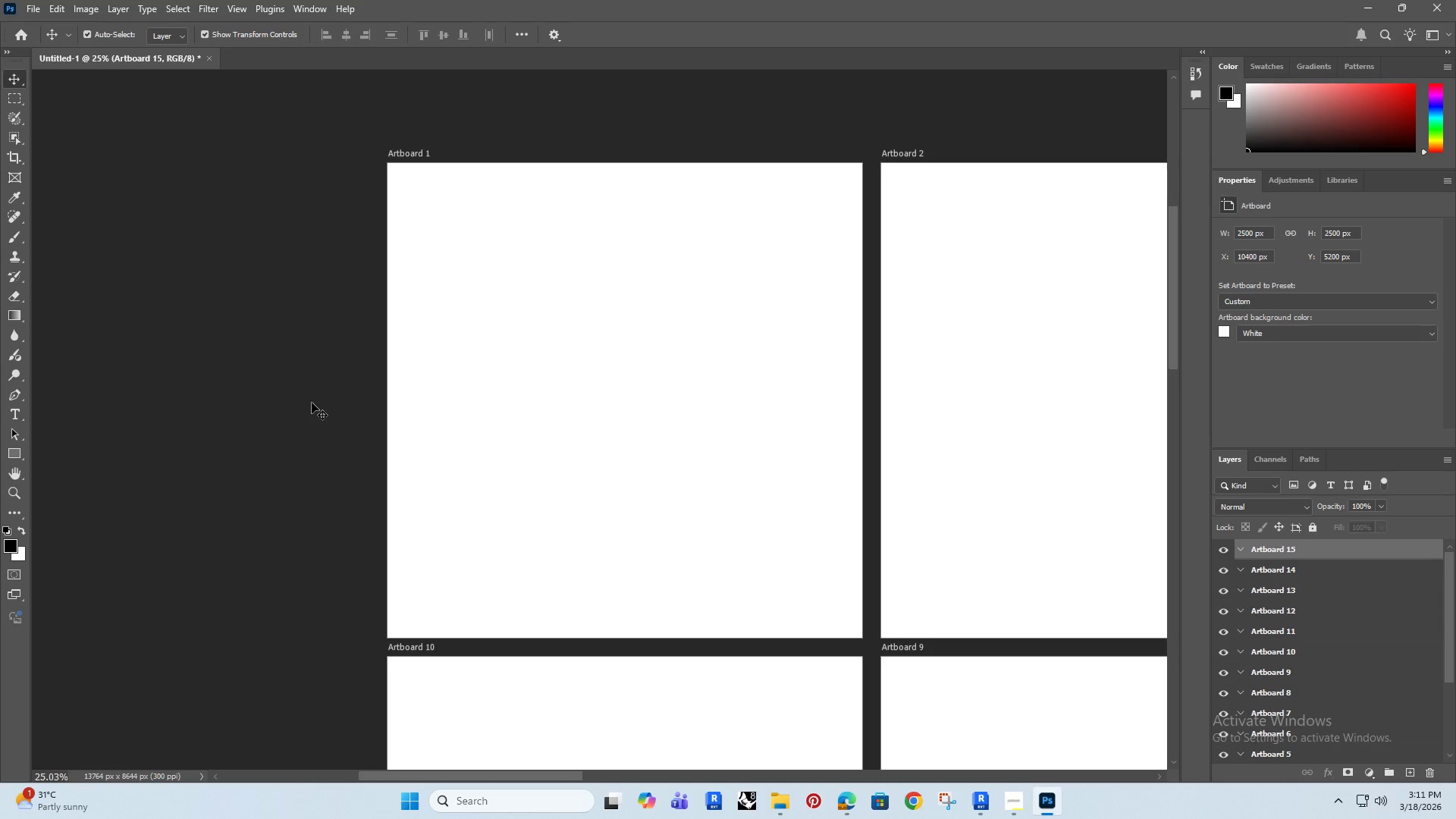 
key(Alt+AltRight)
 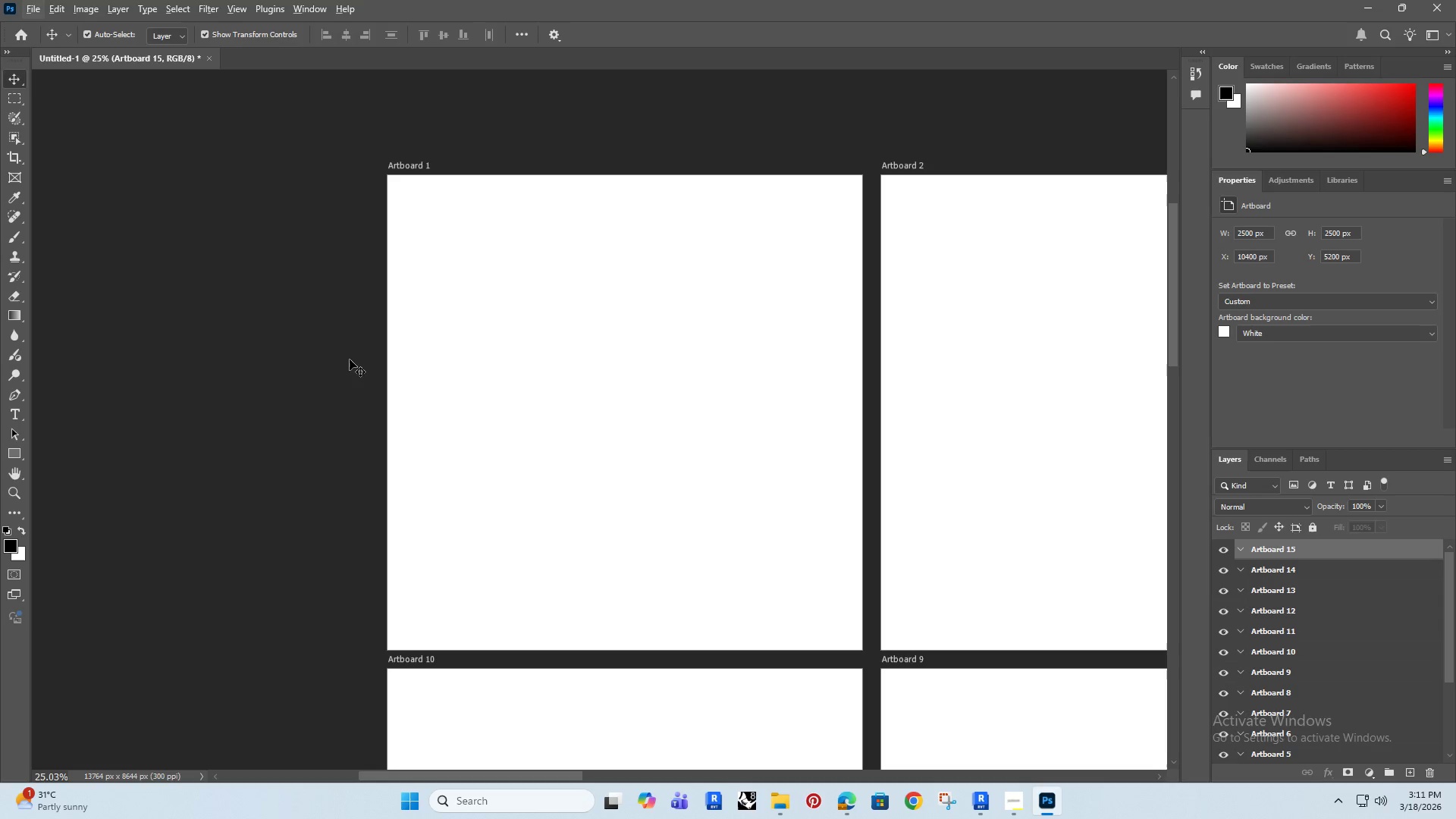 
scroll: coordinate [312, 402], scroll_direction: up, amount: 1.0
 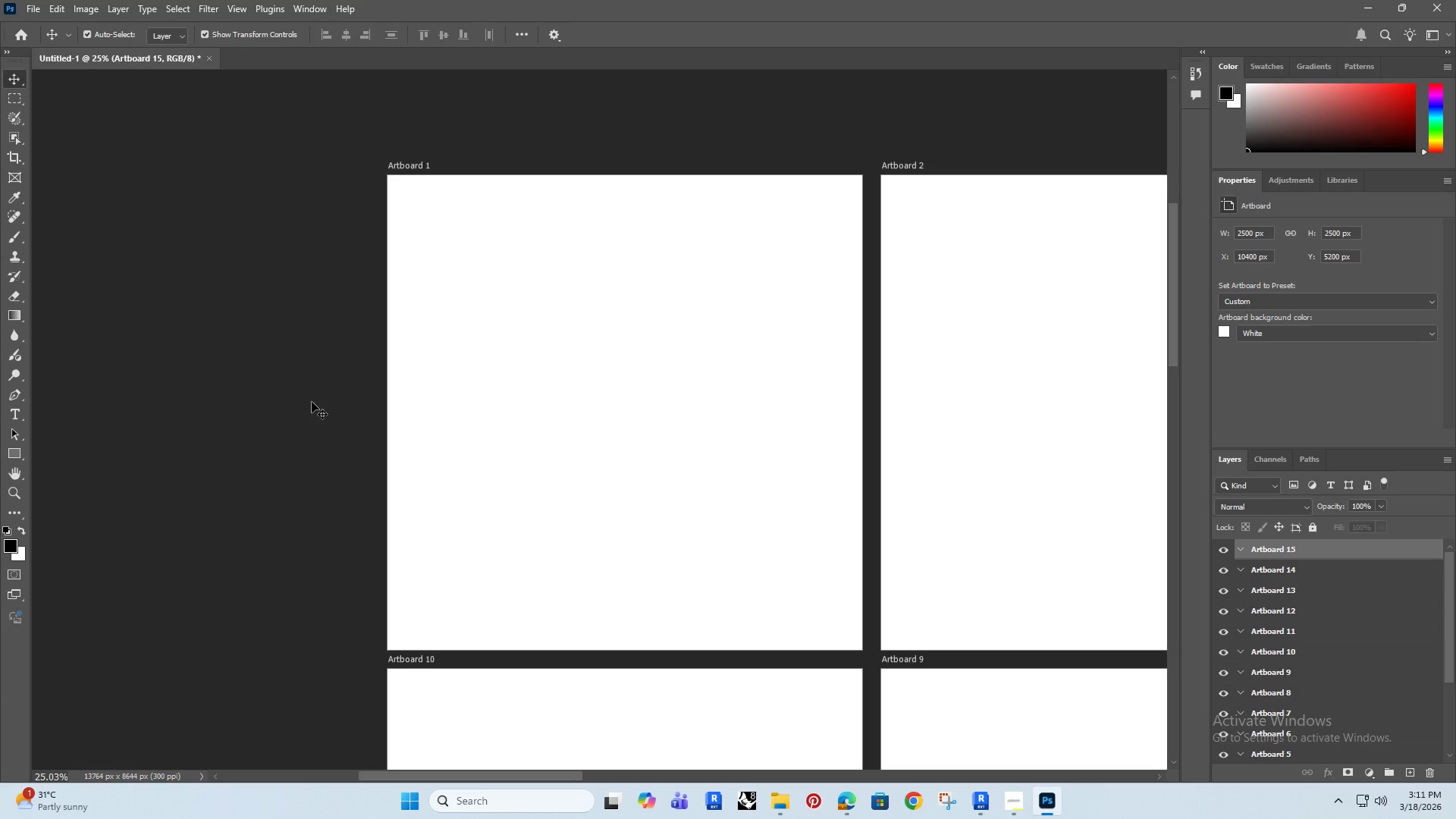 
hold_key(key=Space, duration=1.03)
 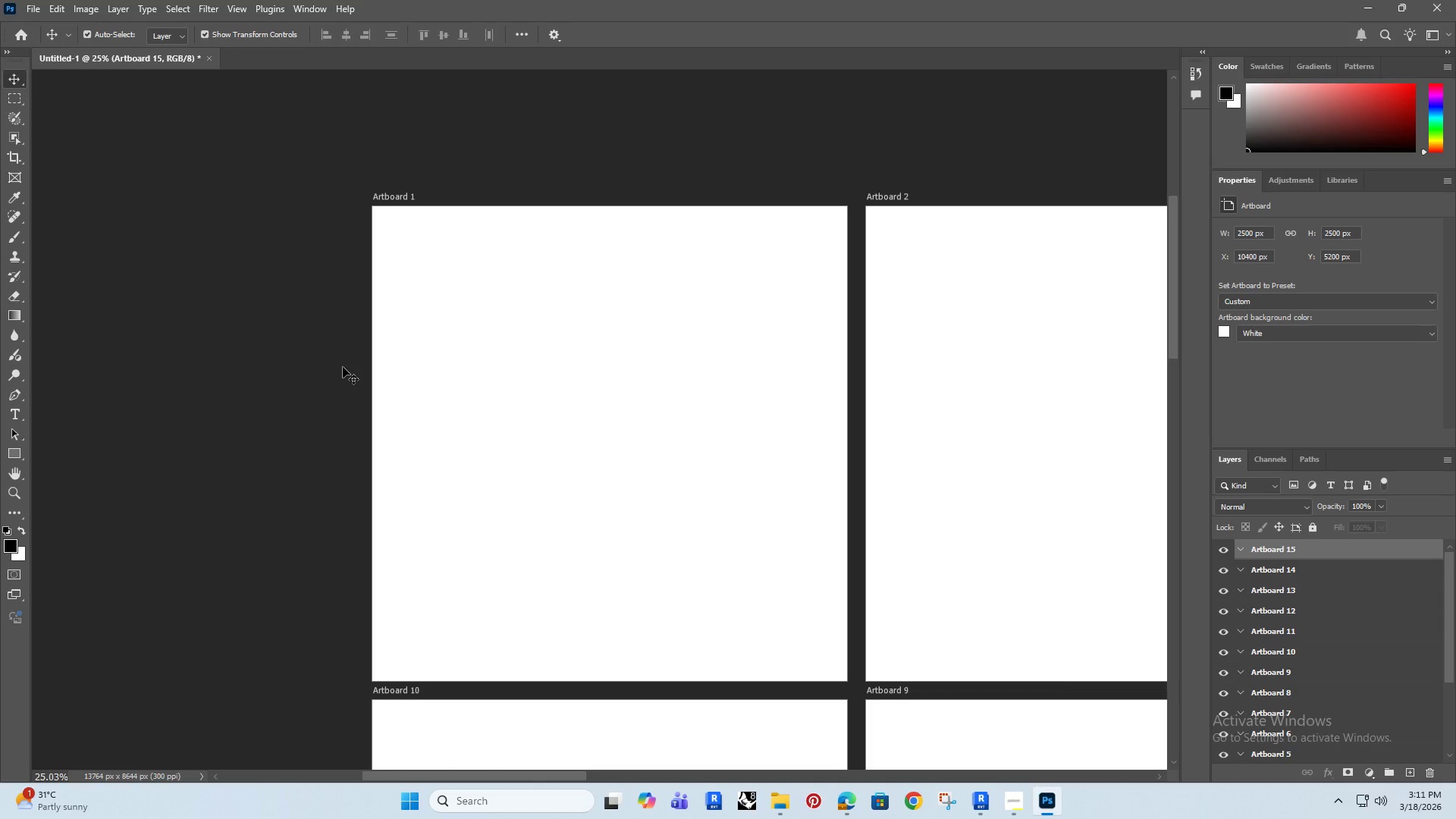 
left_click_drag(start_coordinate=[363, 337], to_coordinate=[343, 367])
 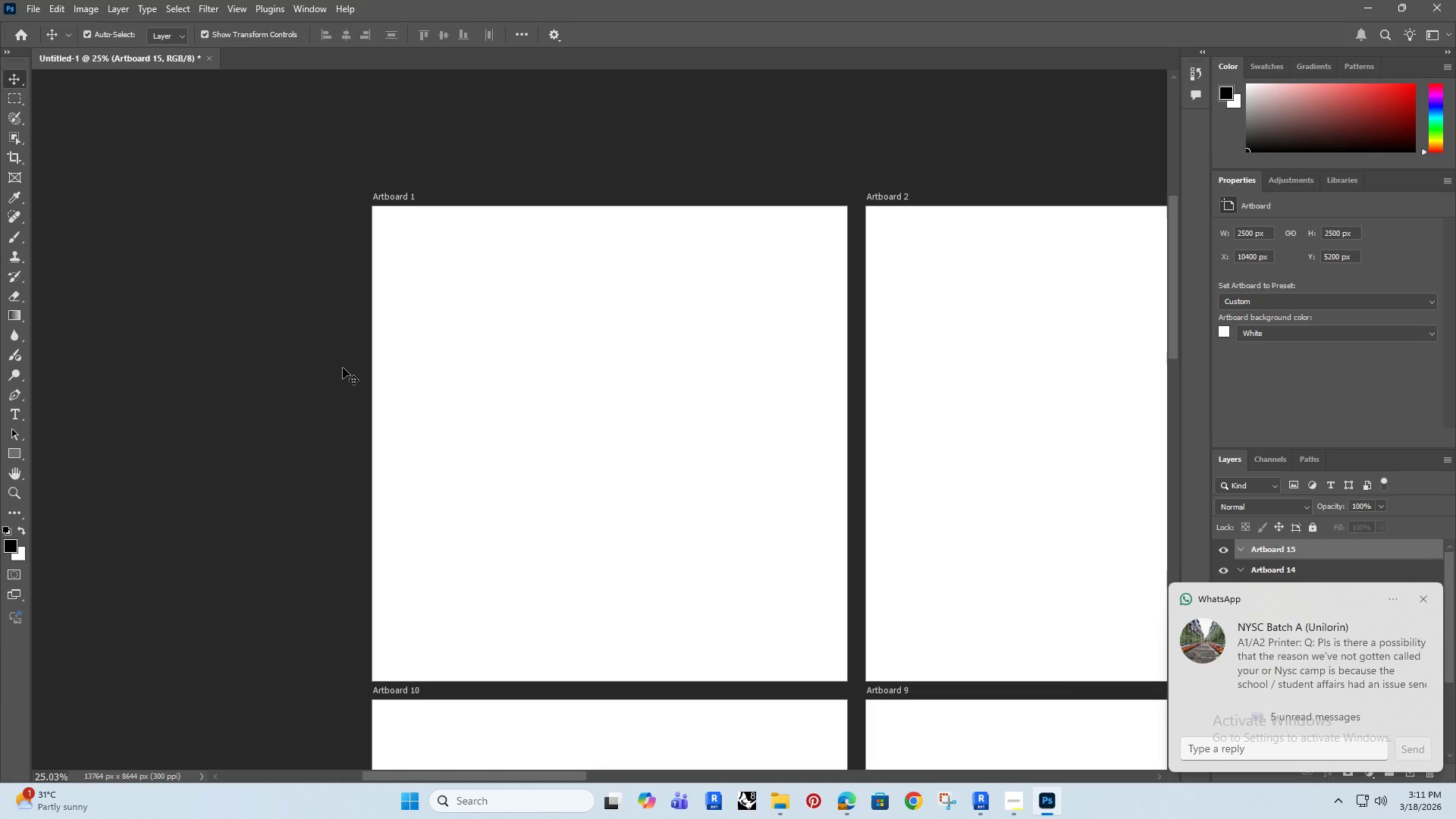 
wait(7.52)
 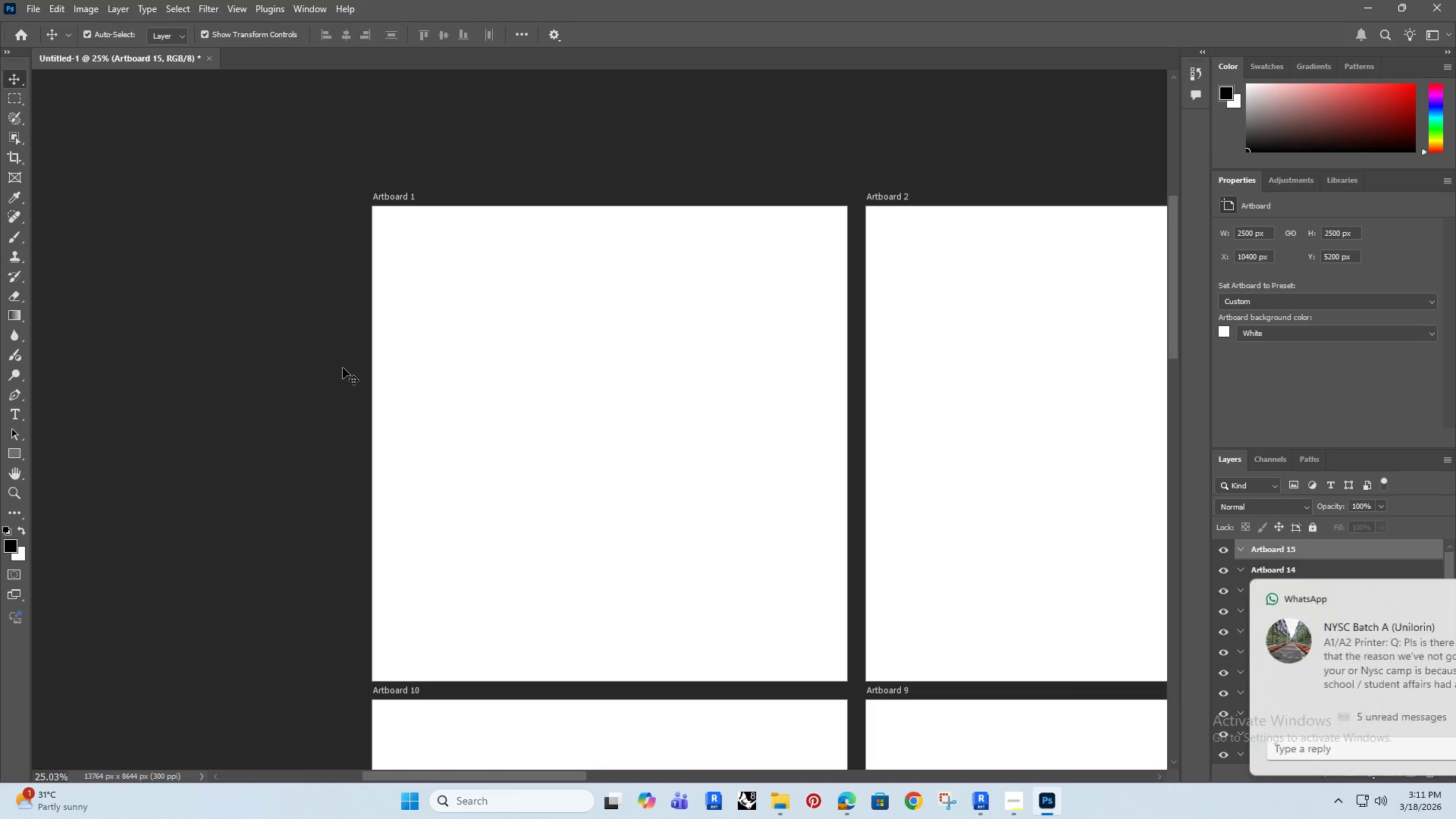 
left_click([846, 795])
 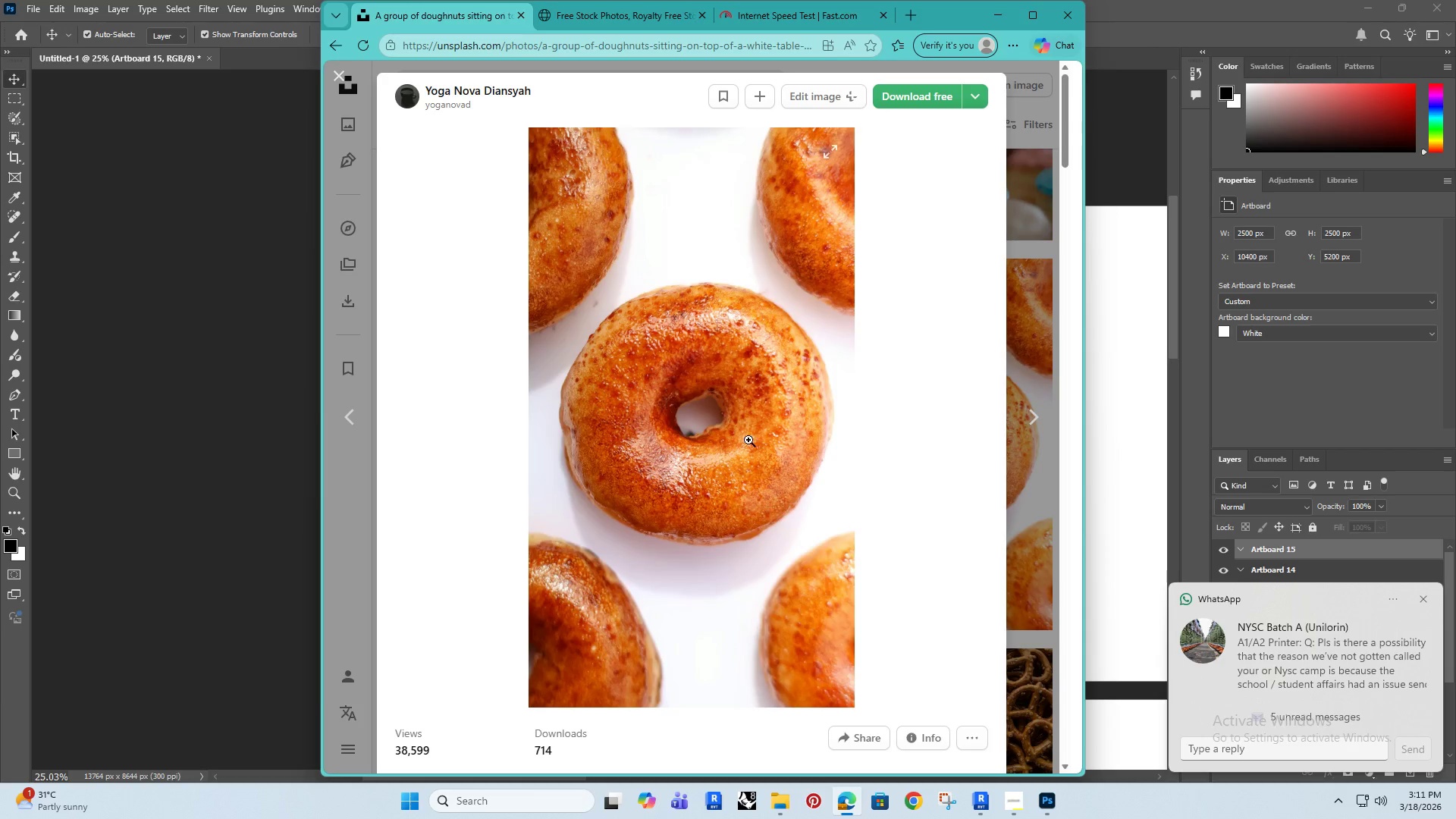 
left_click([387, 337])
 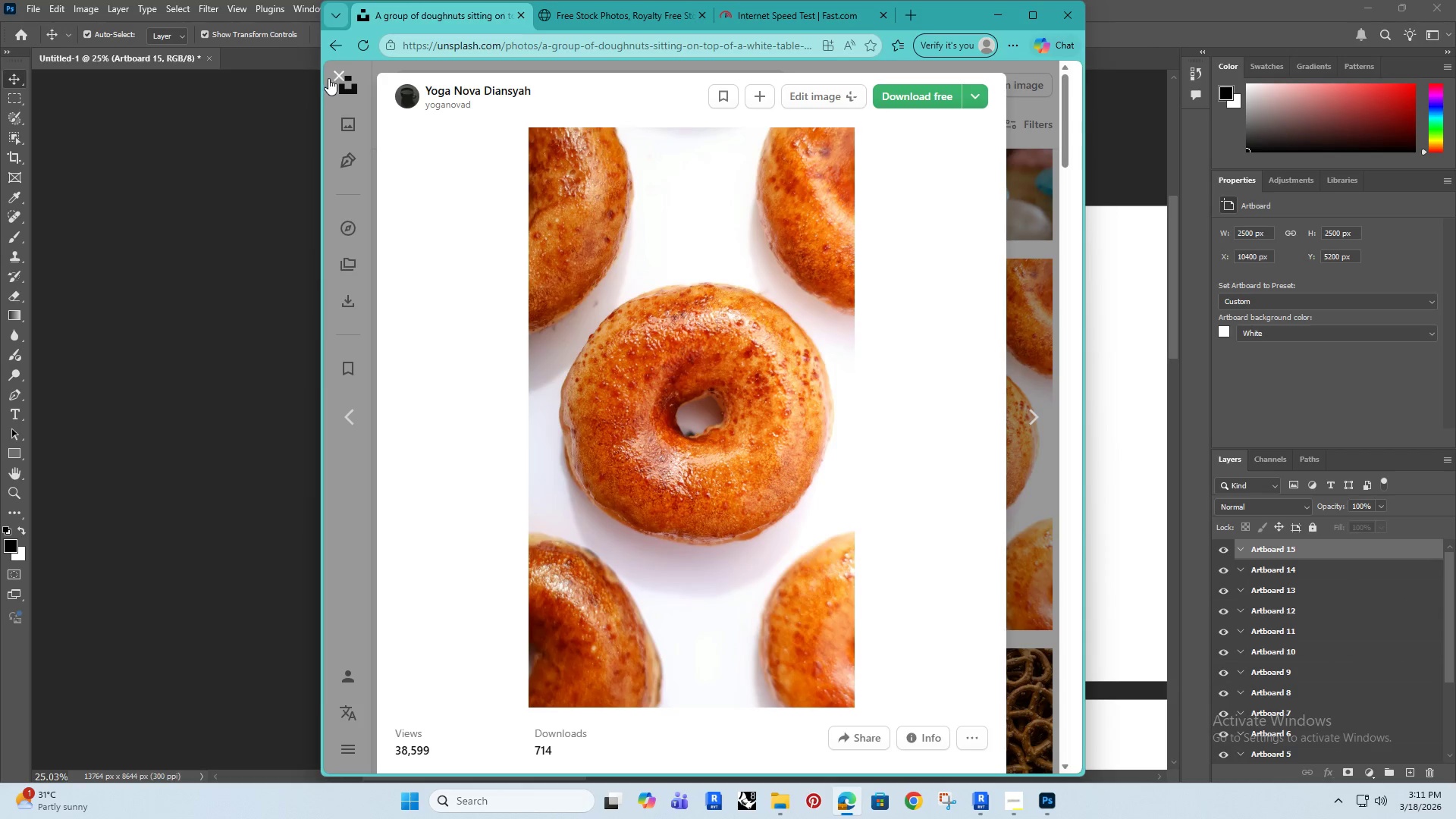 
left_click([340, 72])
 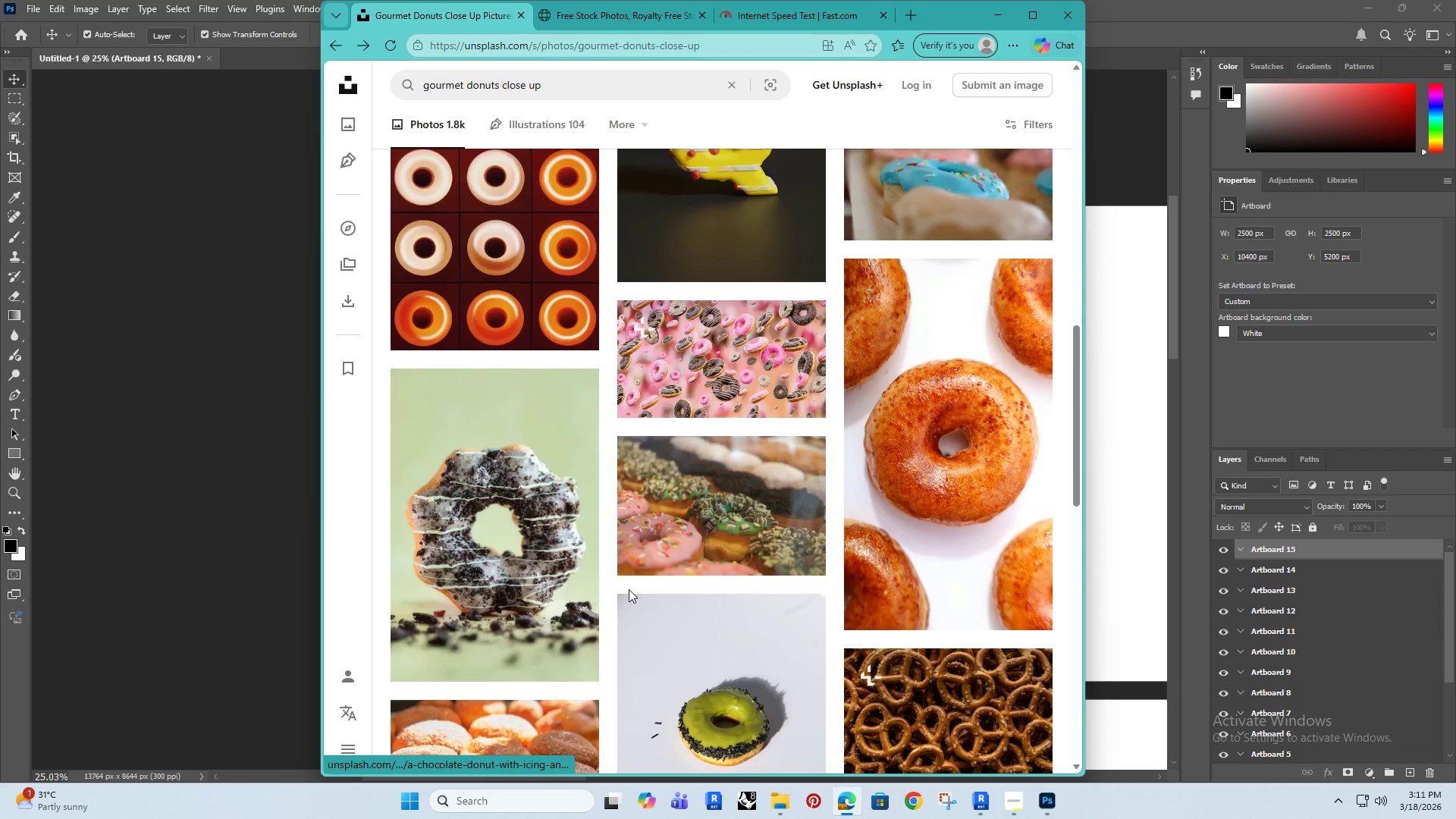 
scroll: coordinate [893, 414], scroll_direction: up, amount: 13.0
 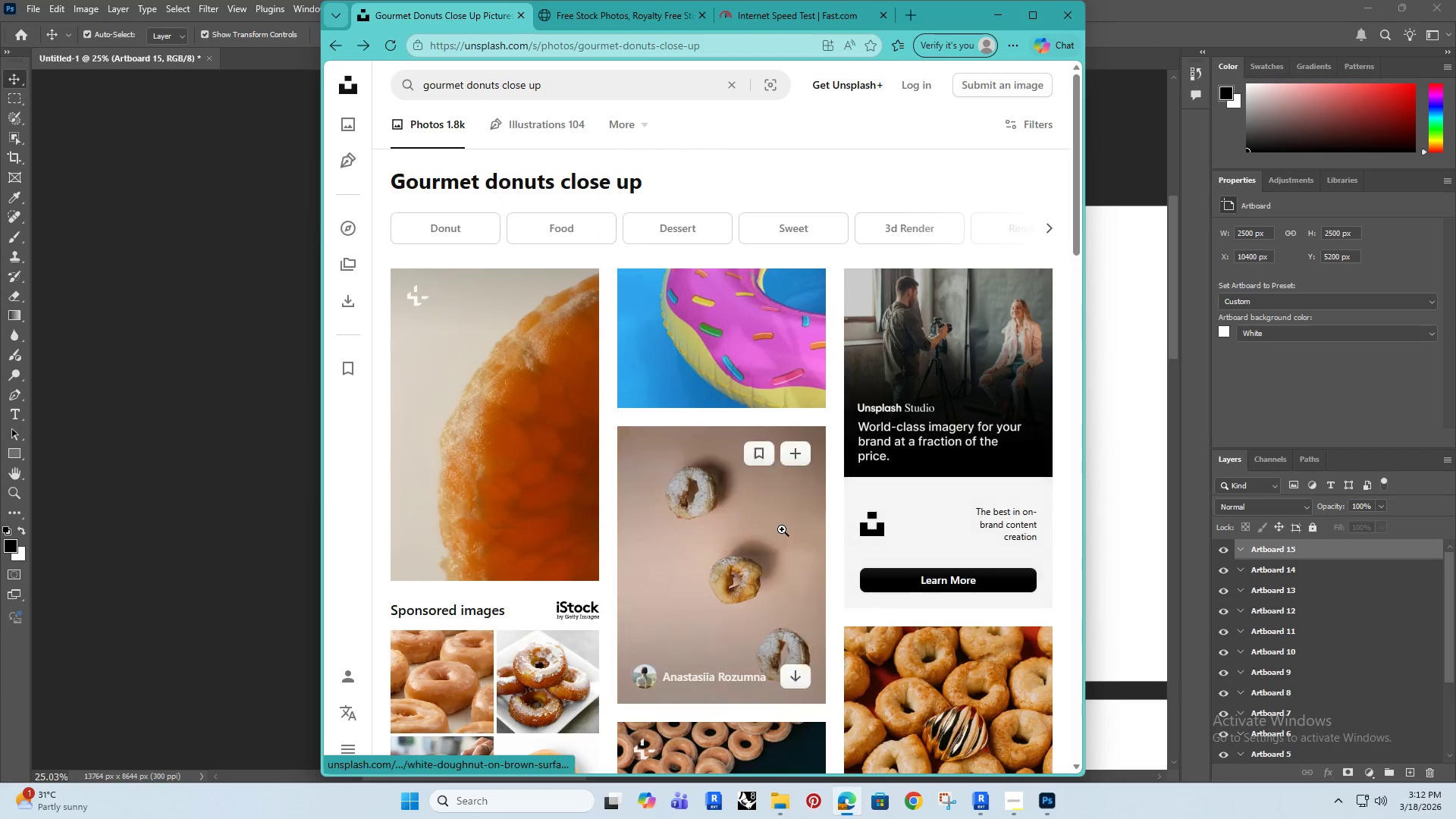 
scroll: coordinate [772, 526], scroll_direction: down, amount: 19.0
 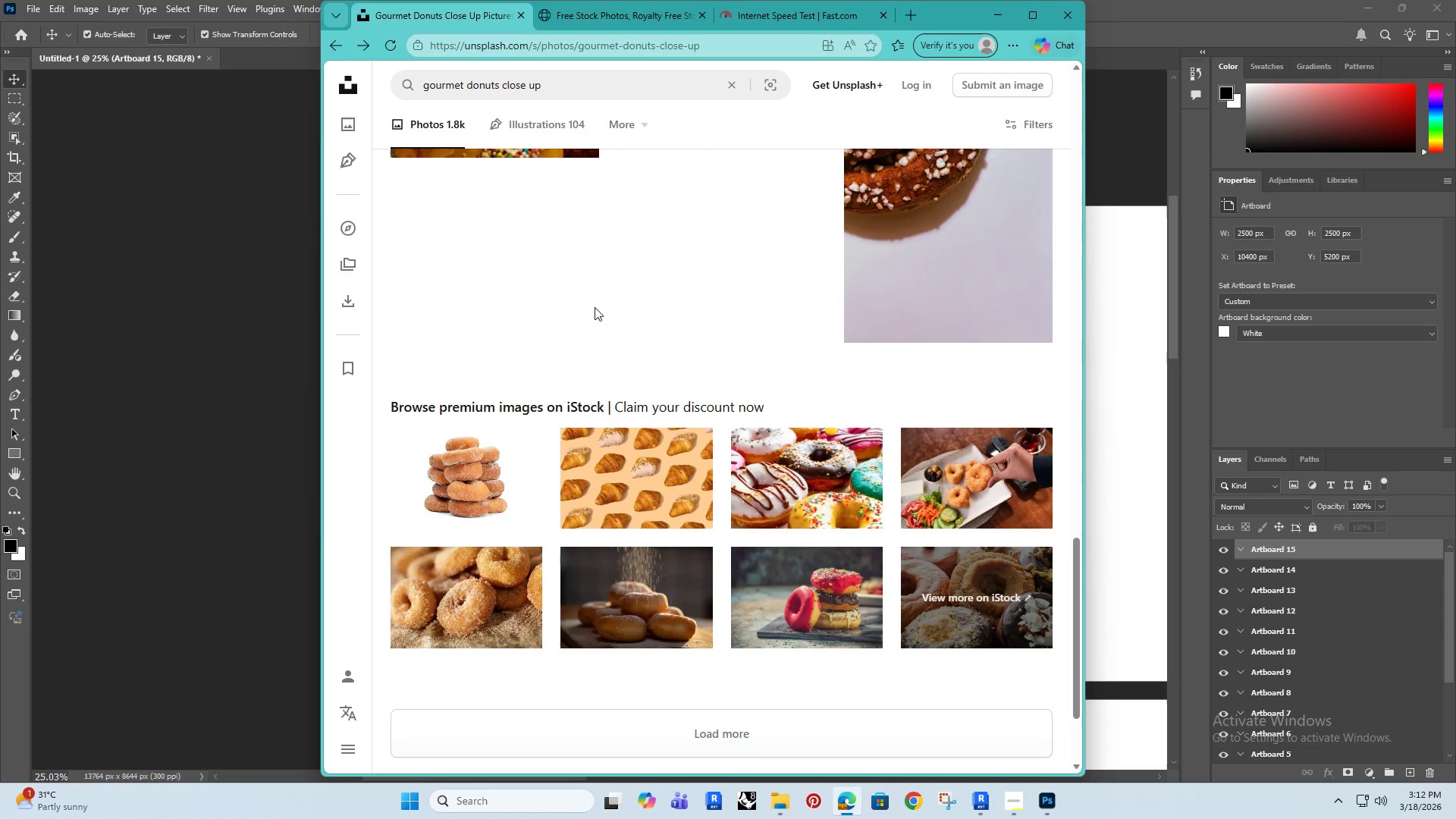 
wait(7.4)
 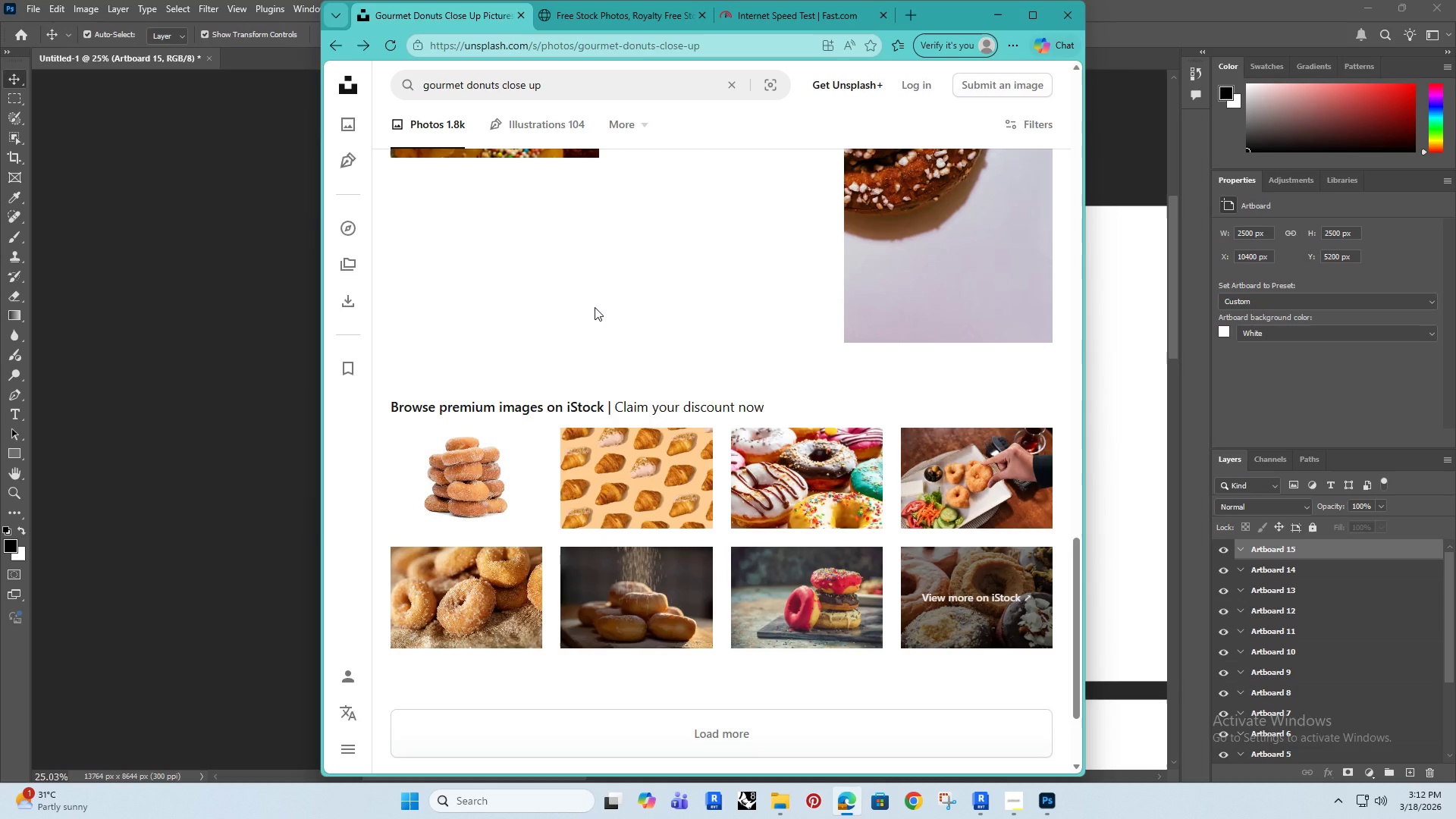 
scroll: coordinate [595, 306], scroll_direction: up, amount: 10.0
 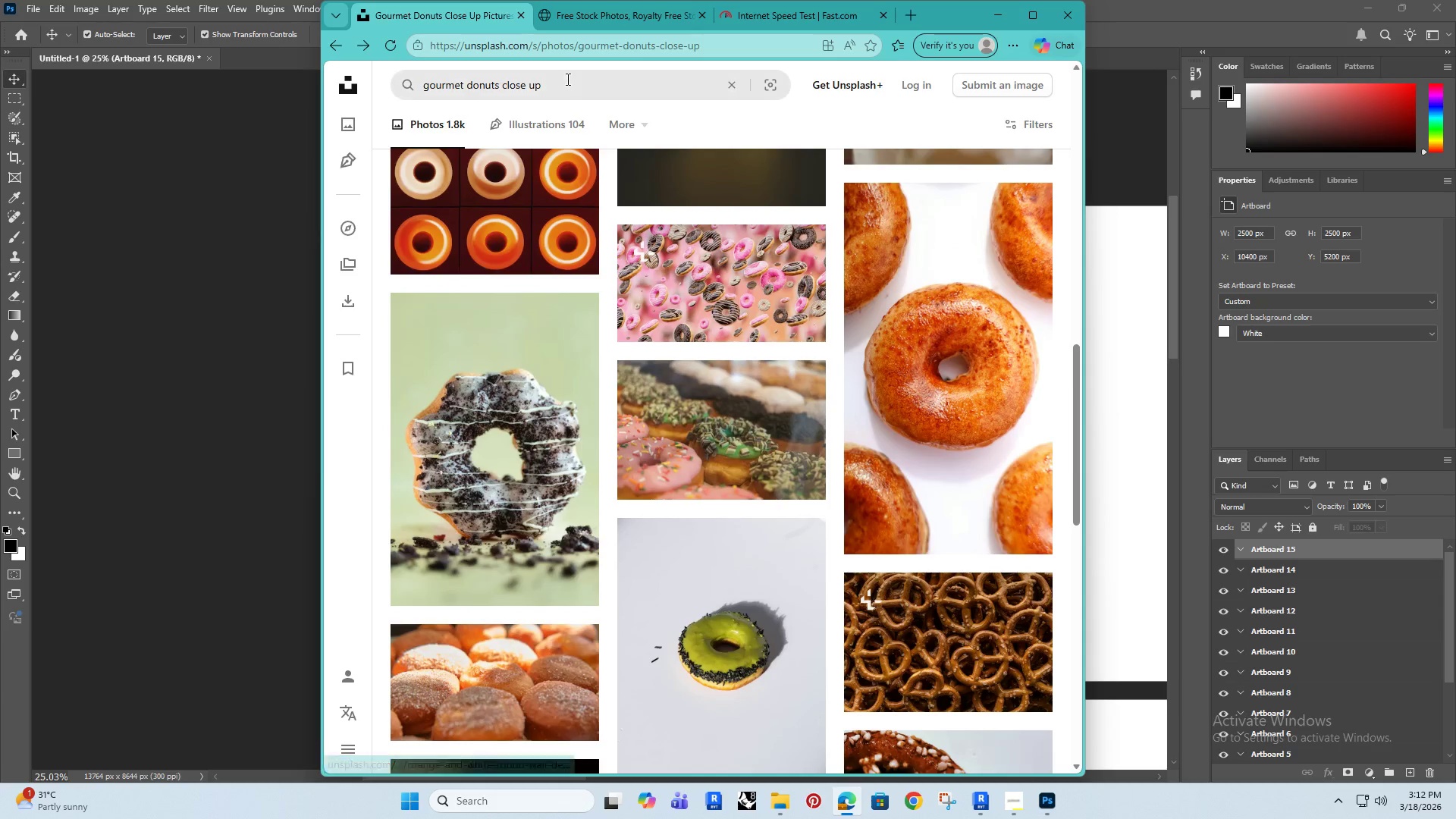 
left_click_drag(start_coordinate=[569, 84], to_coordinate=[403, 89])
 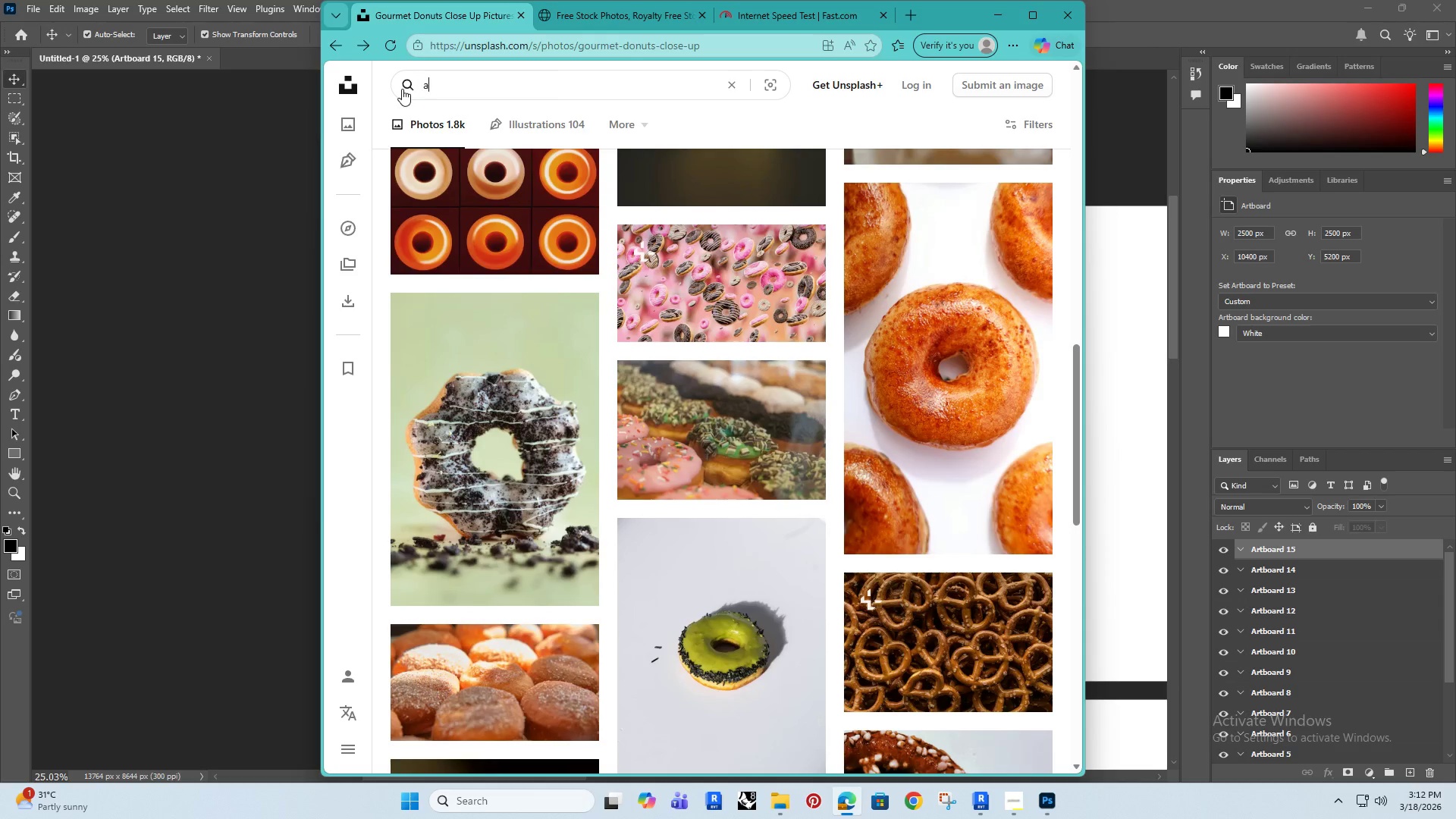 
type(at)
key(Backspace)
type(rtisanal donuts macro)
 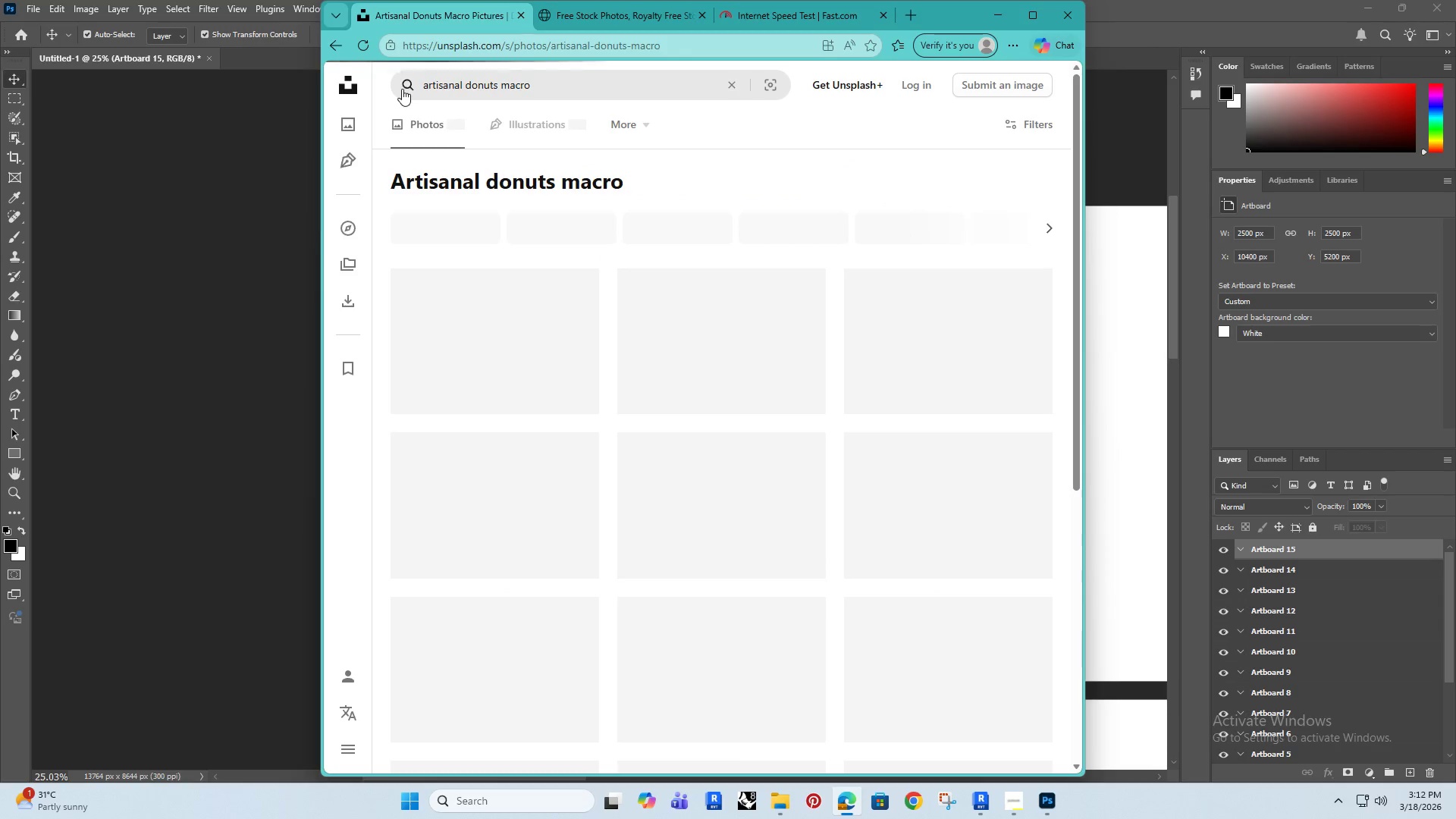 
 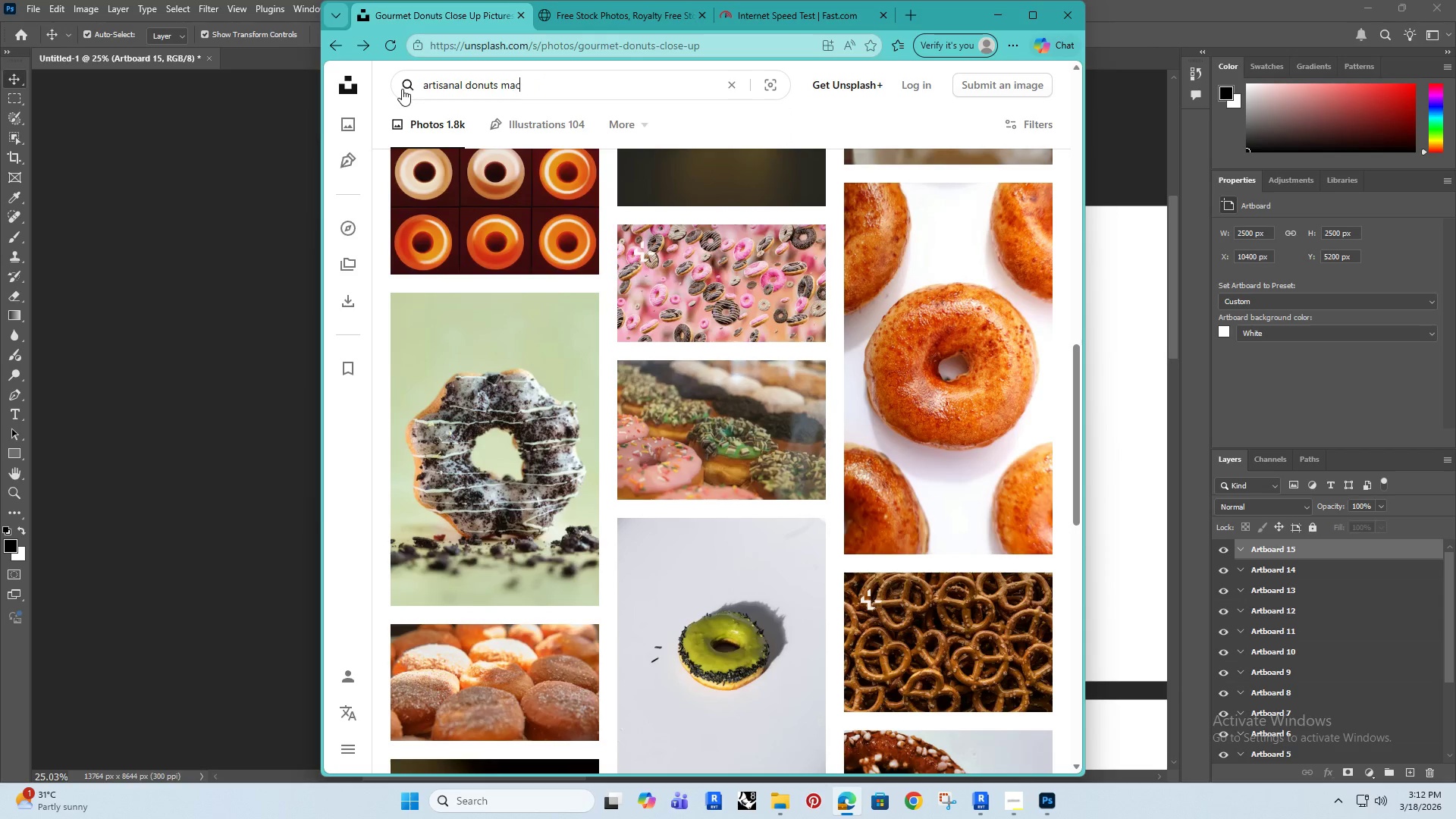 
key(Enter)
 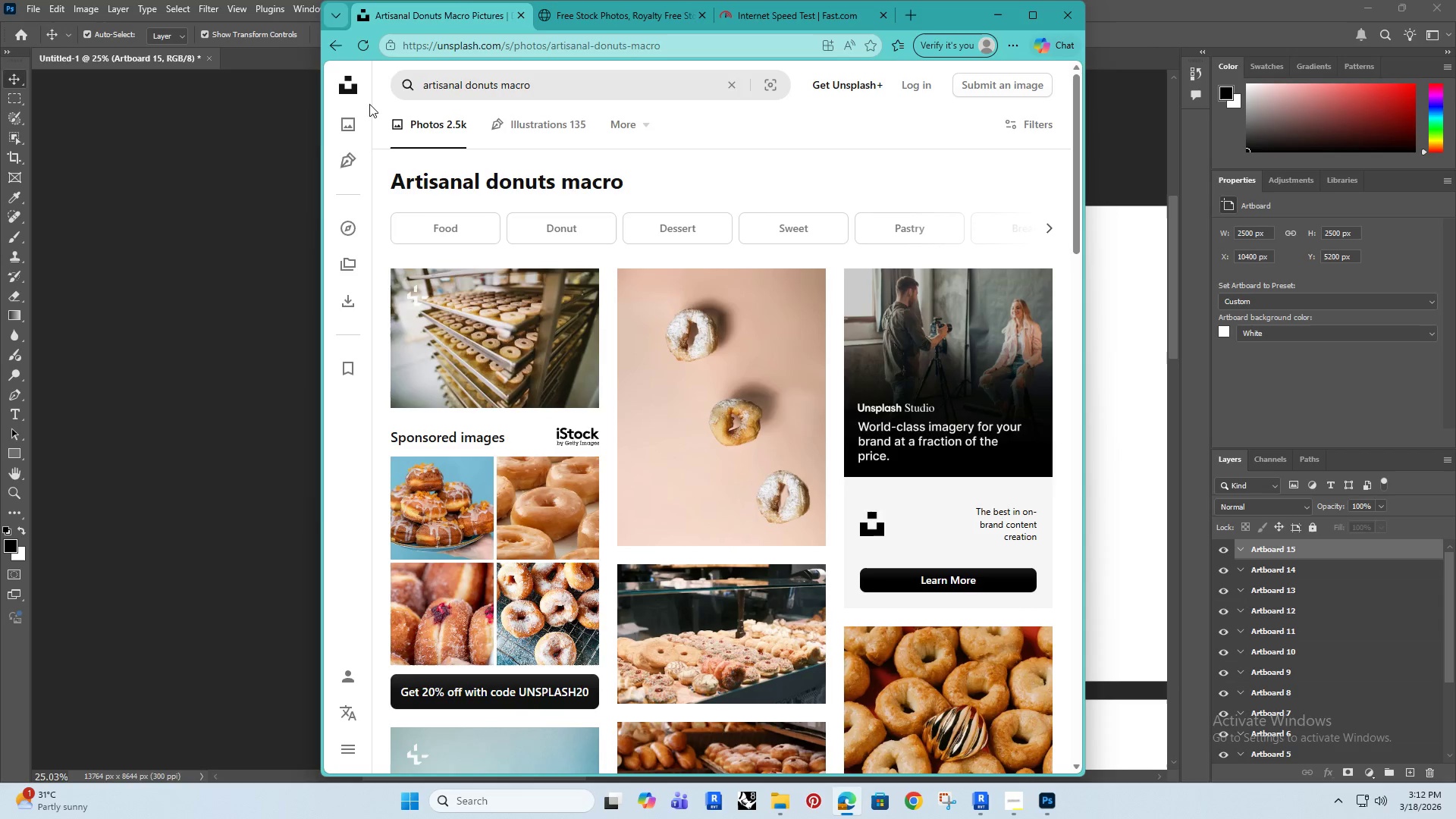 
scroll: coordinate [682, 508], scroll_direction: down, amount: 6.0
 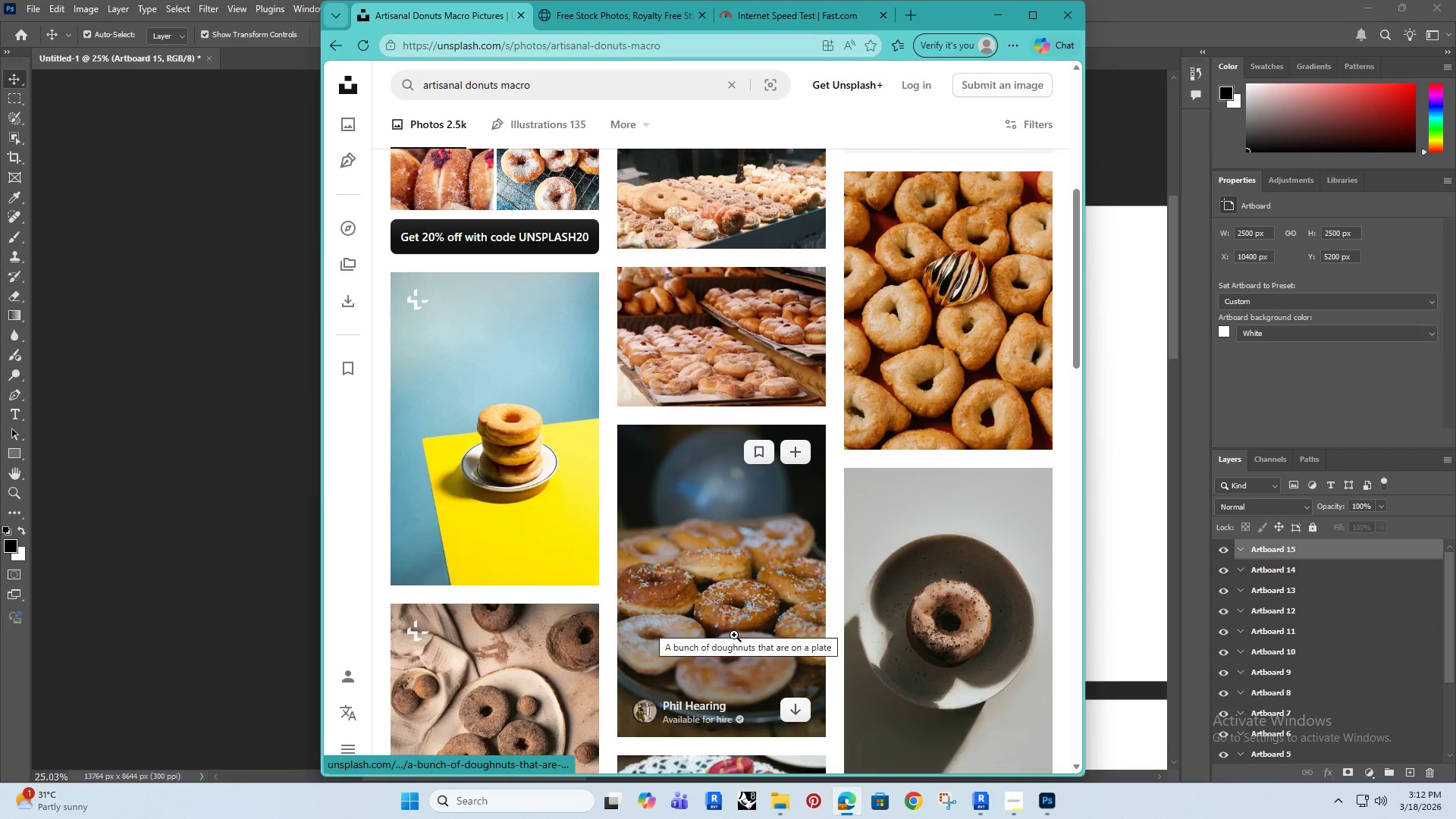 
left_click([955, 345])
 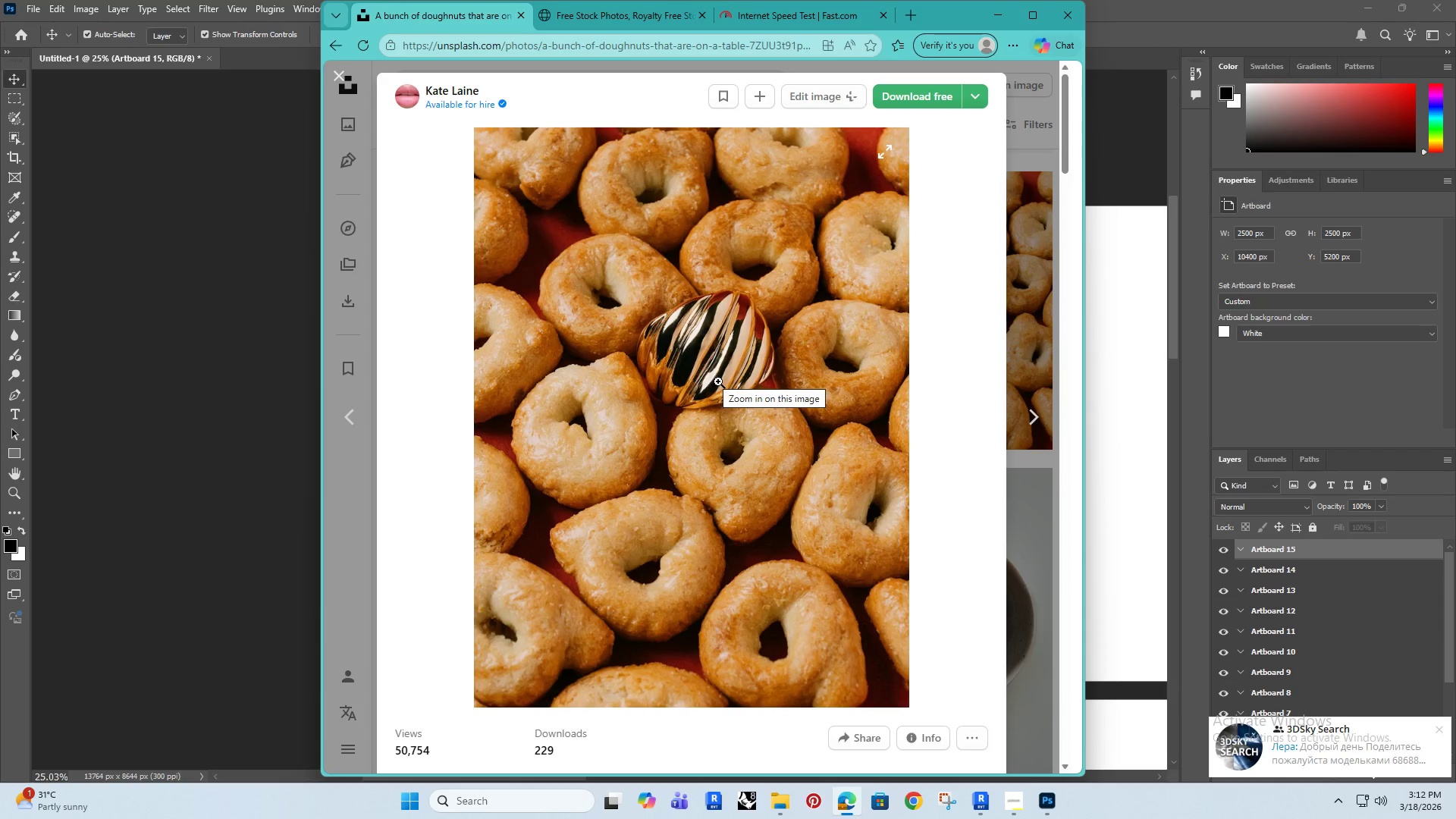 
left_click([974, 90])
 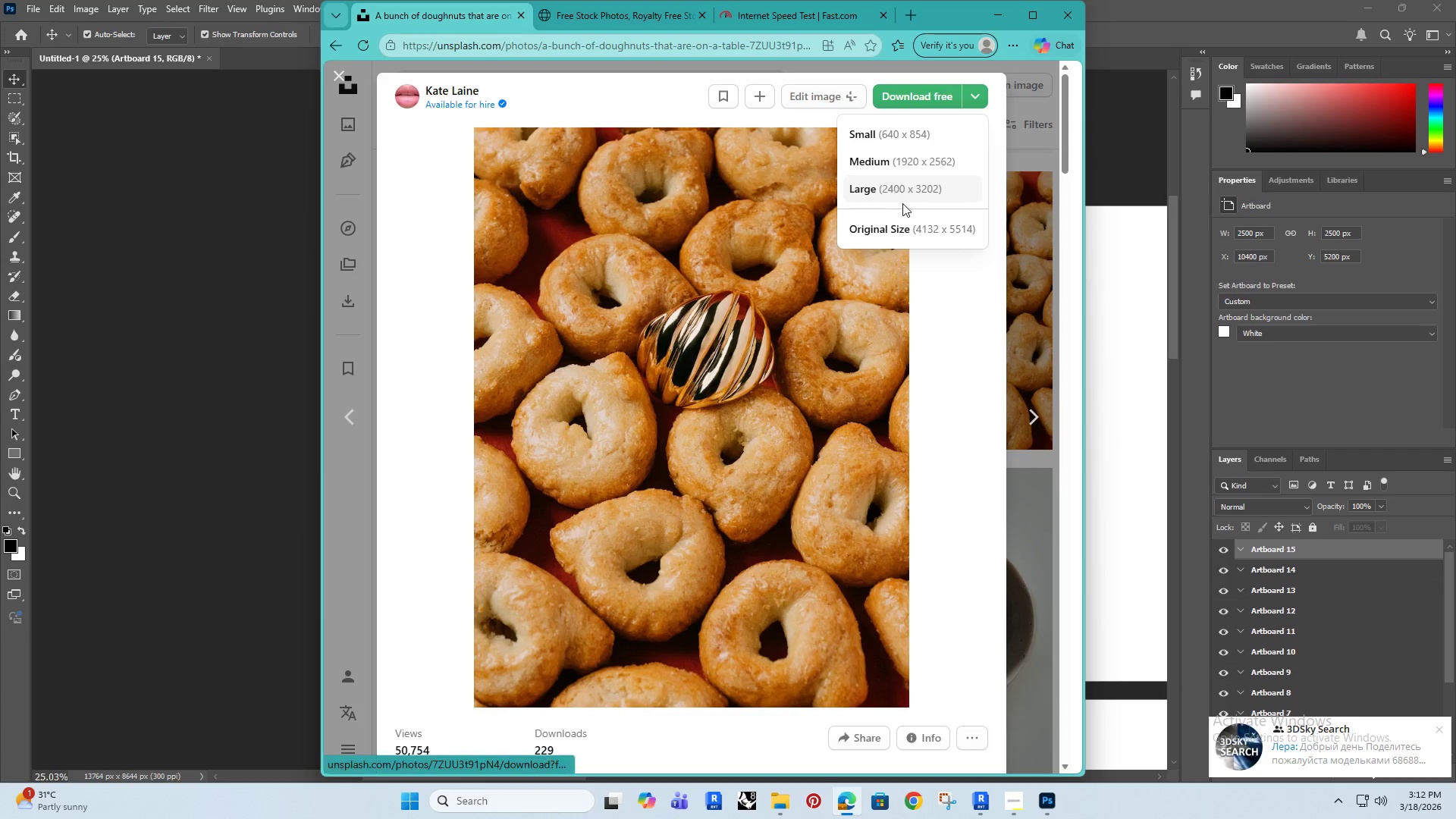 
left_click([910, 224])
 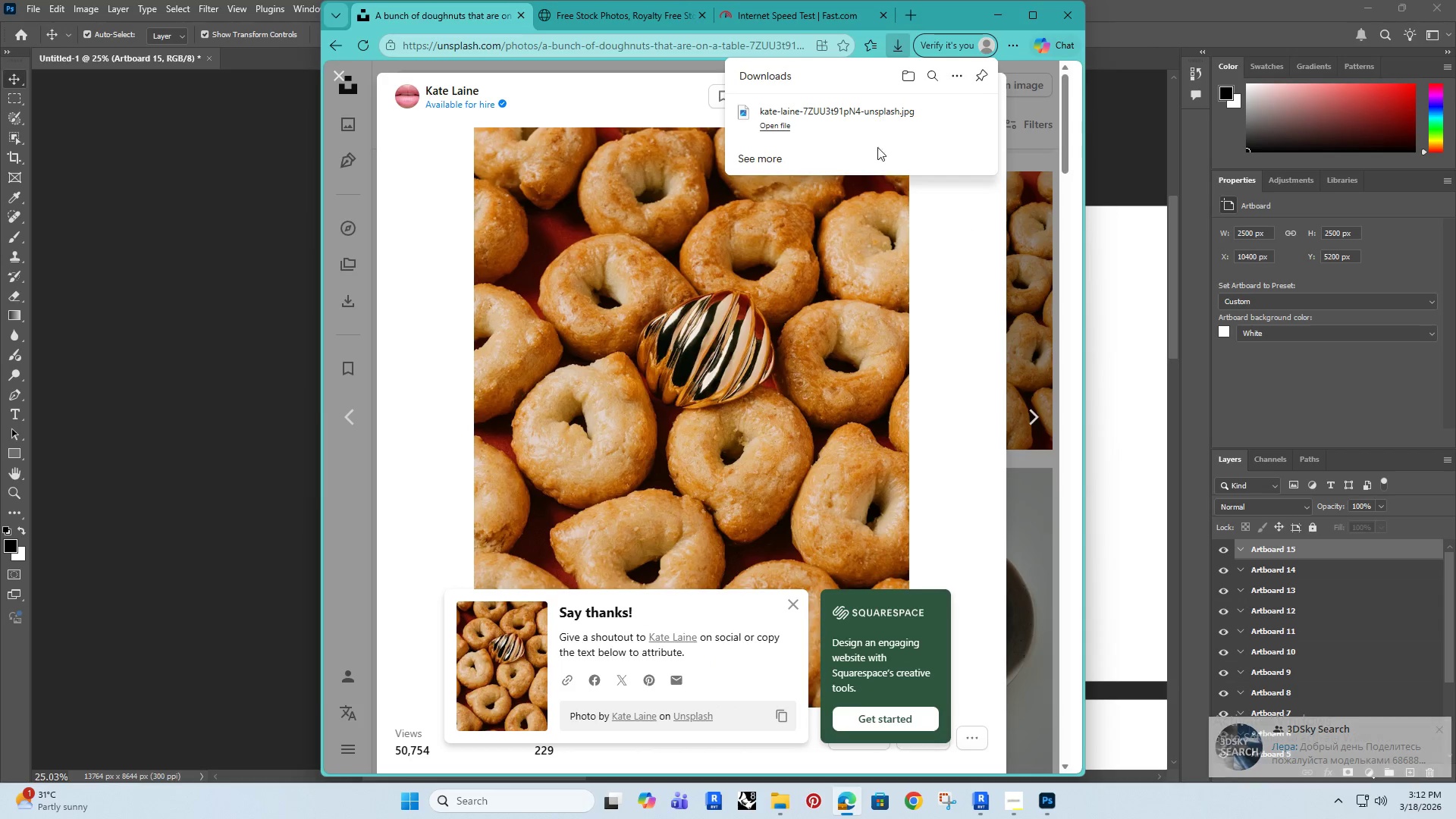 
left_click([778, 127])
 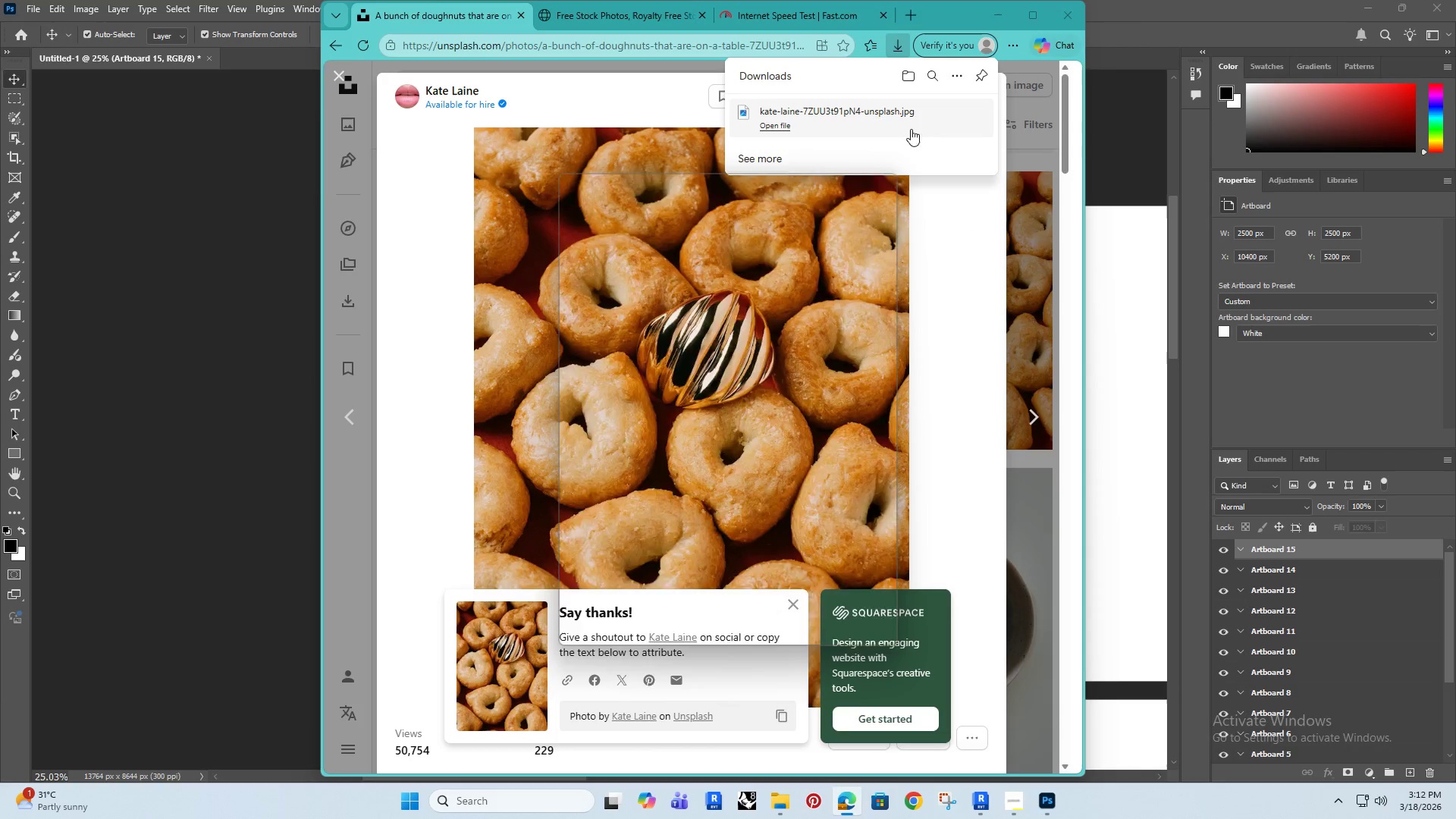 
left_click([461, 370])
 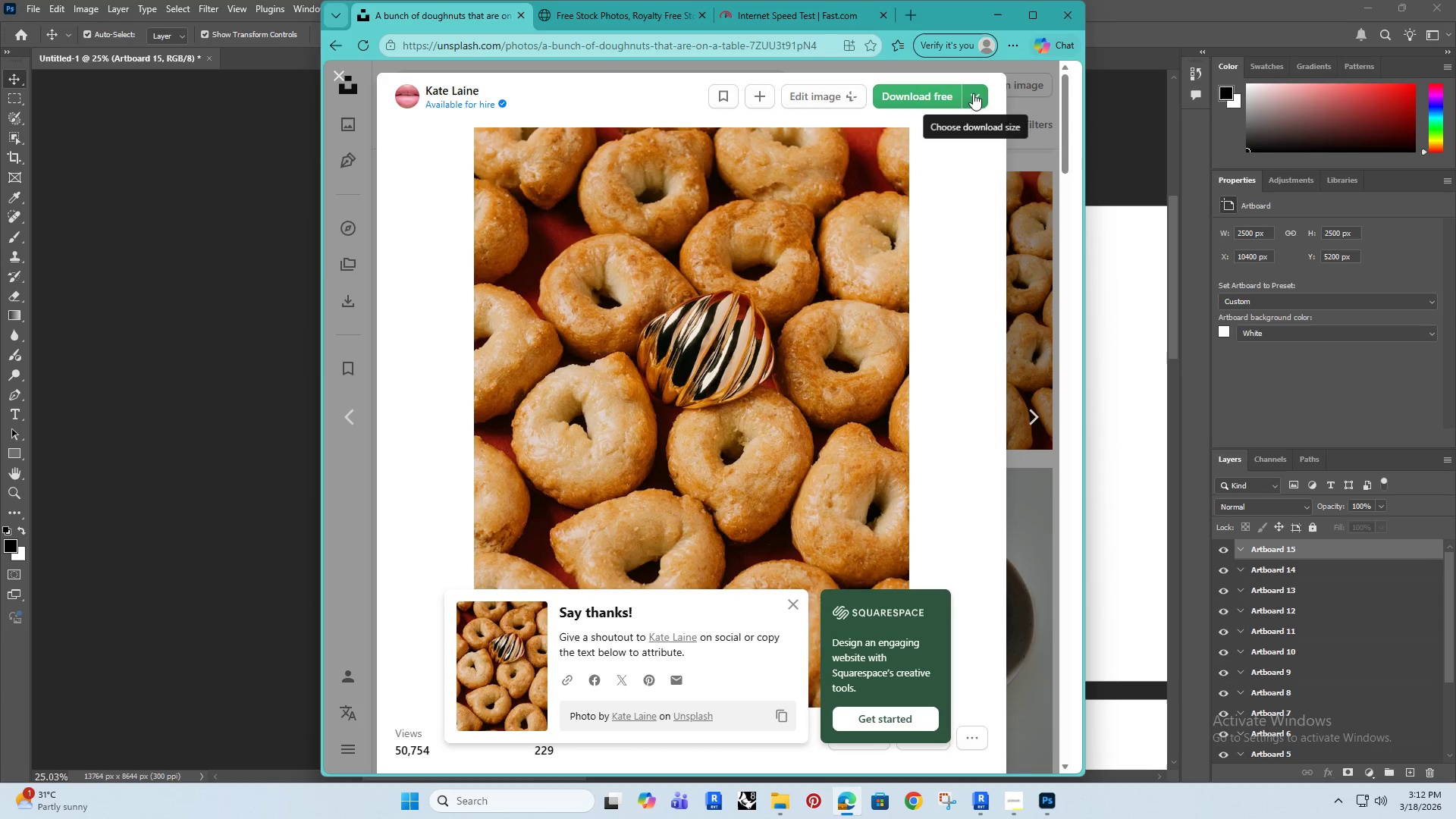 
left_click([973, 93])
 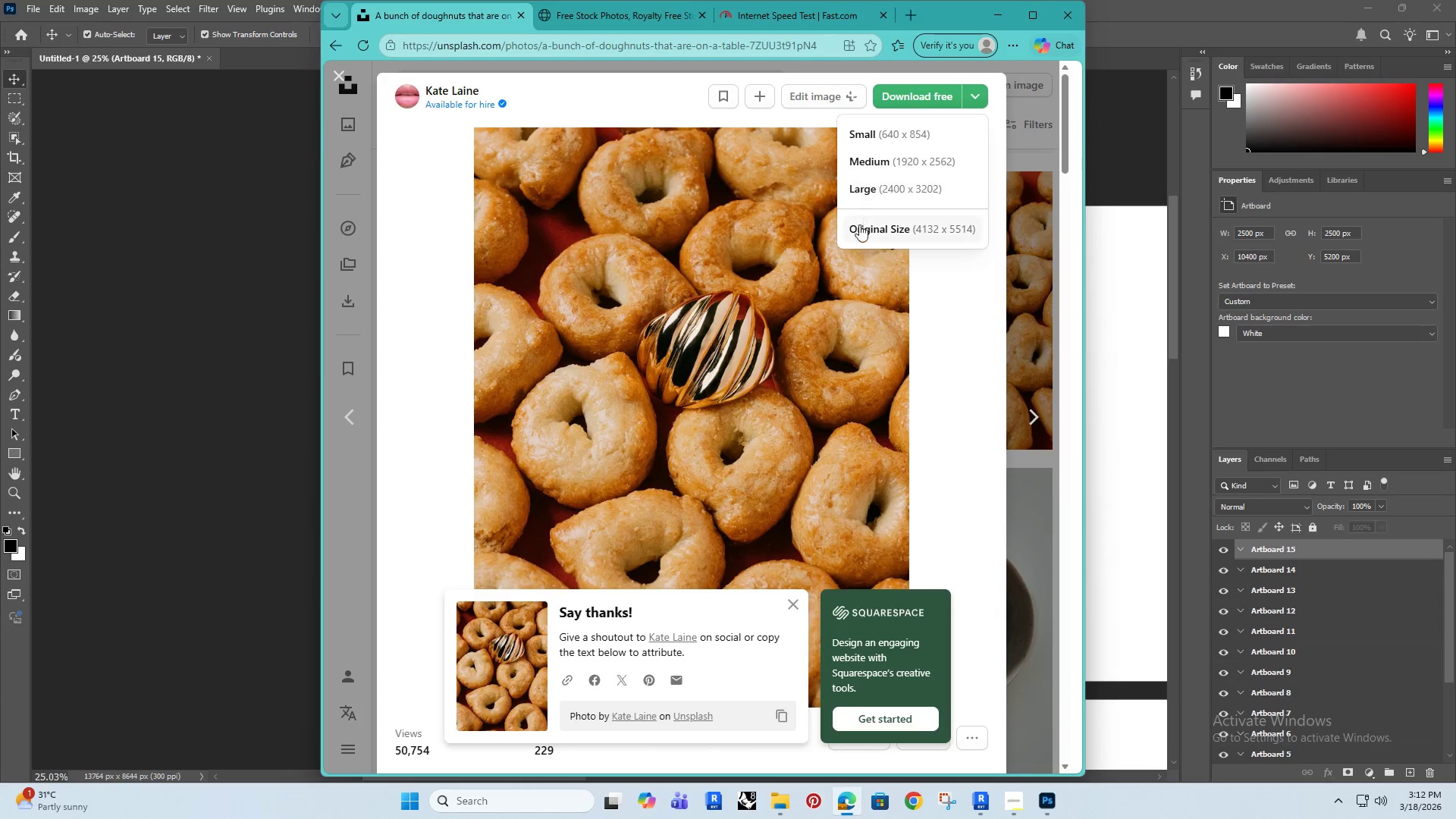 
left_click([693, 219])
 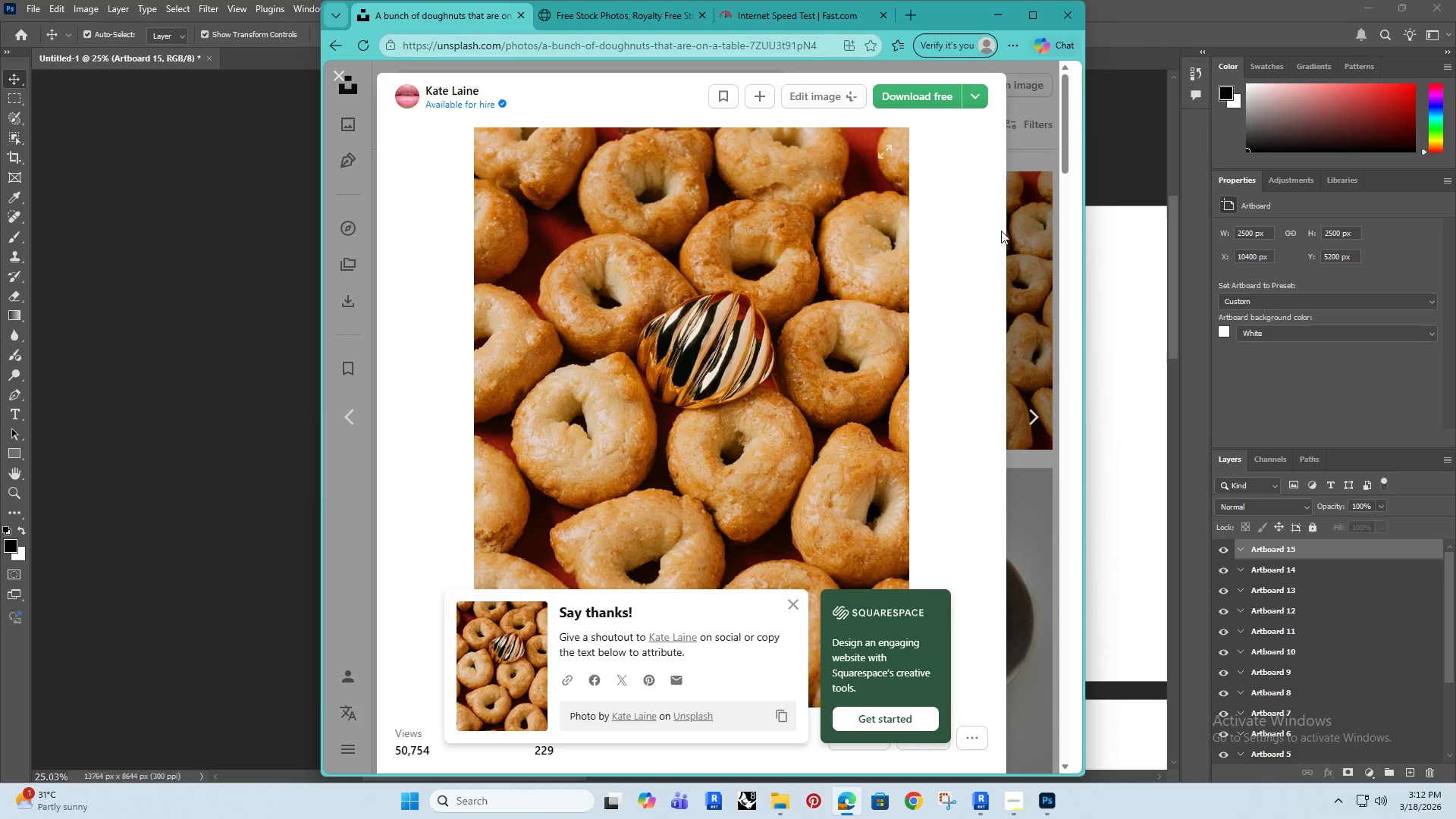 
left_click([1026, 206])
 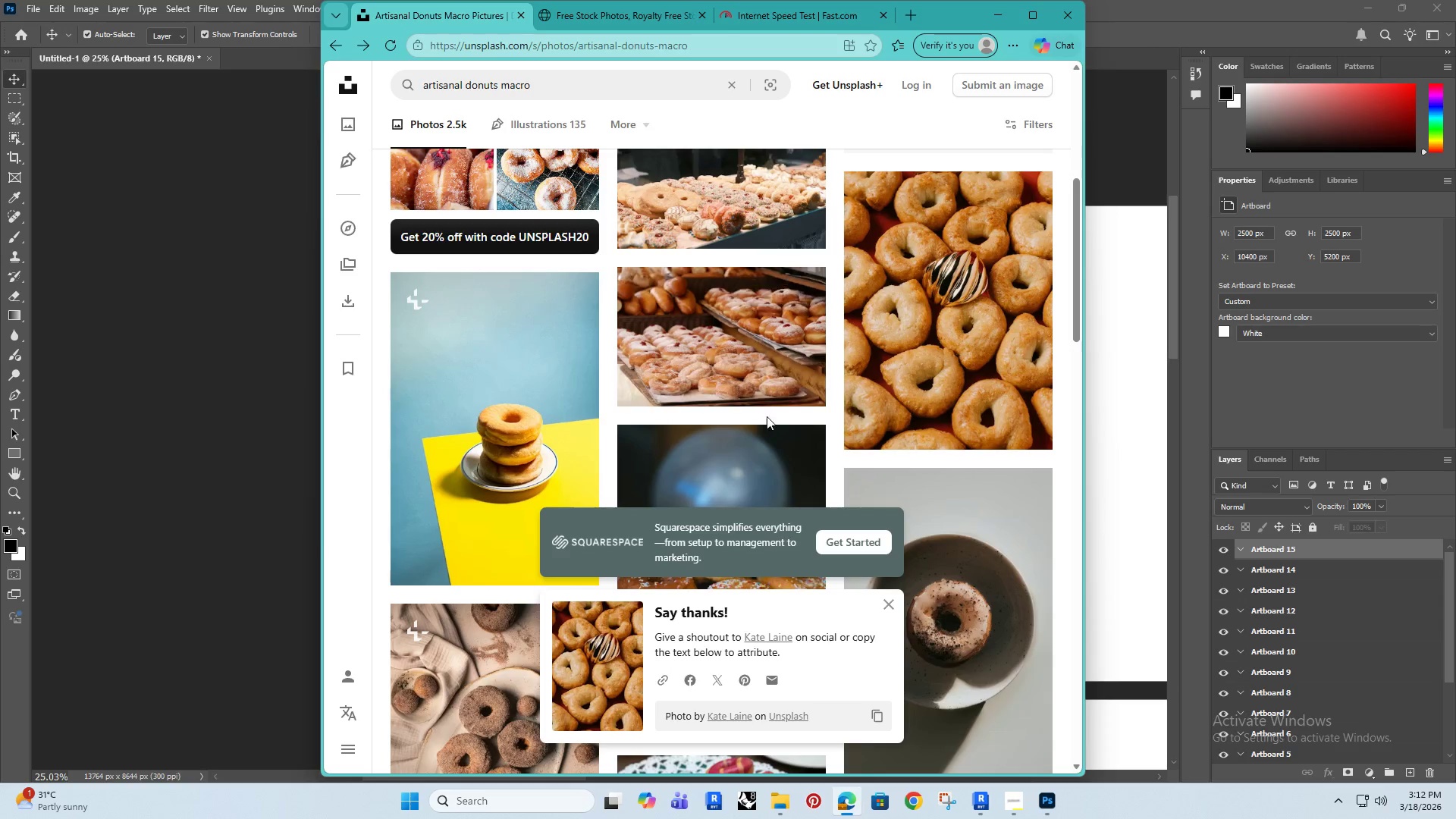 
scroll: coordinate [536, 344], scroll_direction: down, amount: 9.0
 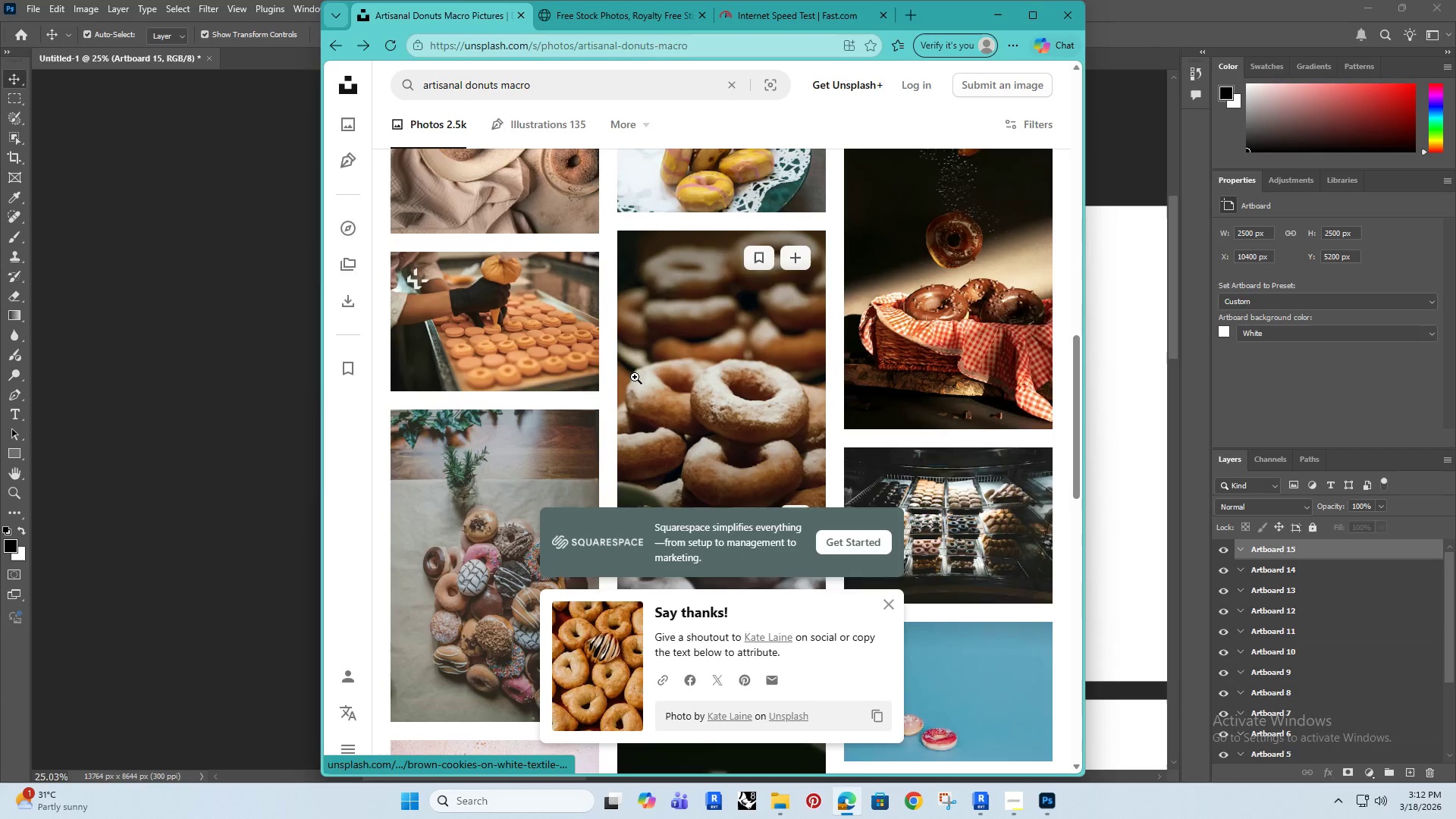 
scroll: coordinate [622, 383], scroll_direction: none, amount: 0.0
 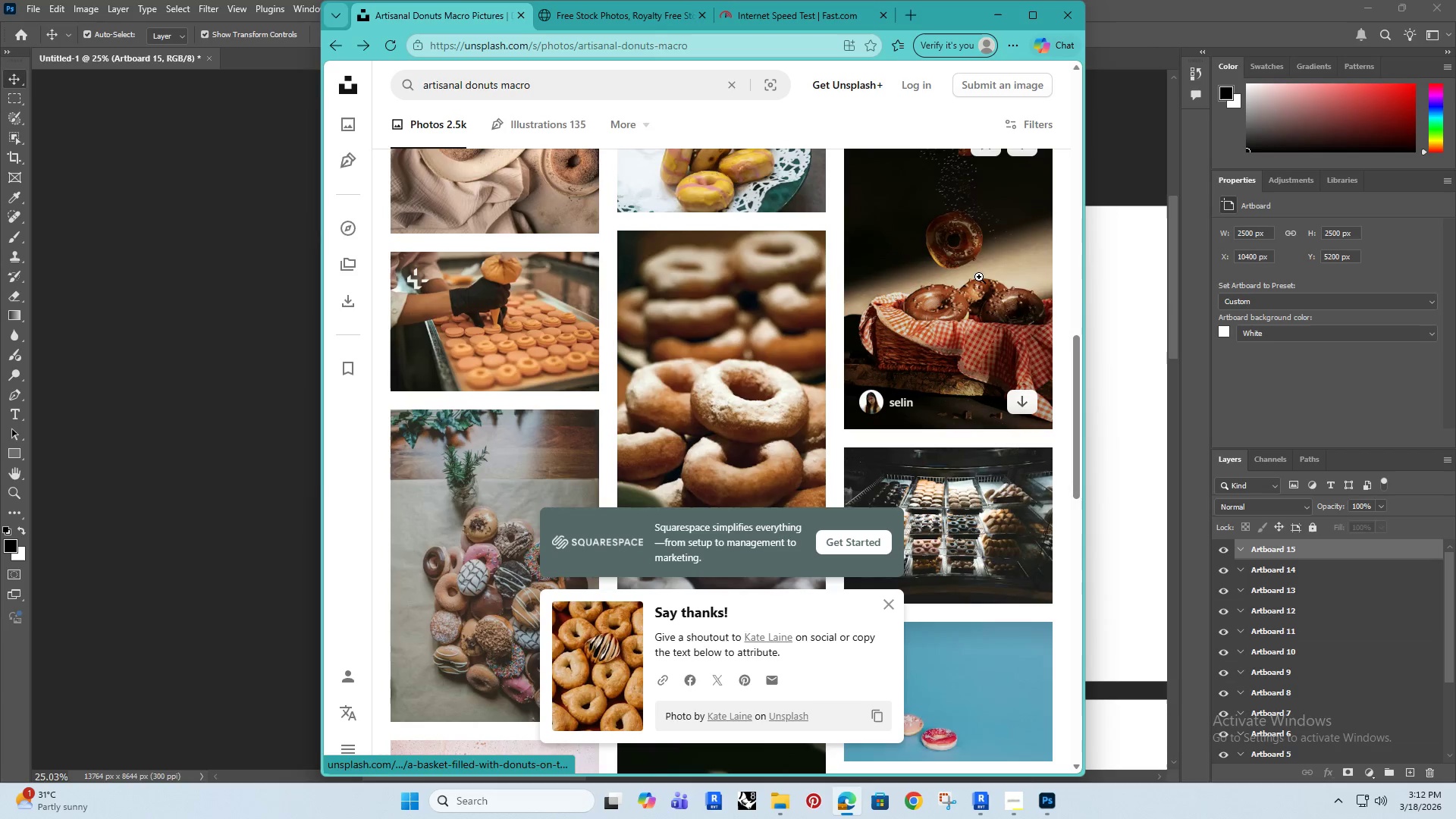 
left_click([971, 276])
 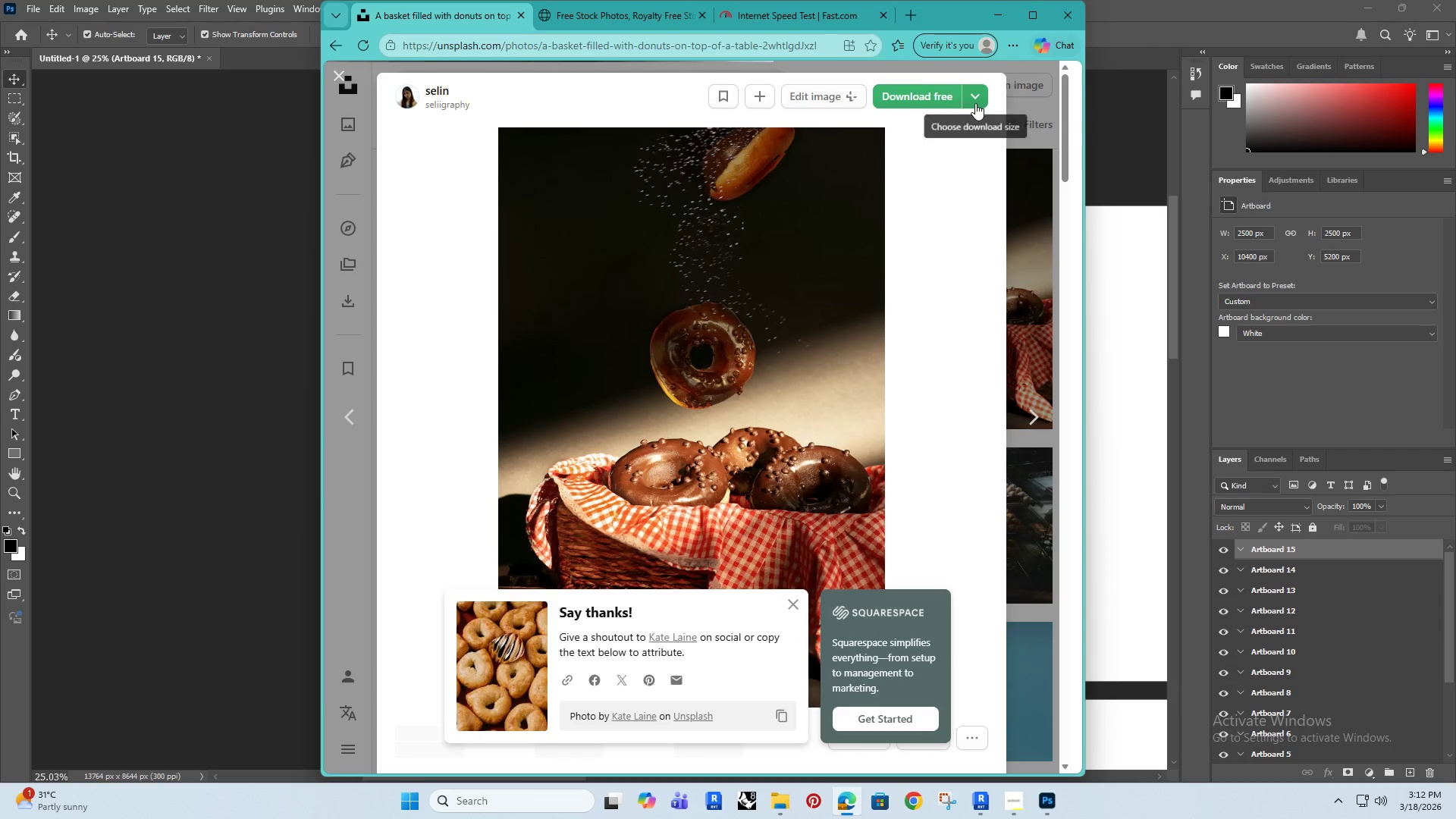 
left_click([977, 97])
 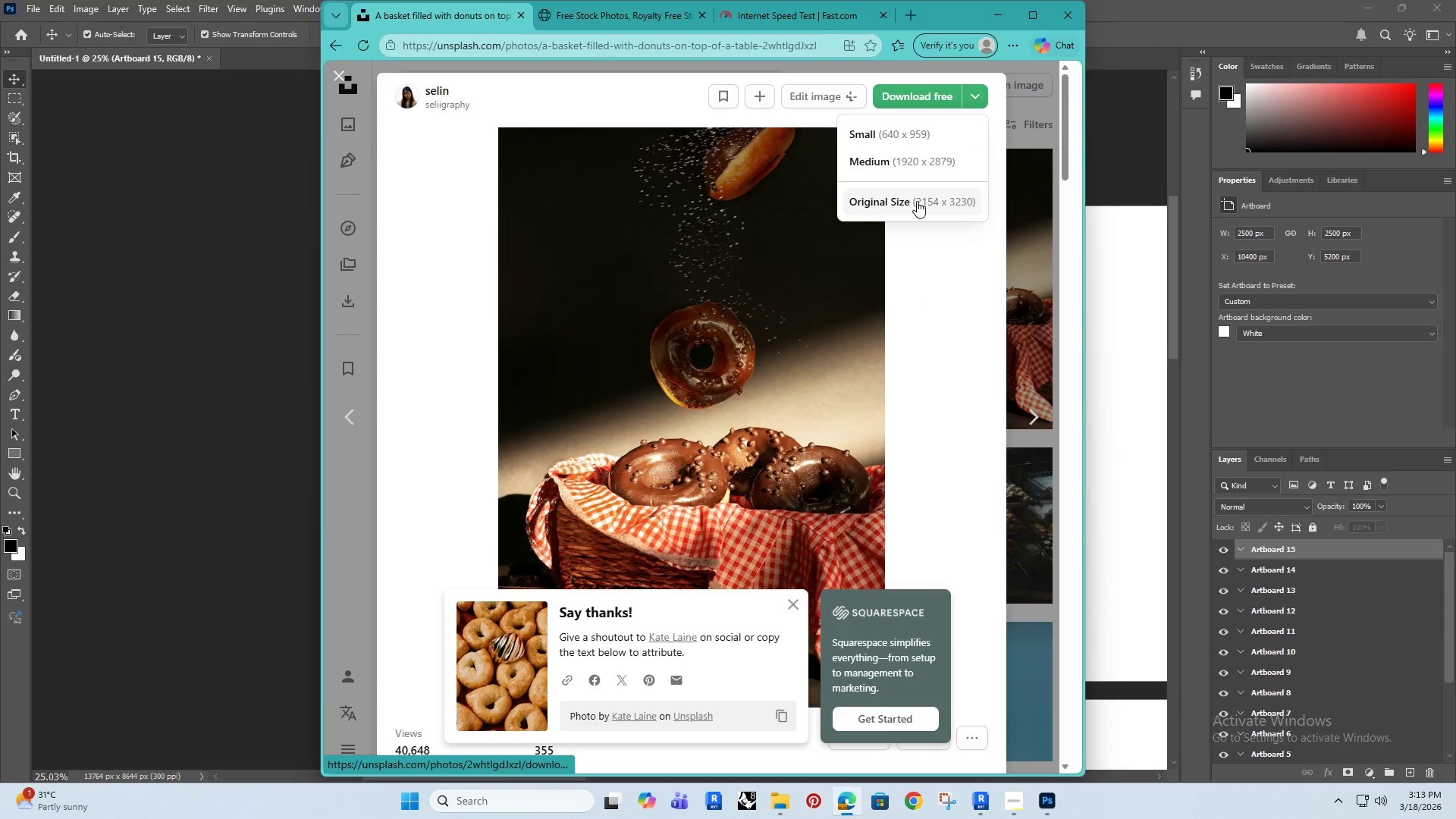 
left_click([916, 201])
 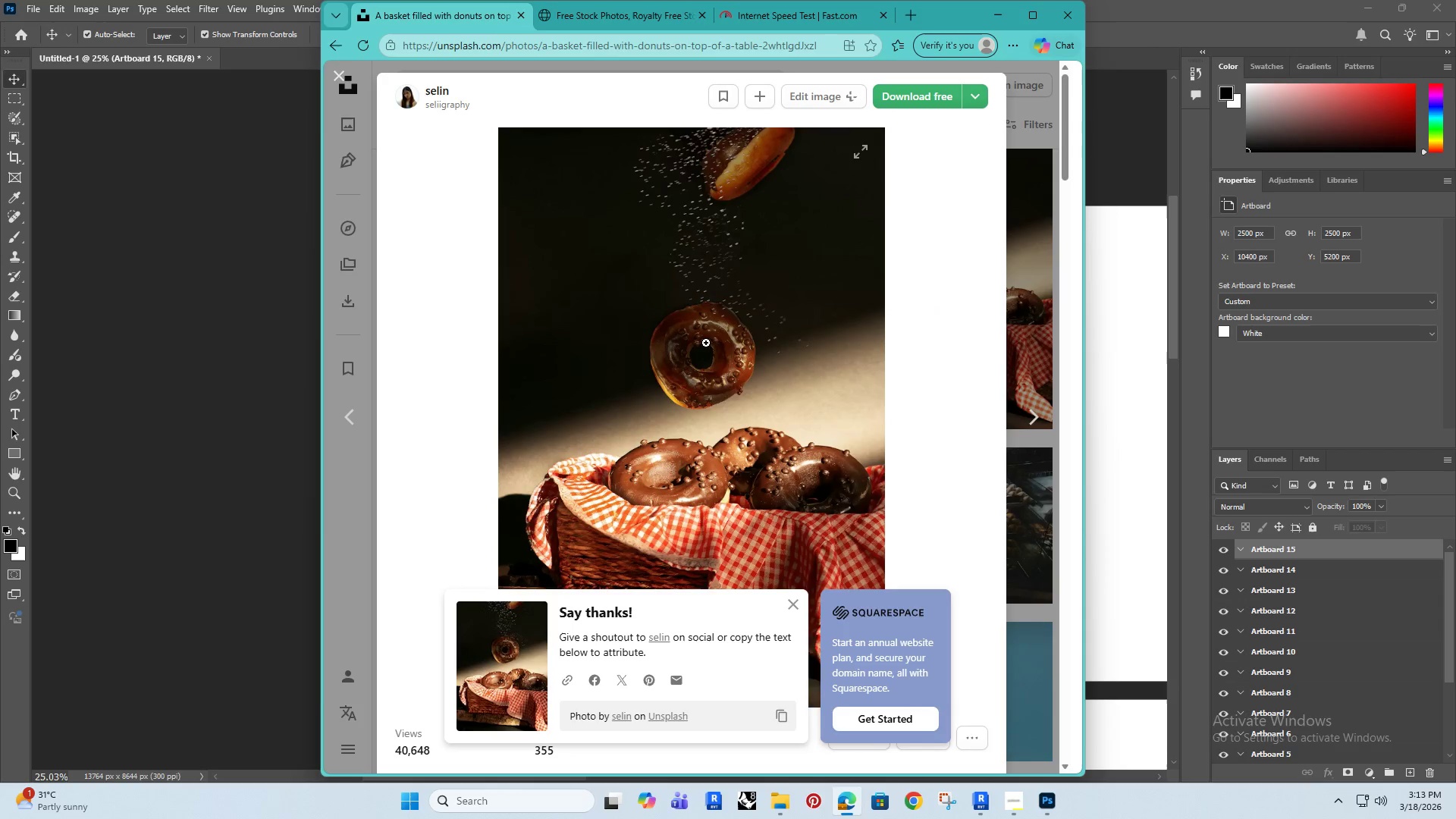 
mouse_move([880, 336])
 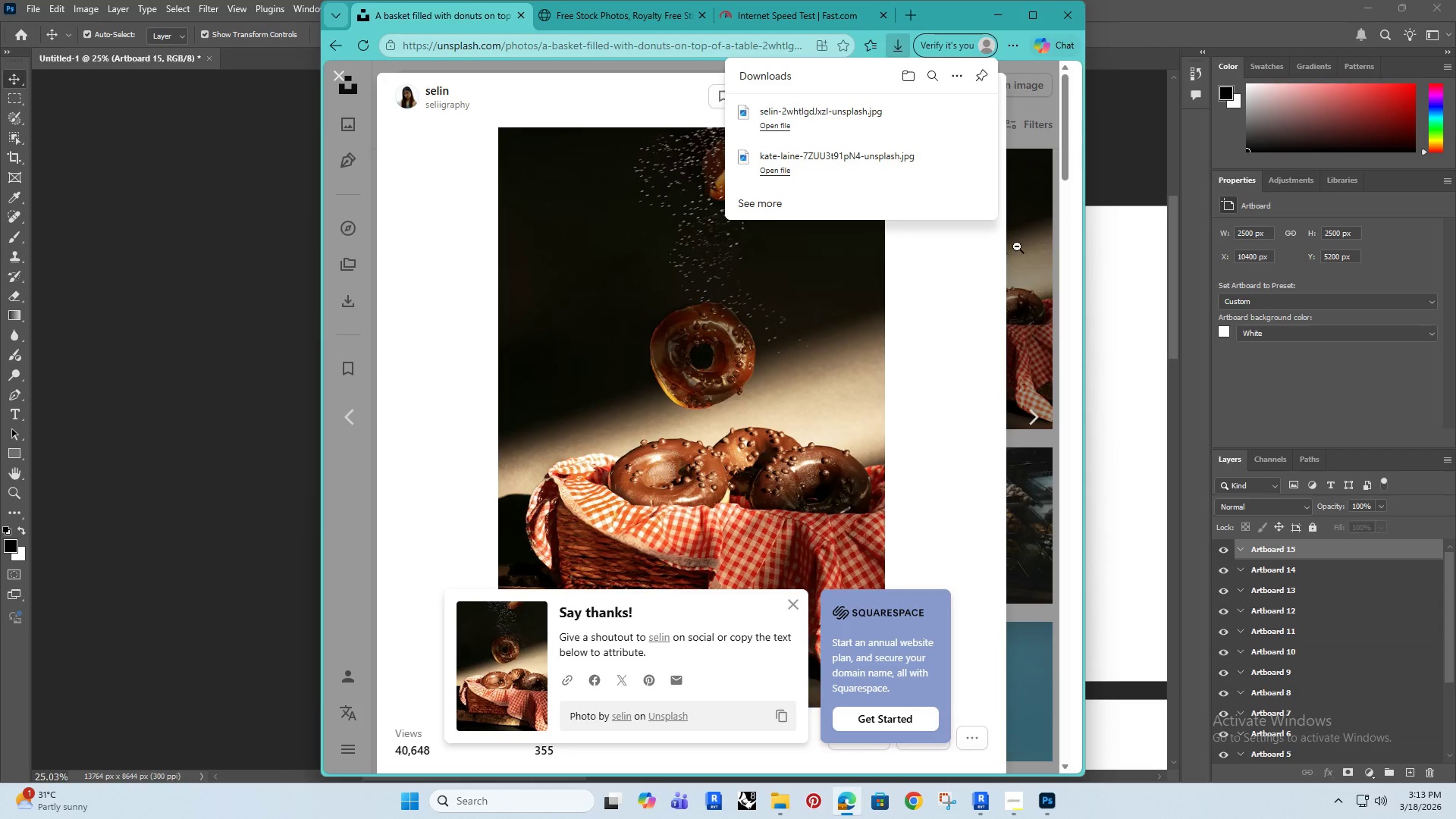 
left_click([1019, 244])
 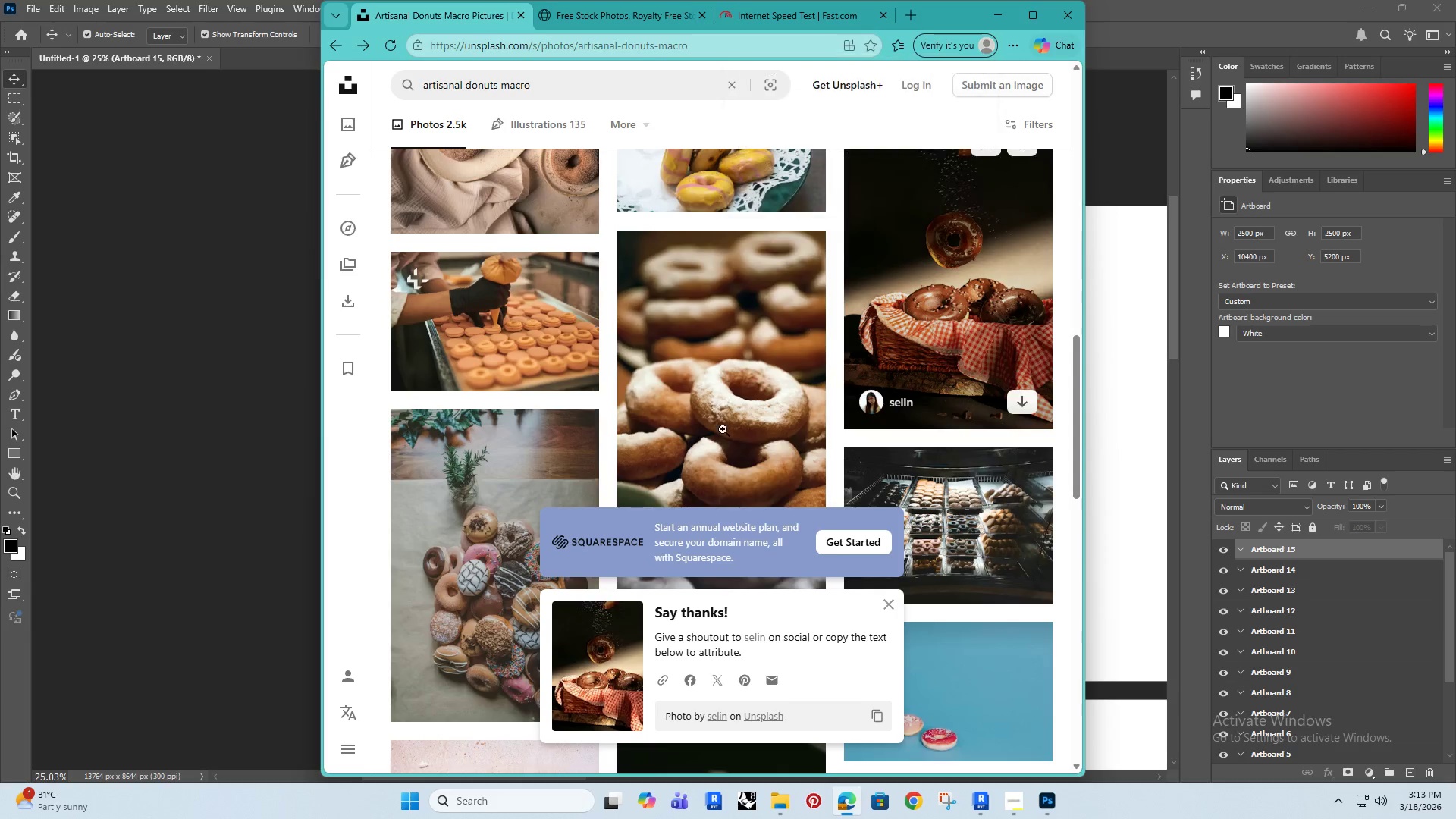 
scroll: coordinate [548, 461], scroll_direction: down, amount: 10.0
 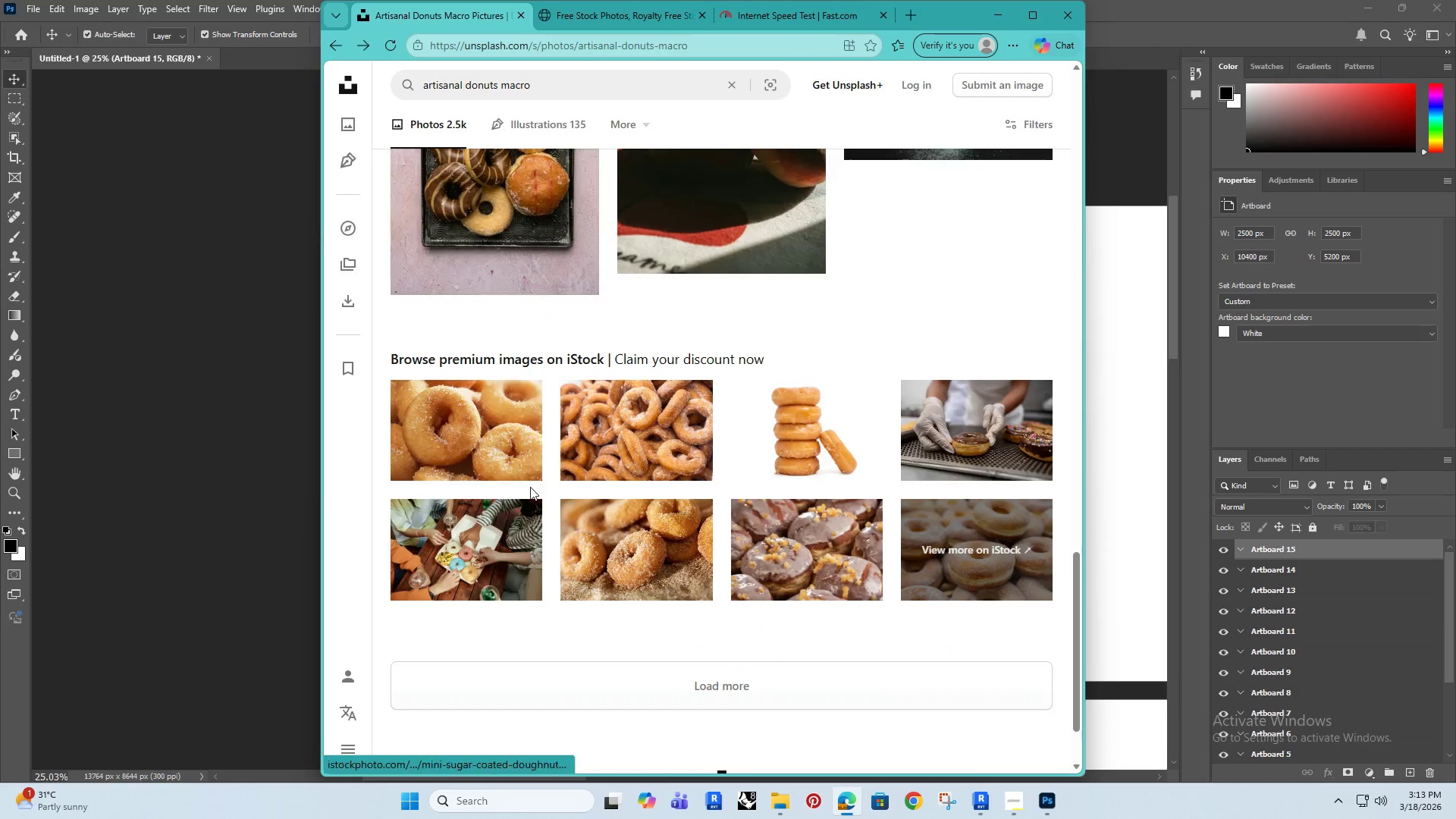 
left_click([503, 425])
 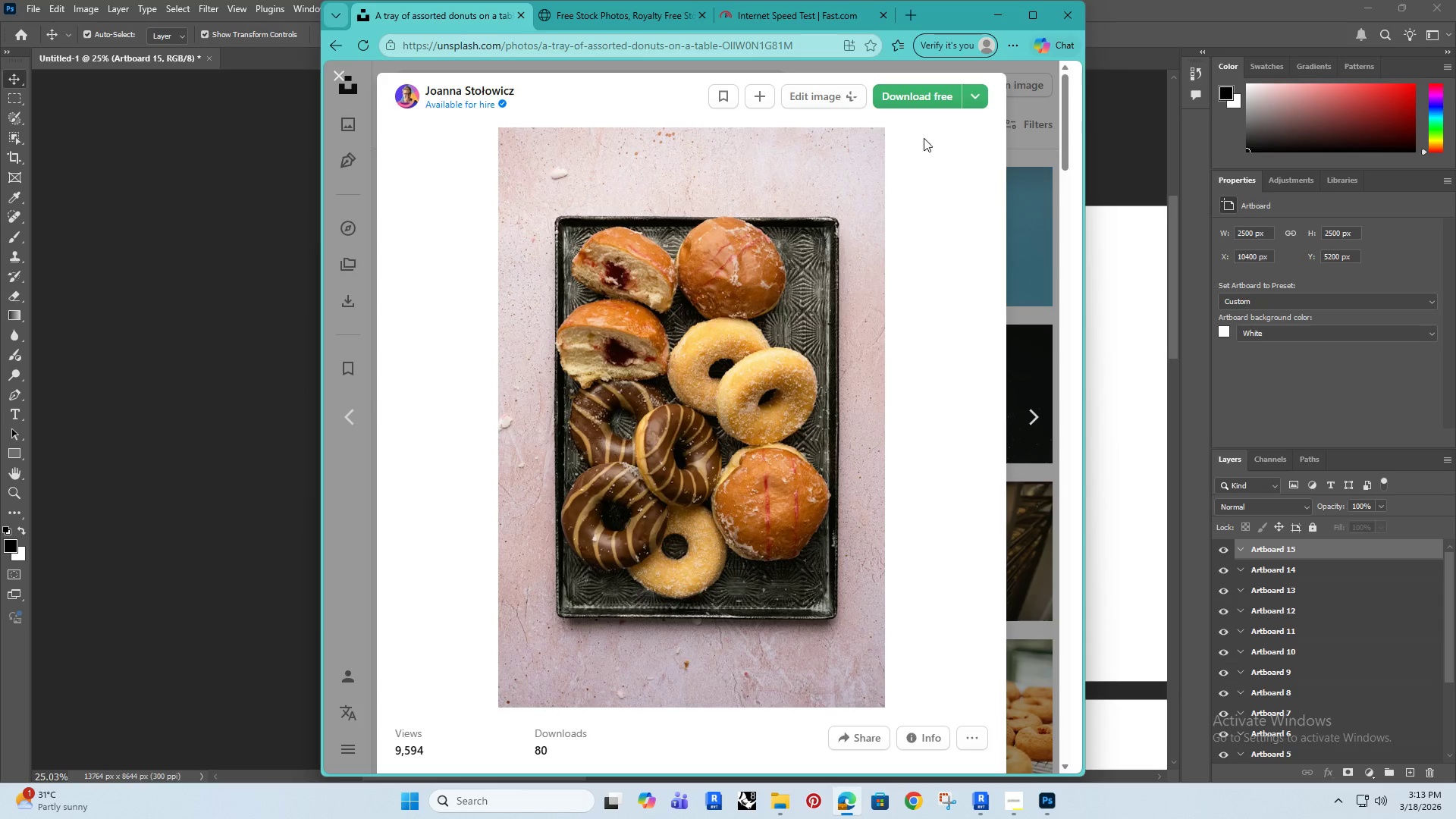 
scroll: coordinate [530, 487], scroll_direction: up, amount: 4.0
 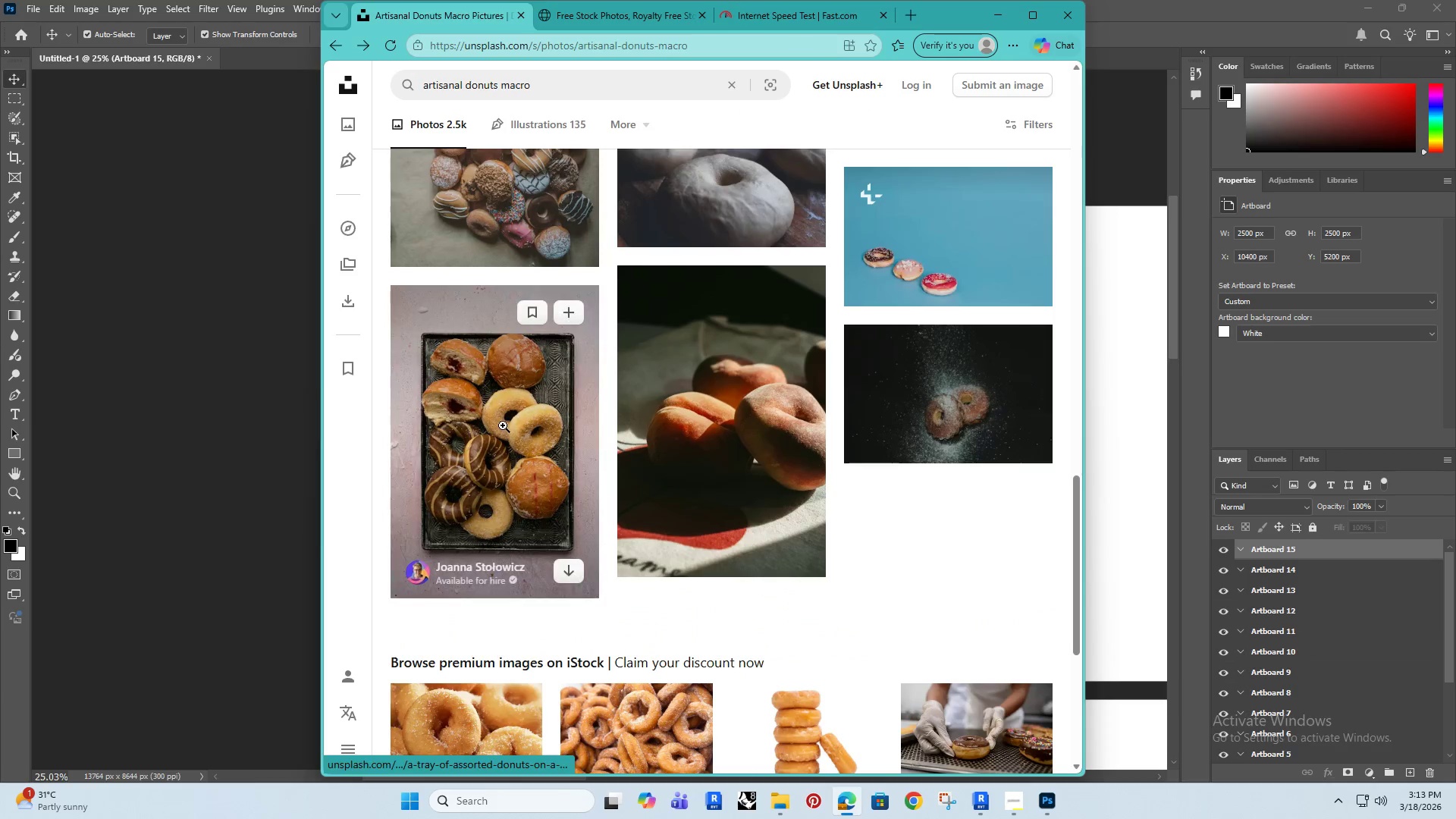 
left_click([981, 90])
 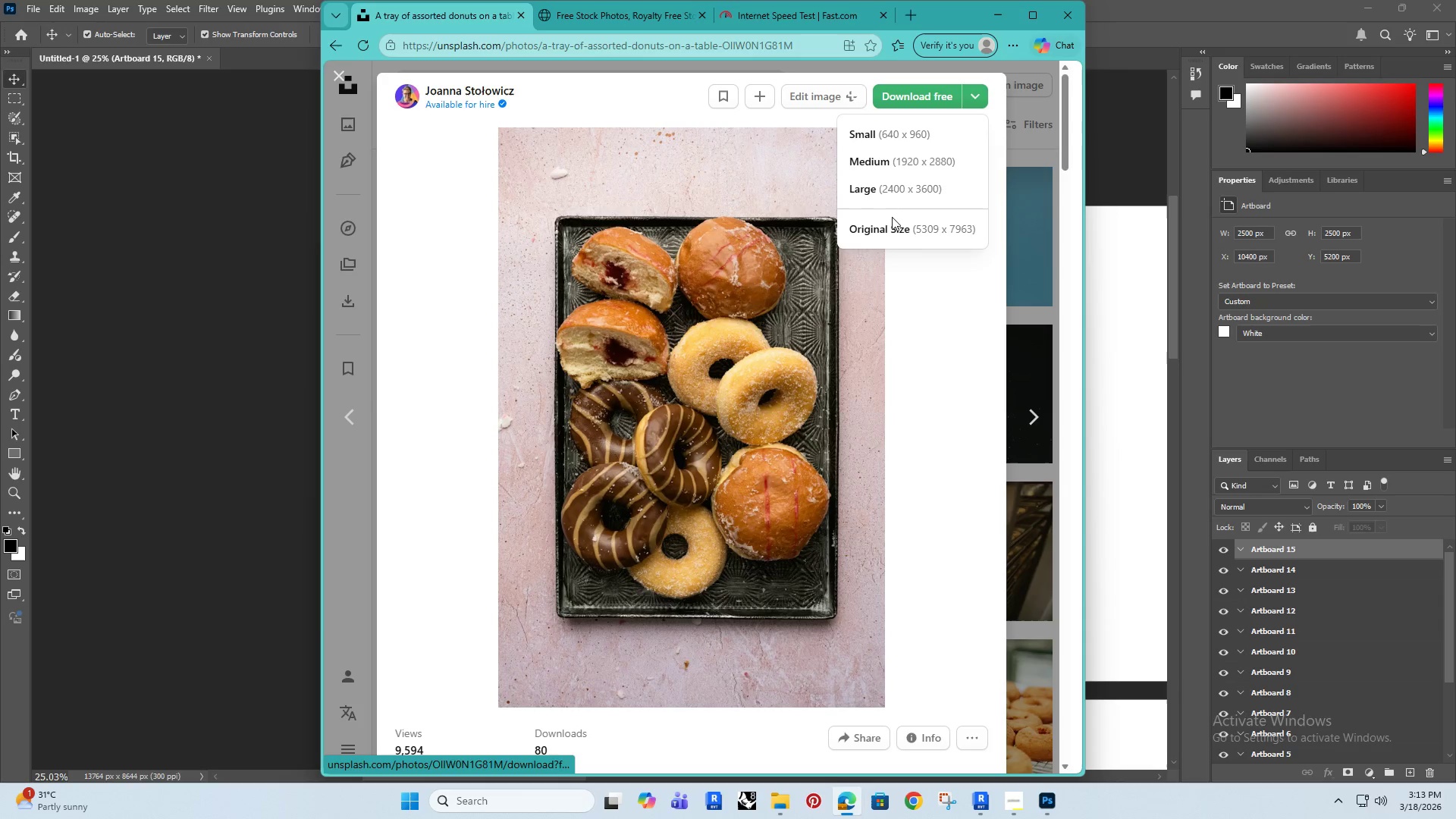 
left_click([890, 223])
 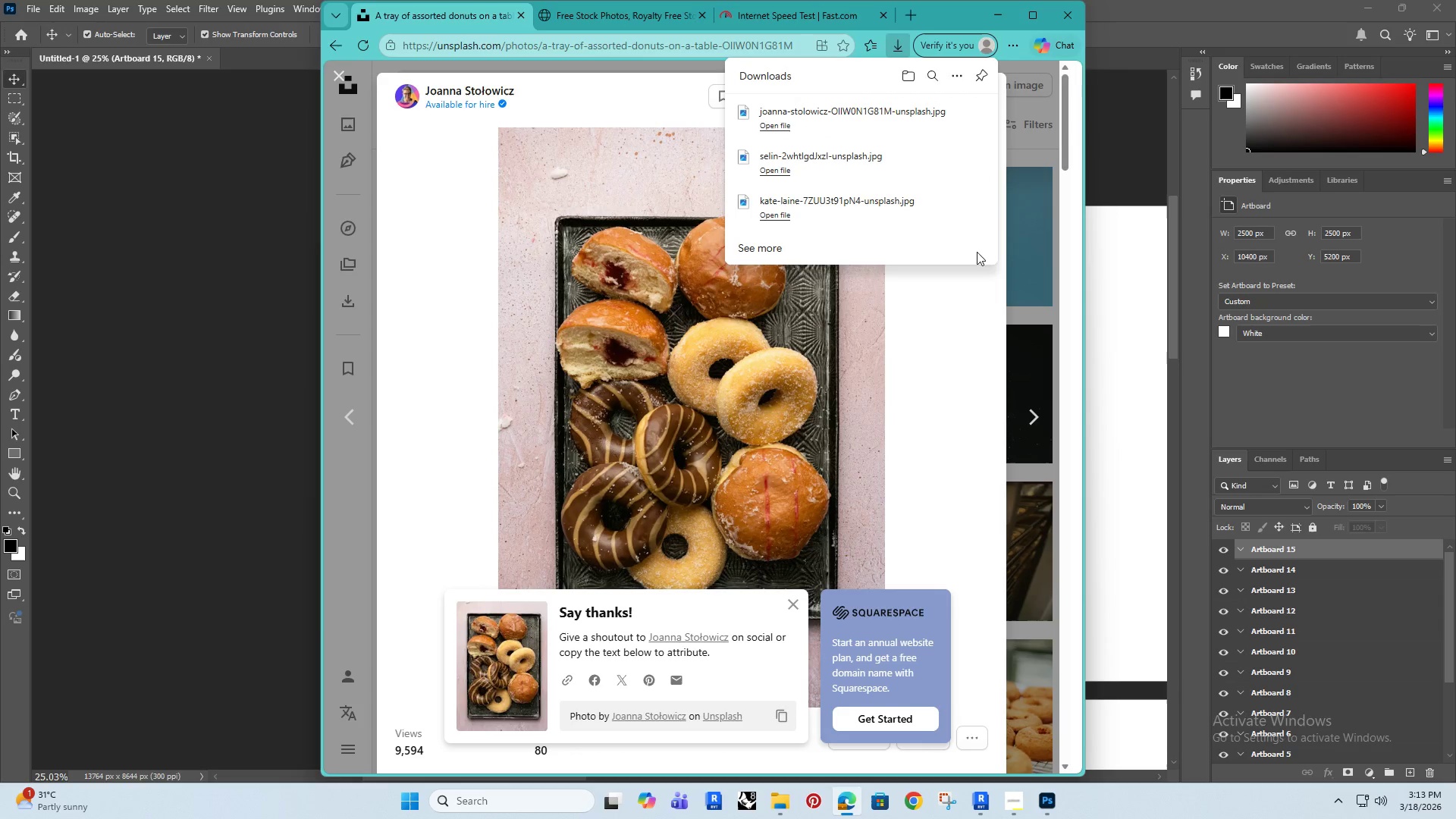 
left_click([1029, 234])
 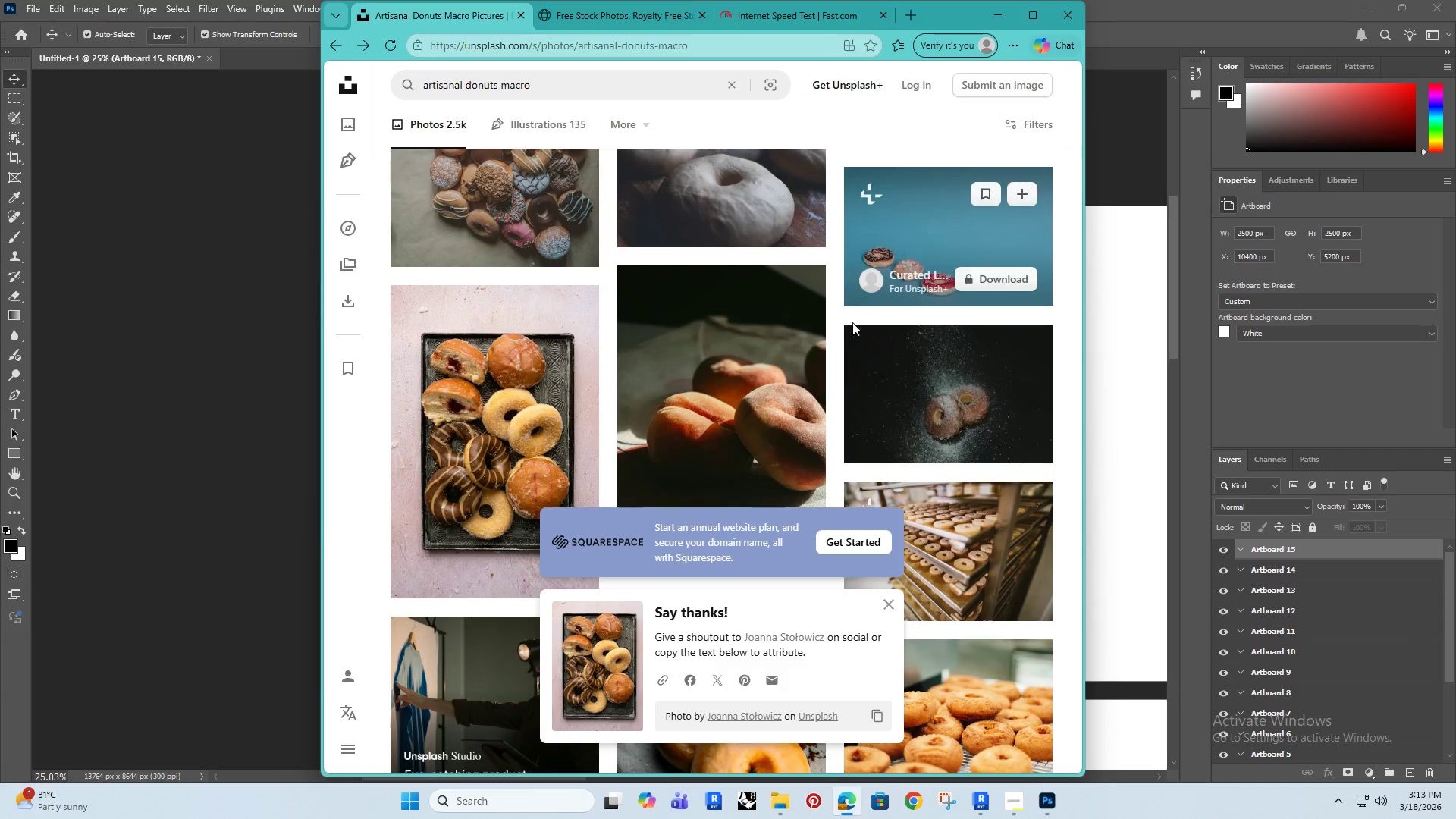 
scroll: coordinate [595, 397], scroll_direction: down, amount: 14.0
 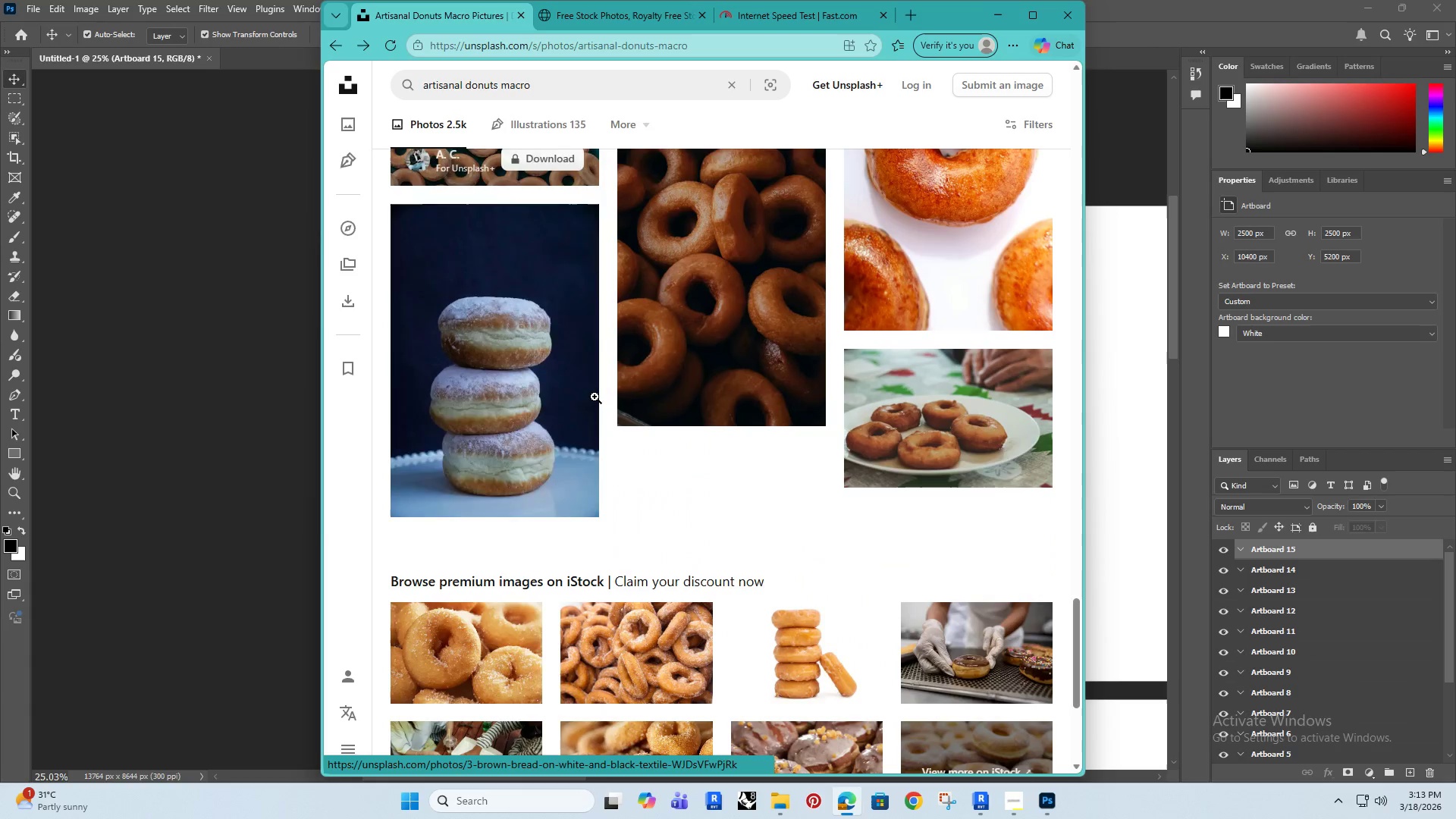 
scroll: coordinate [944, 425], scroll_direction: up, amount: 15.0
 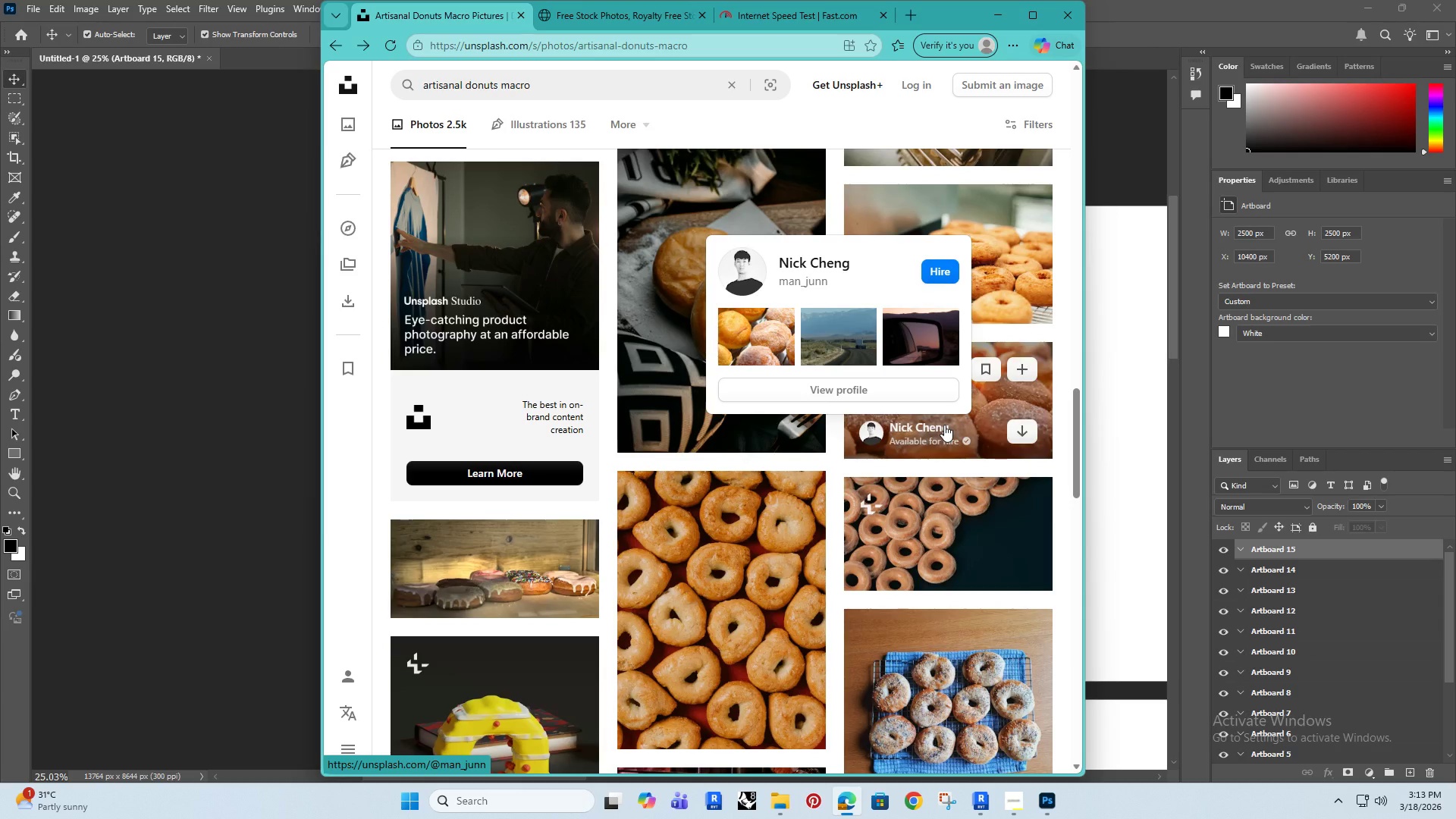 
wait(5.58)
 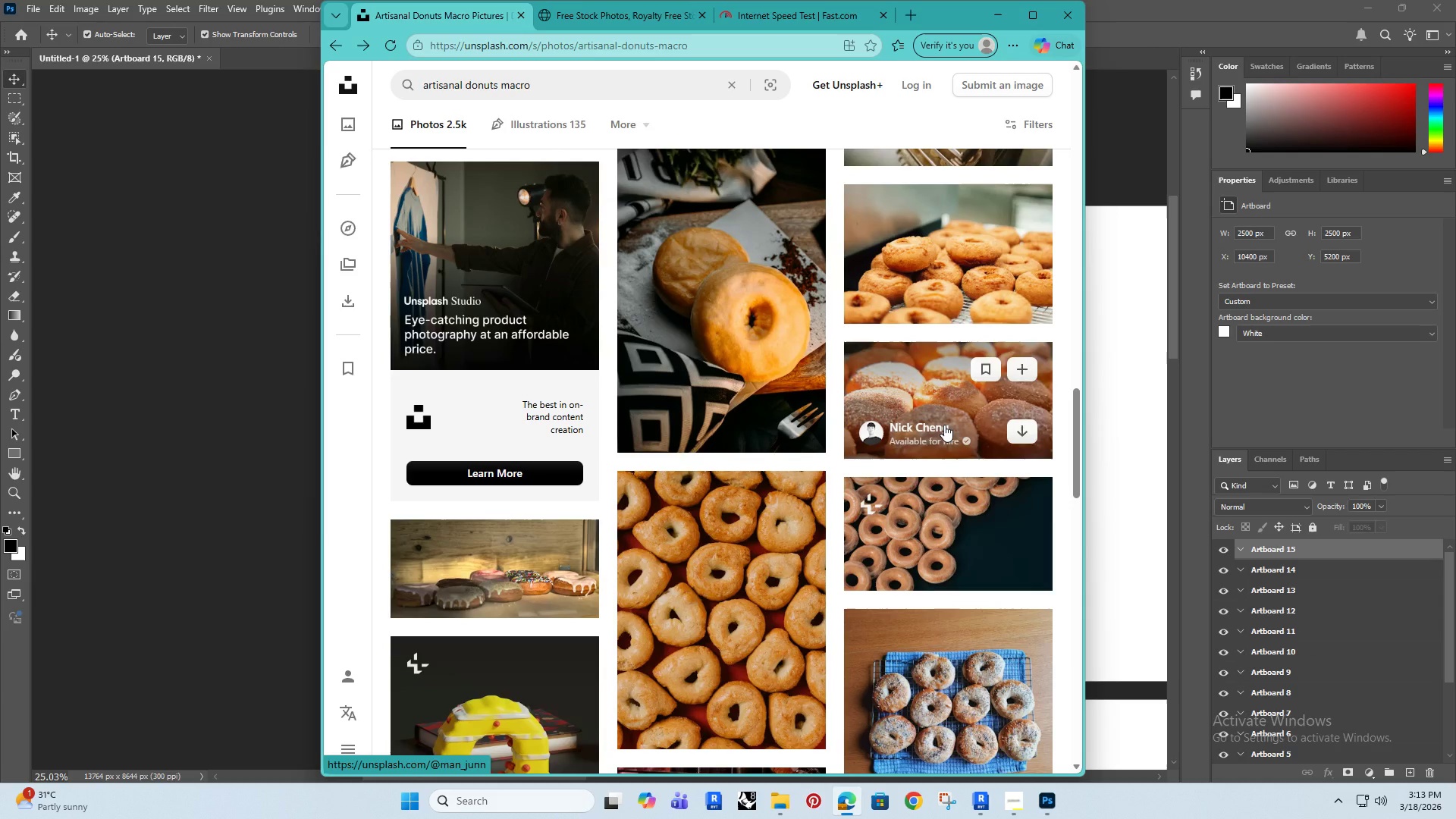 
scroll: coordinate [577, 431], scroll_direction: up, amount: 21.0
 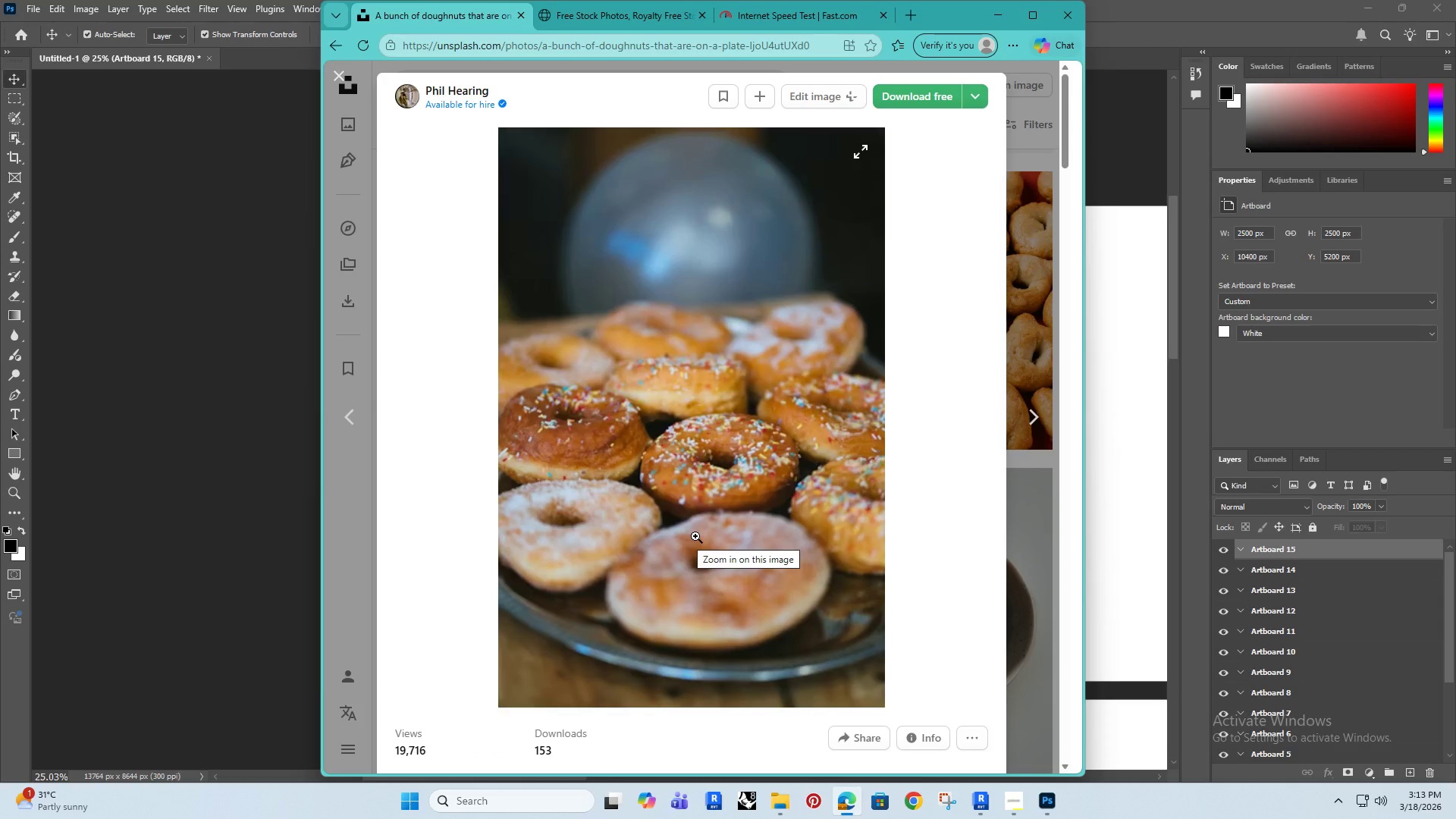 
left_click([978, 90])
 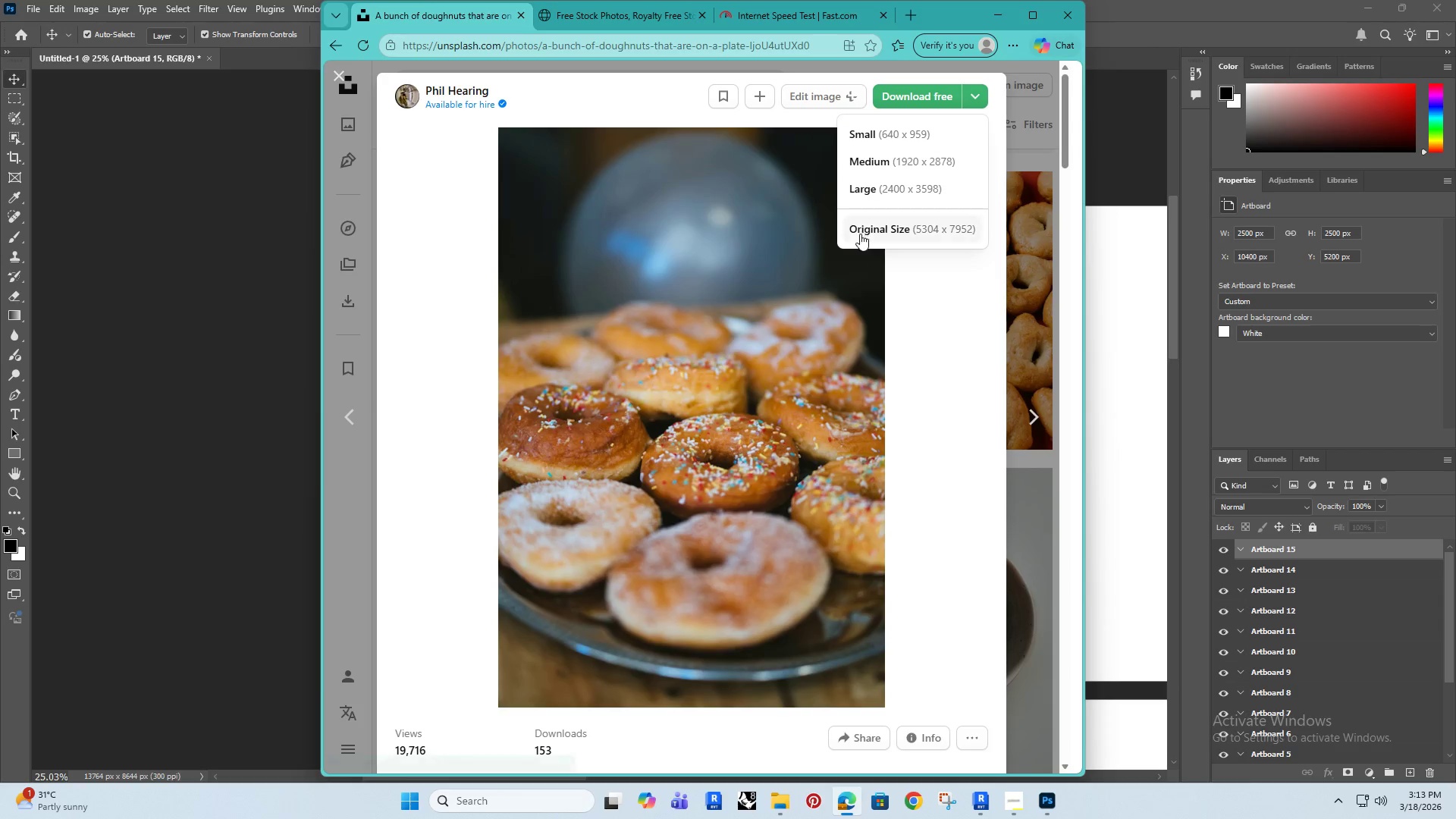 
left_click([875, 226])
 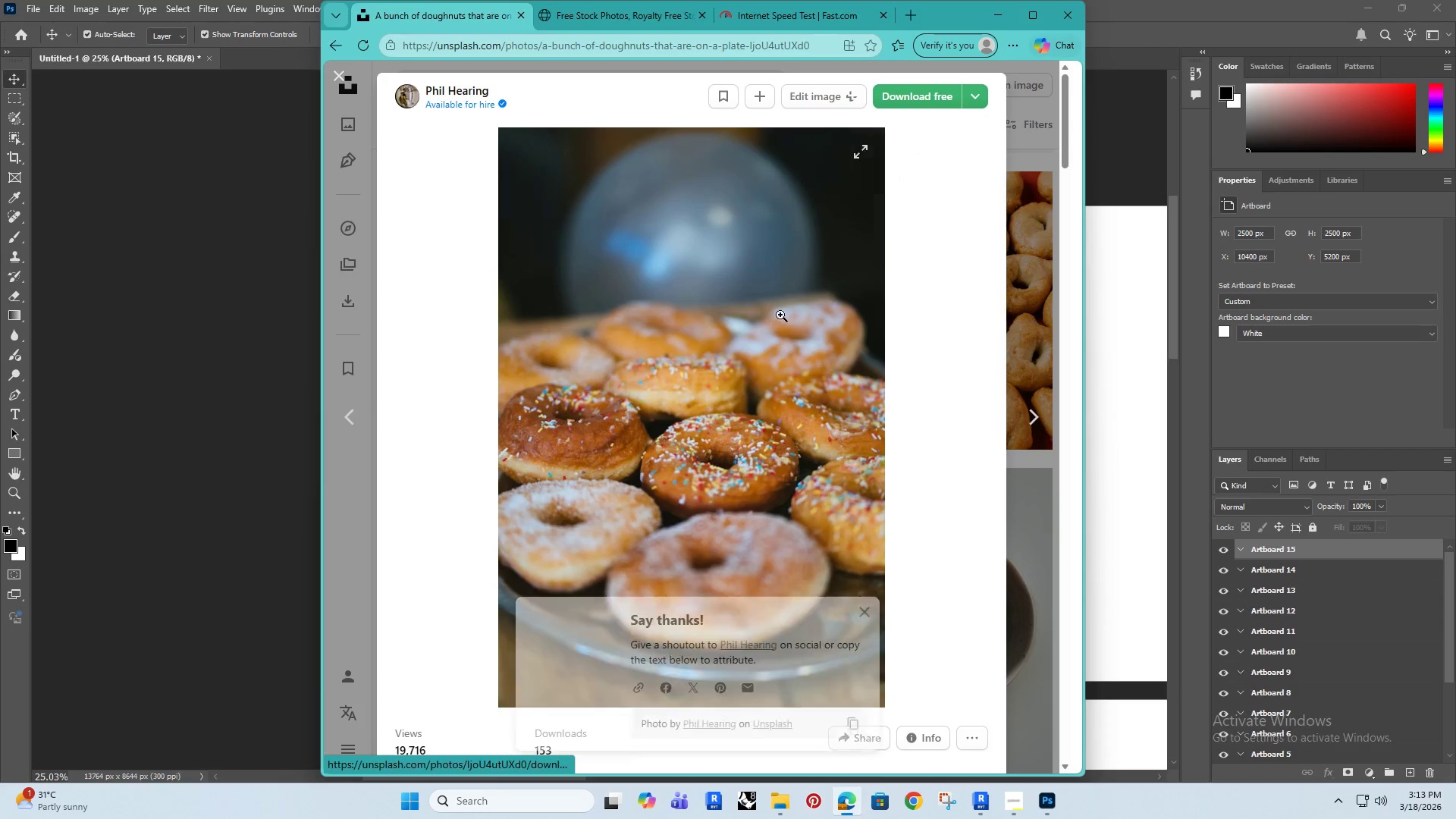 
scroll: coordinate [747, 316], scroll_direction: down, amount: 14.0
 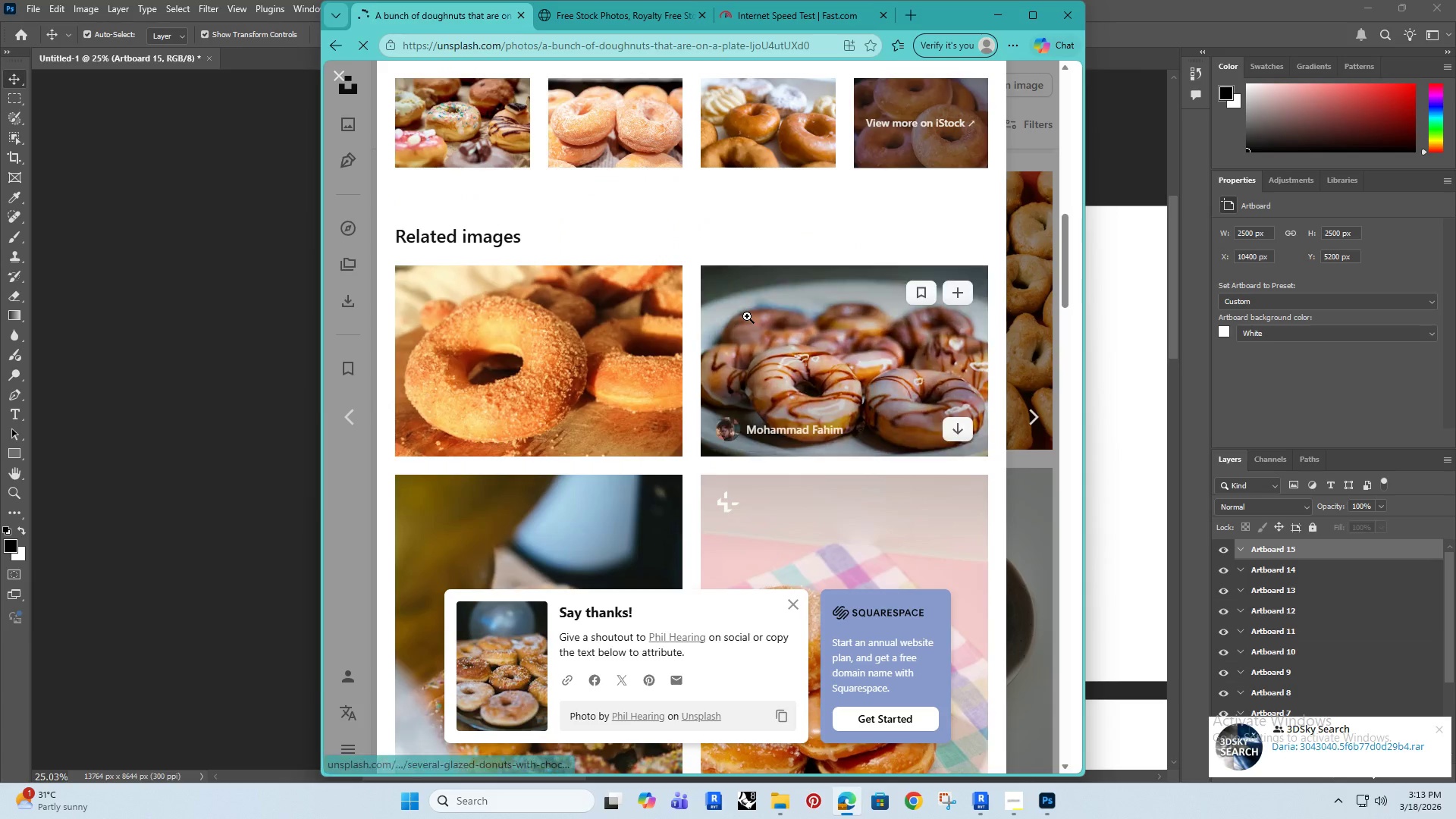 
scroll: coordinate [739, 319], scroll_direction: up, amount: 3.0
 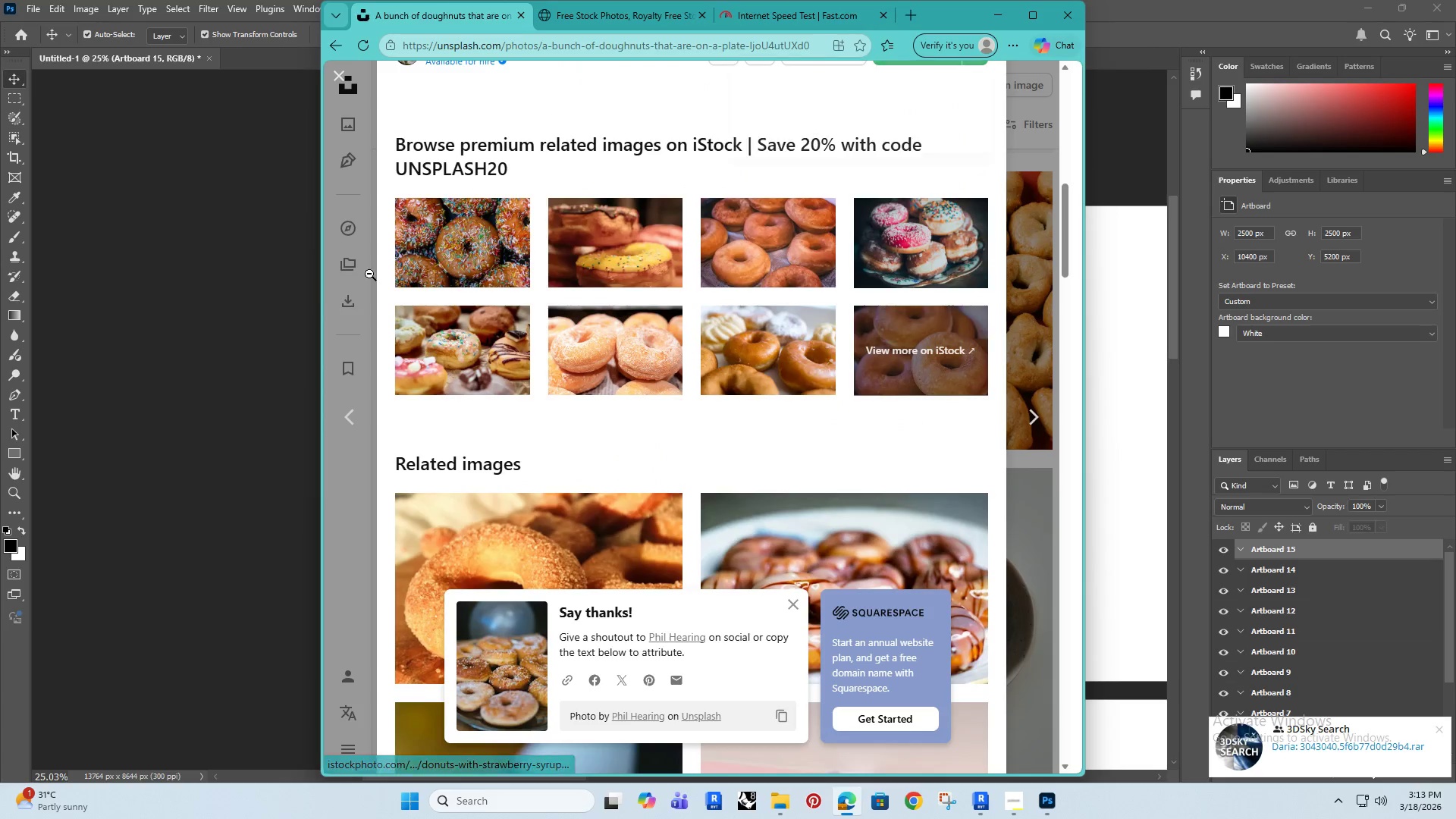 
left_click([448, 242])
 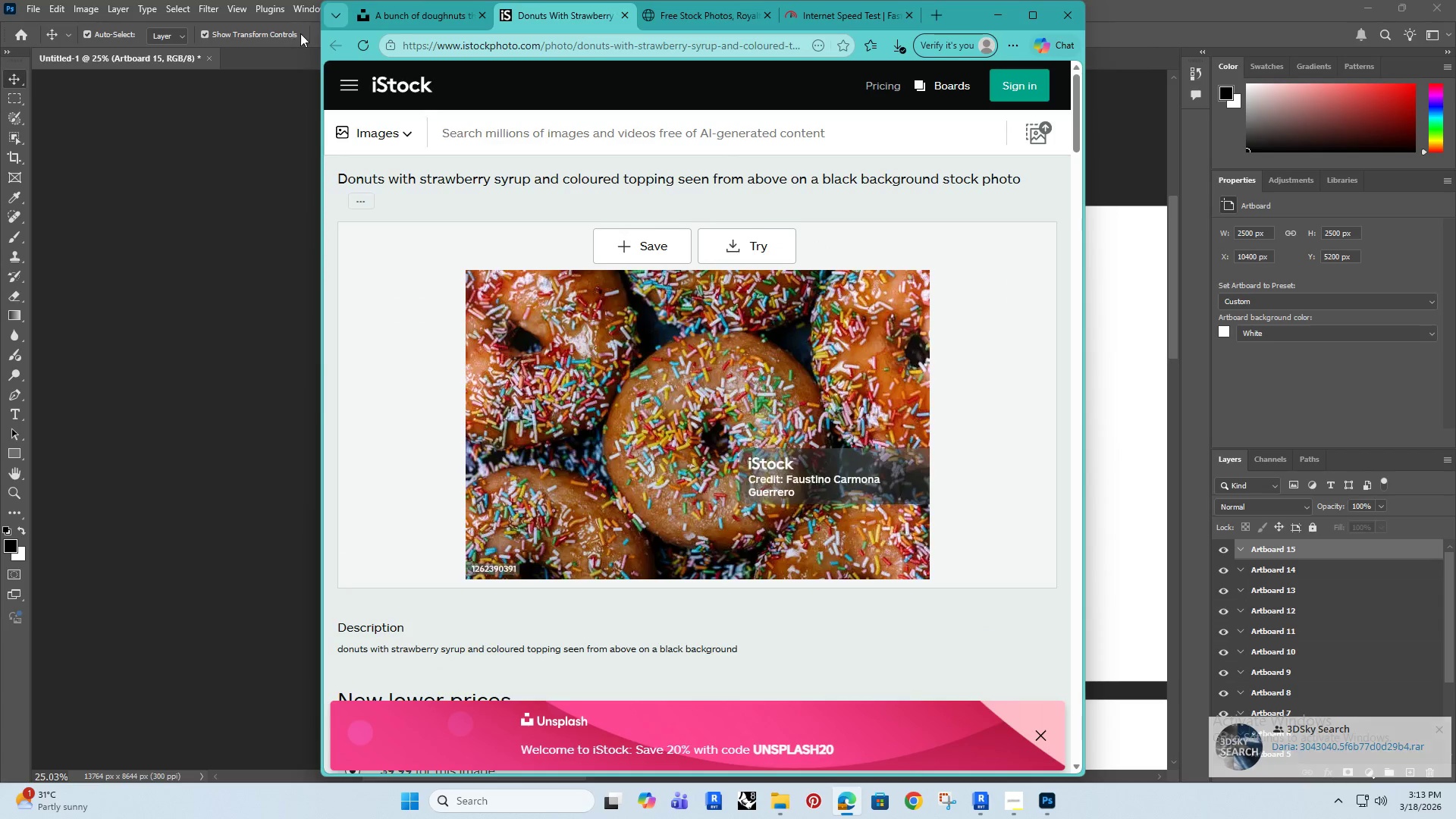 
left_click([623, 12])
 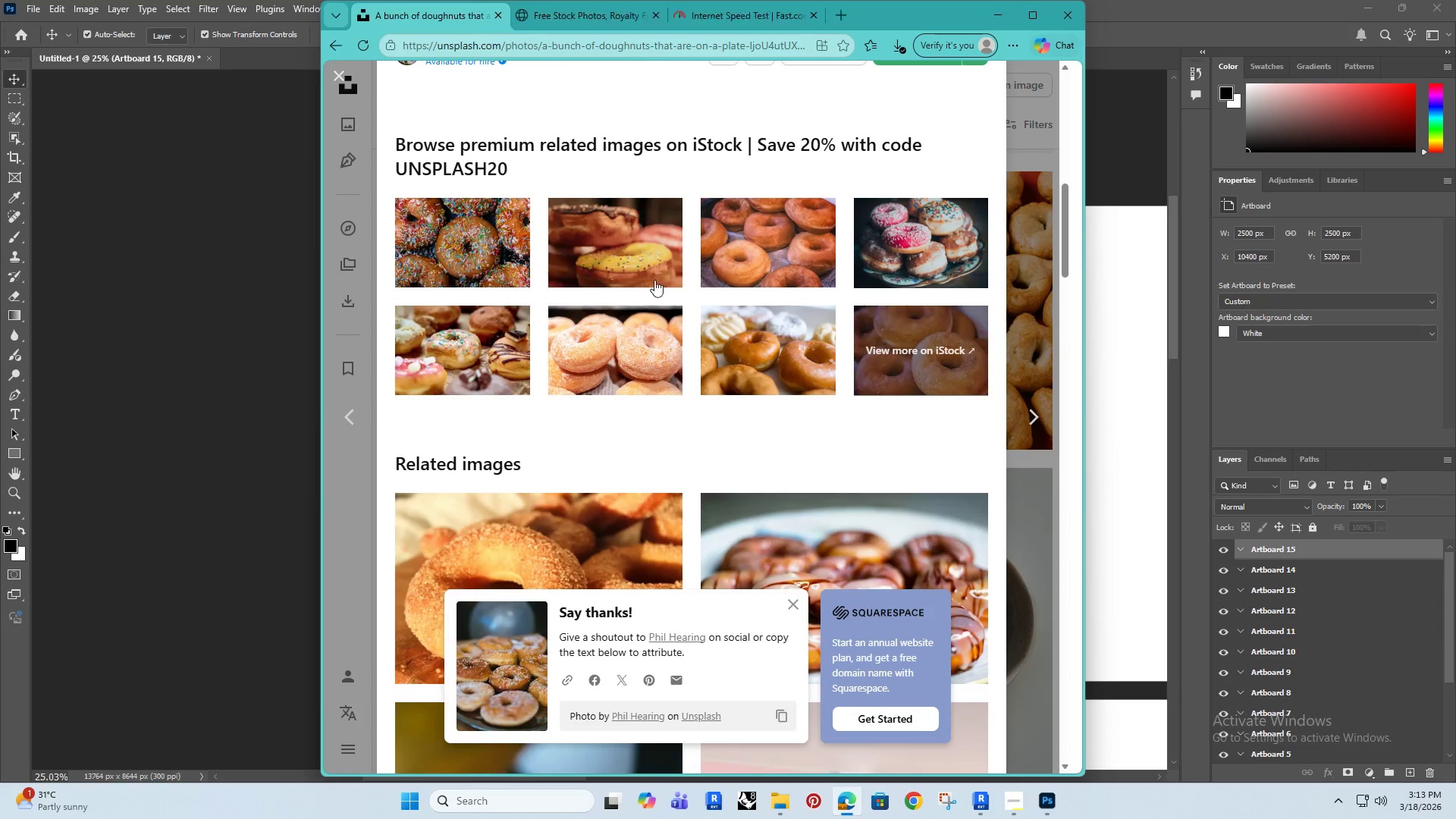 
scroll: coordinate [758, 391], scroll_direction: up, amount: 6.0
 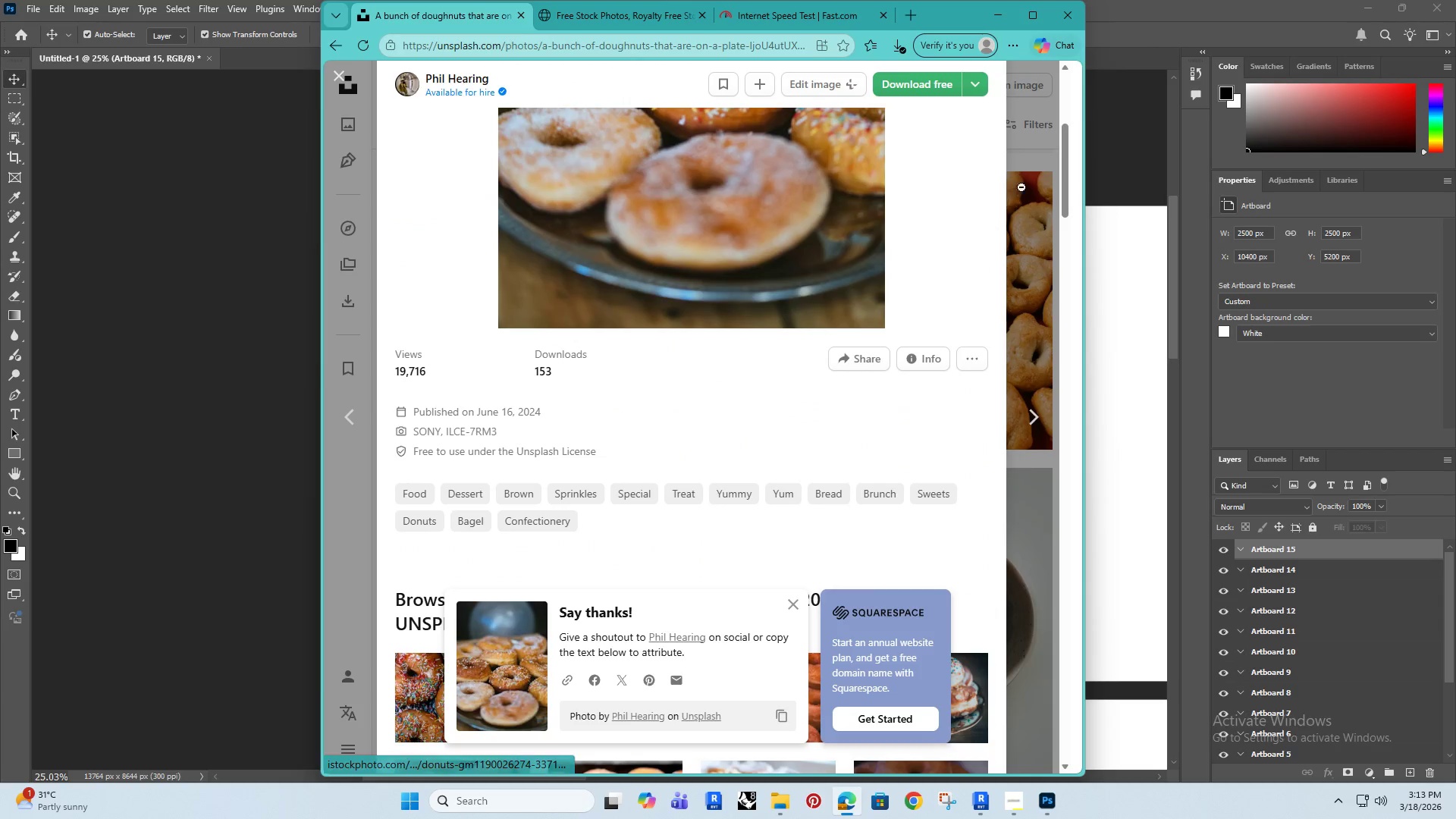 
left_click([1041, 163])
 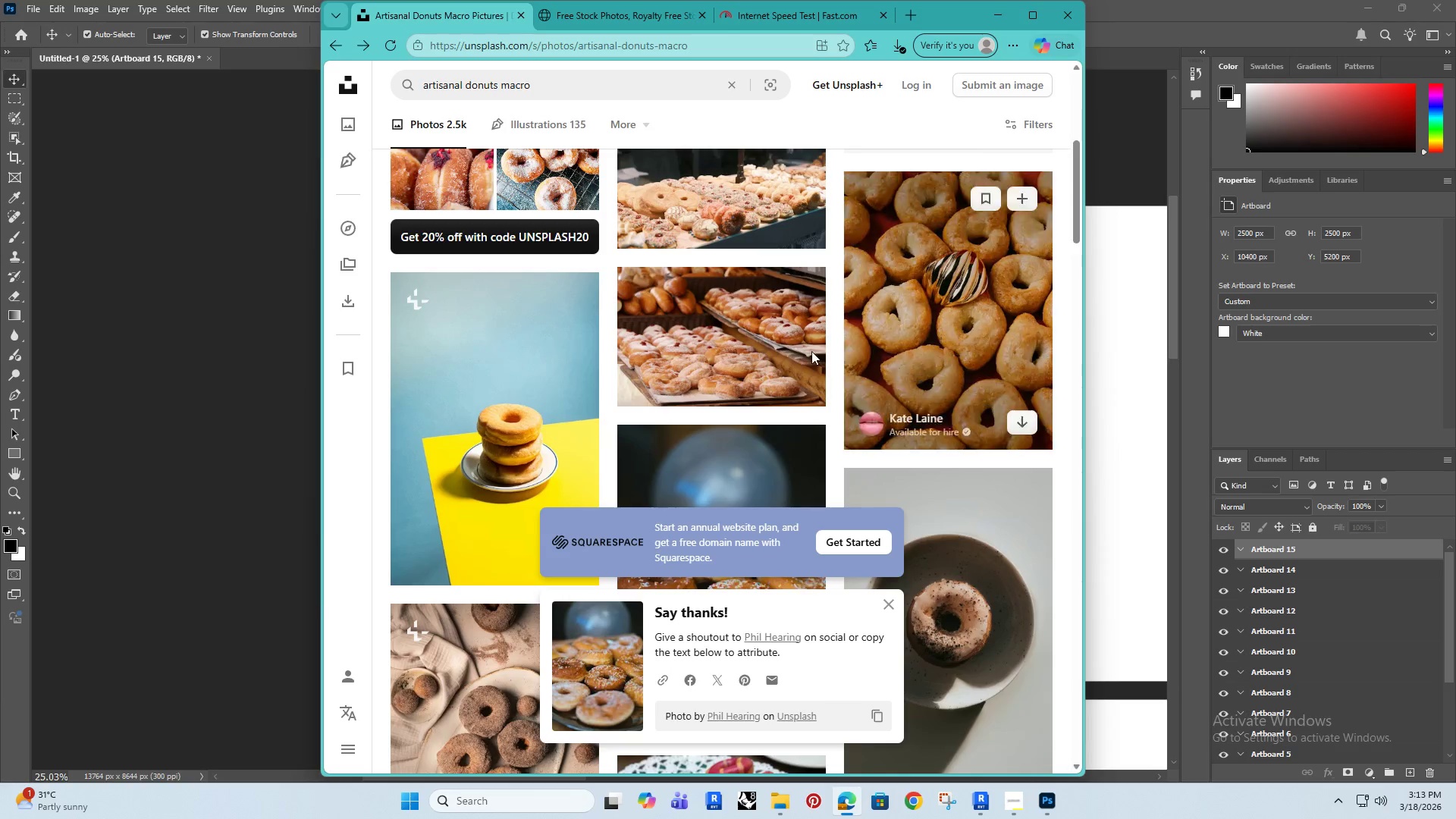 
scroll: coordinate [795, 357], scroll_direction: up, amount: 5.0
 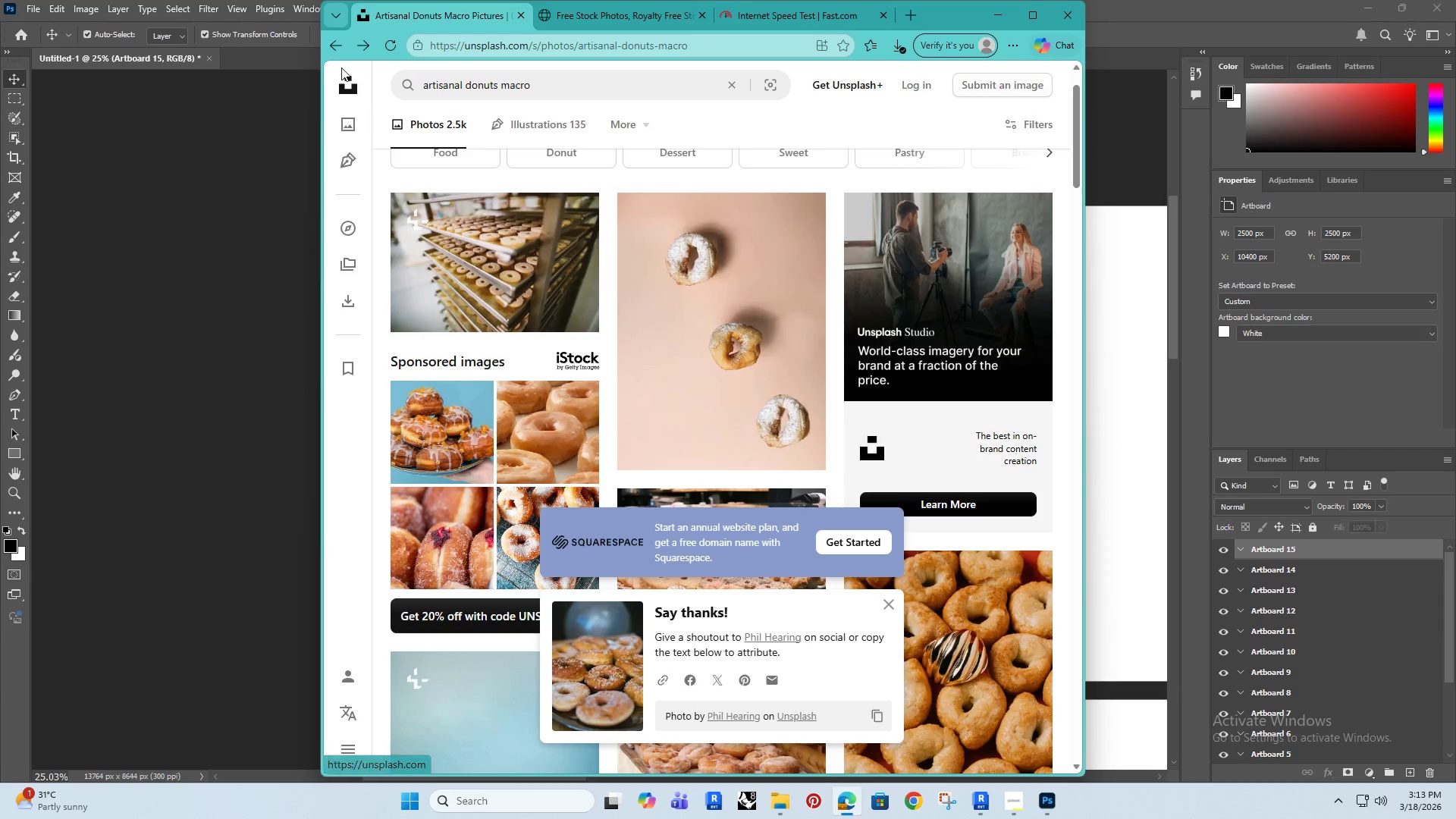 
left_click([335, 47])
 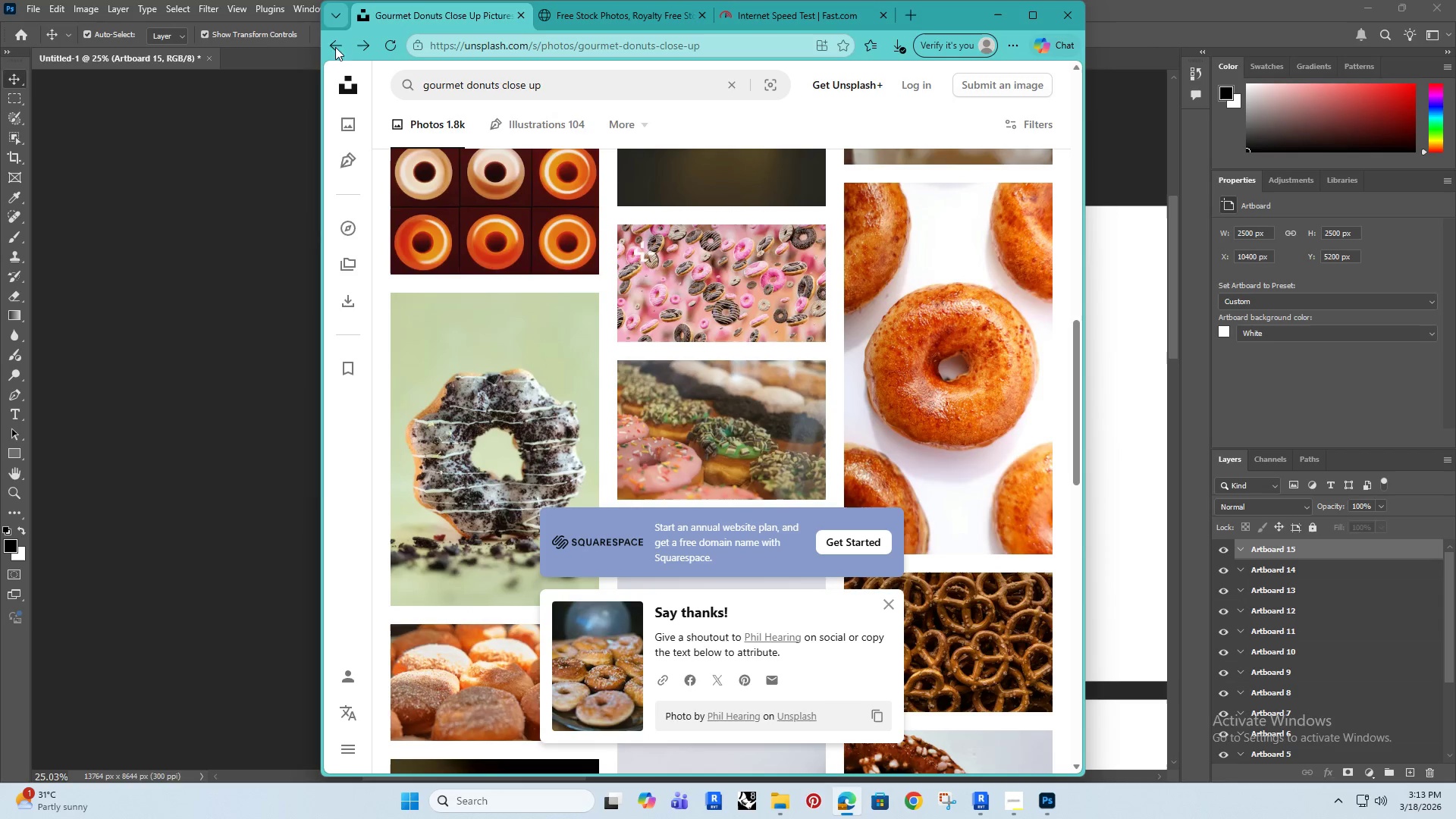 
scroll: coordinate [610, 278], scroll_direction: up, amount: 17.0
 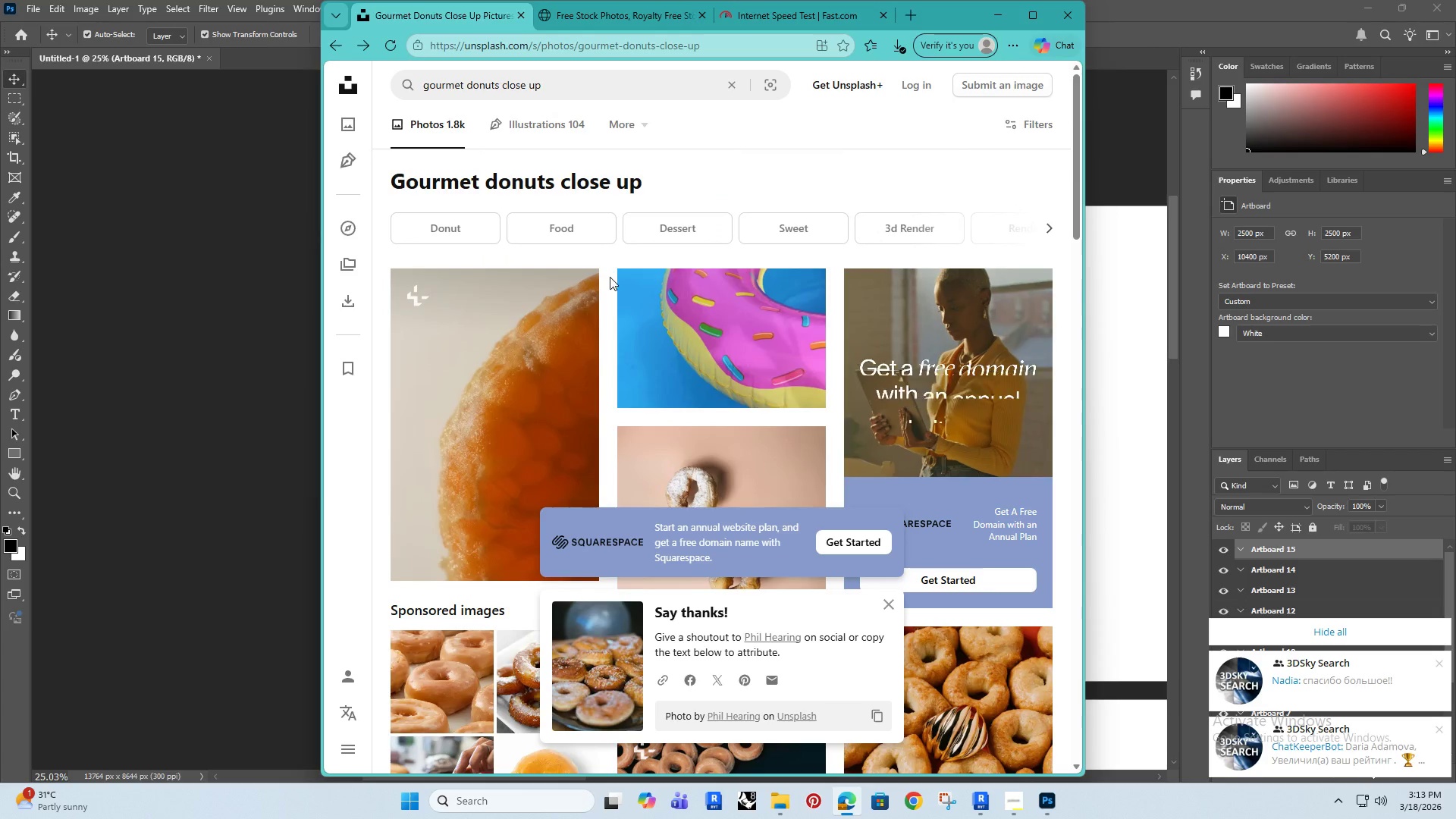 
scroll: coordinate [600, 303], scroll_direction: down, amount: 15.0
 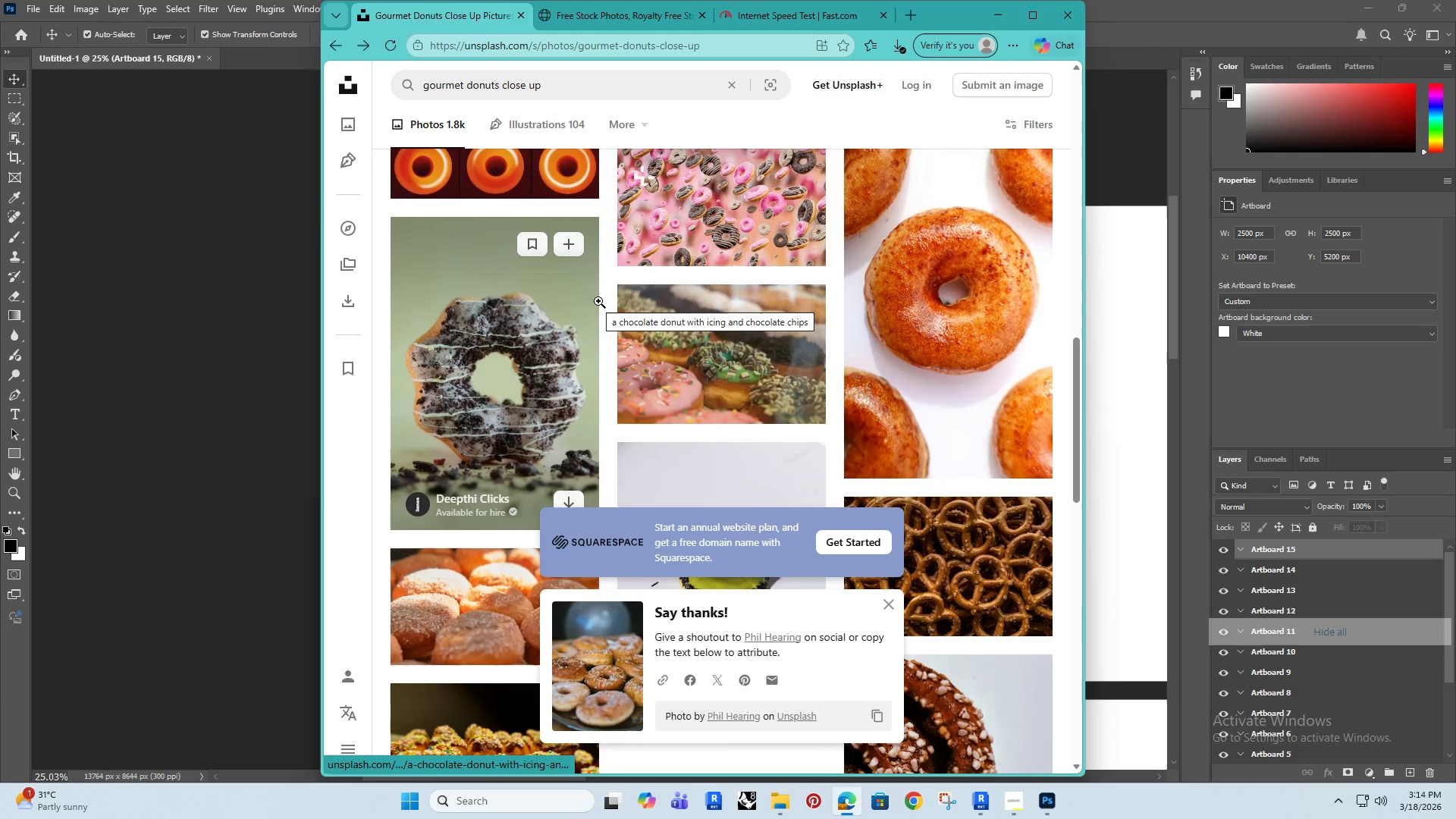 
scroll: coordinate [598, 301], scroll_direction: up, amount: 1.0
 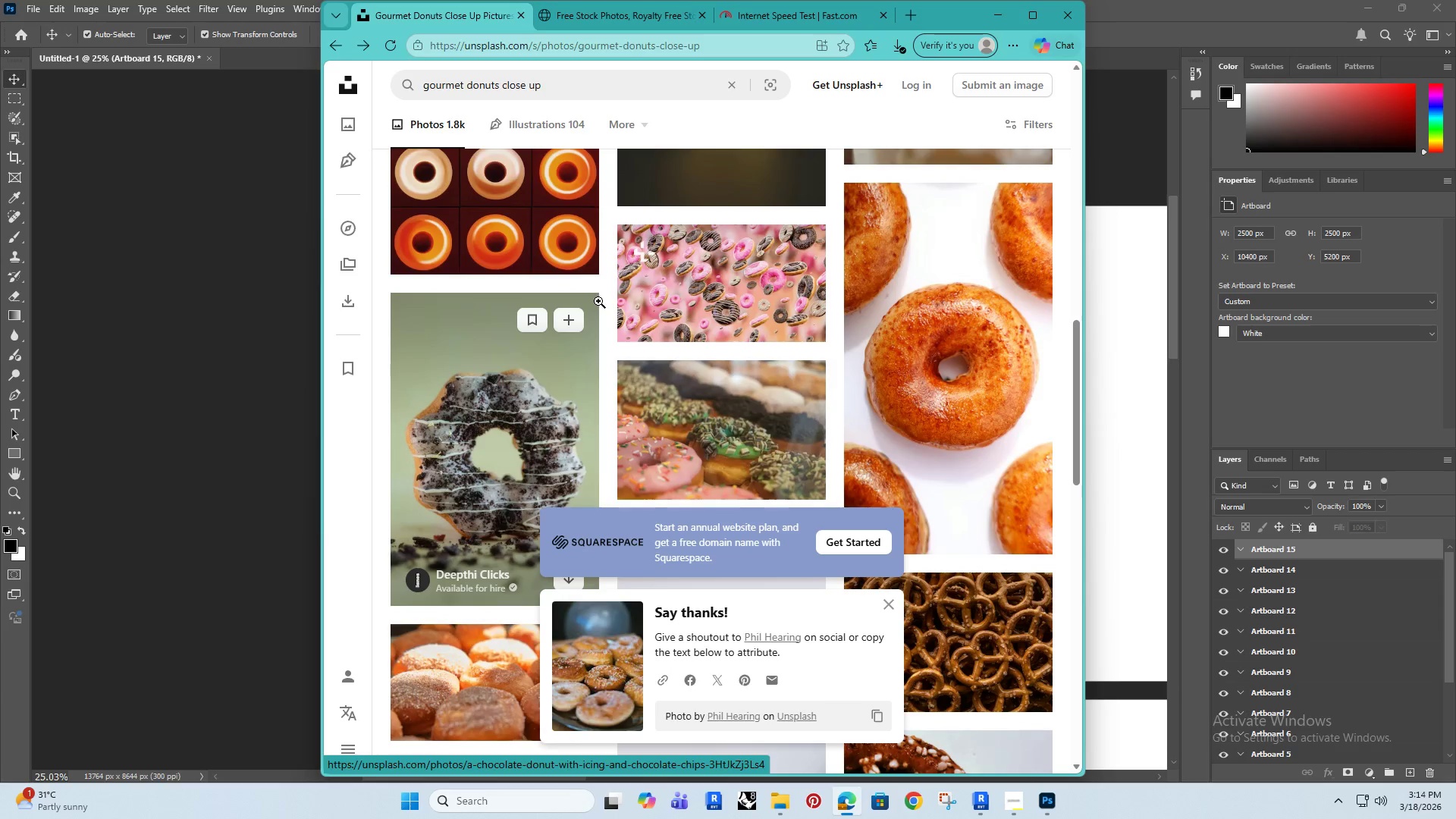 
scroll: coordinate [661, 319], scroll_direction: down, amount: 7.0
 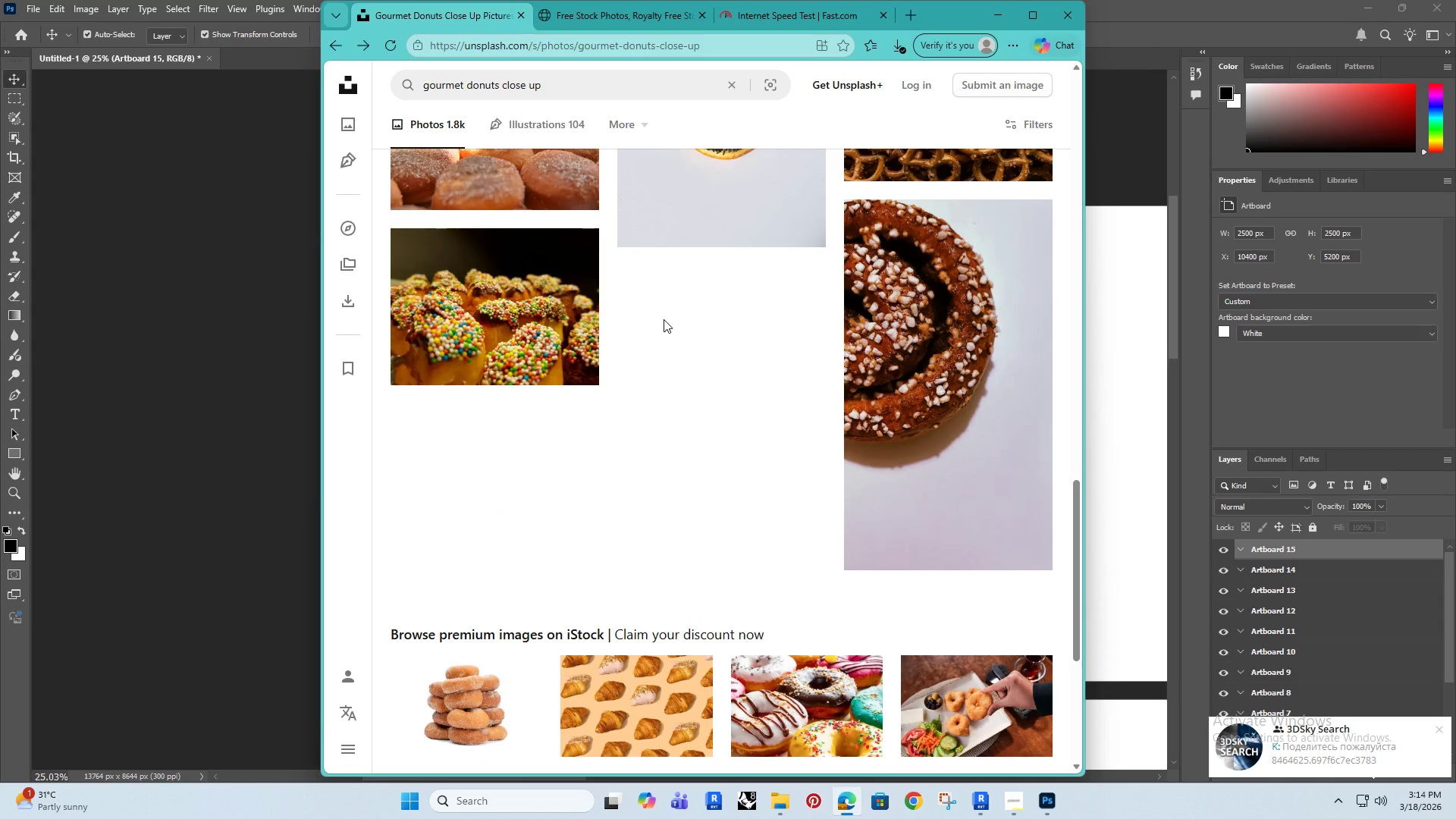 
scroll: coordinate [664, 319], scroll_direction: up, amount: 2.0
 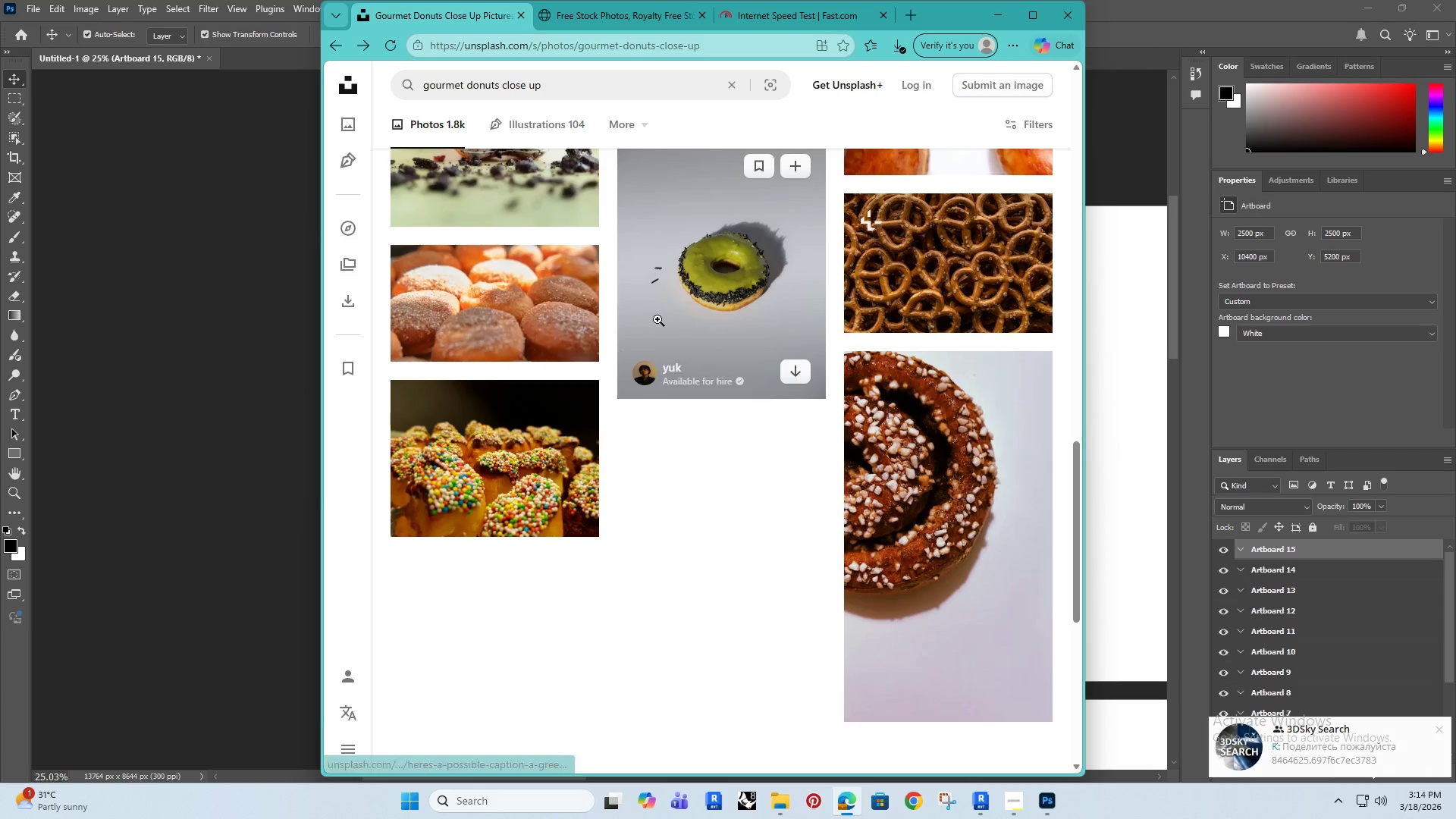 
mouse_move([629, 345])
 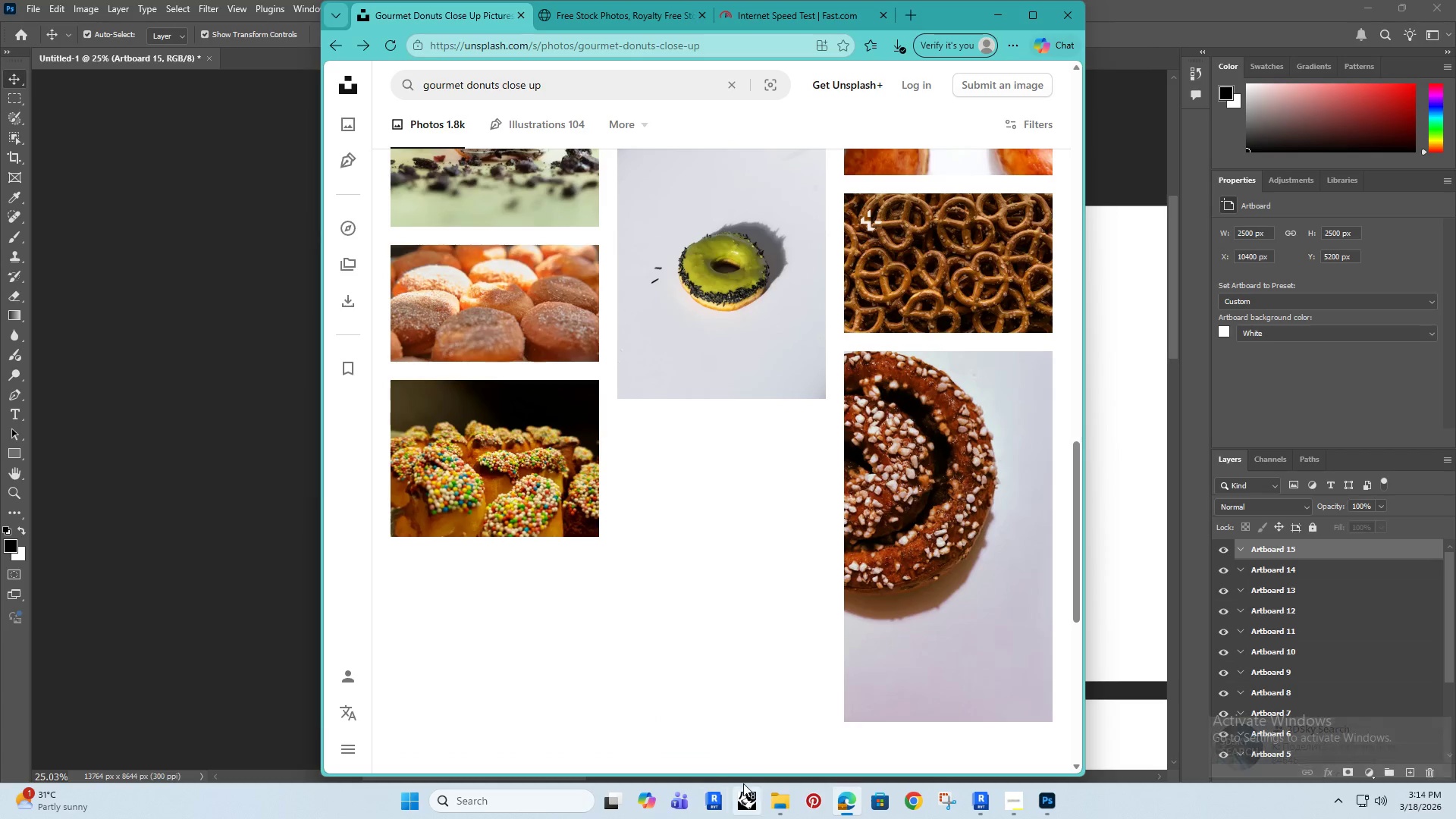 
left_click([771, 795])
 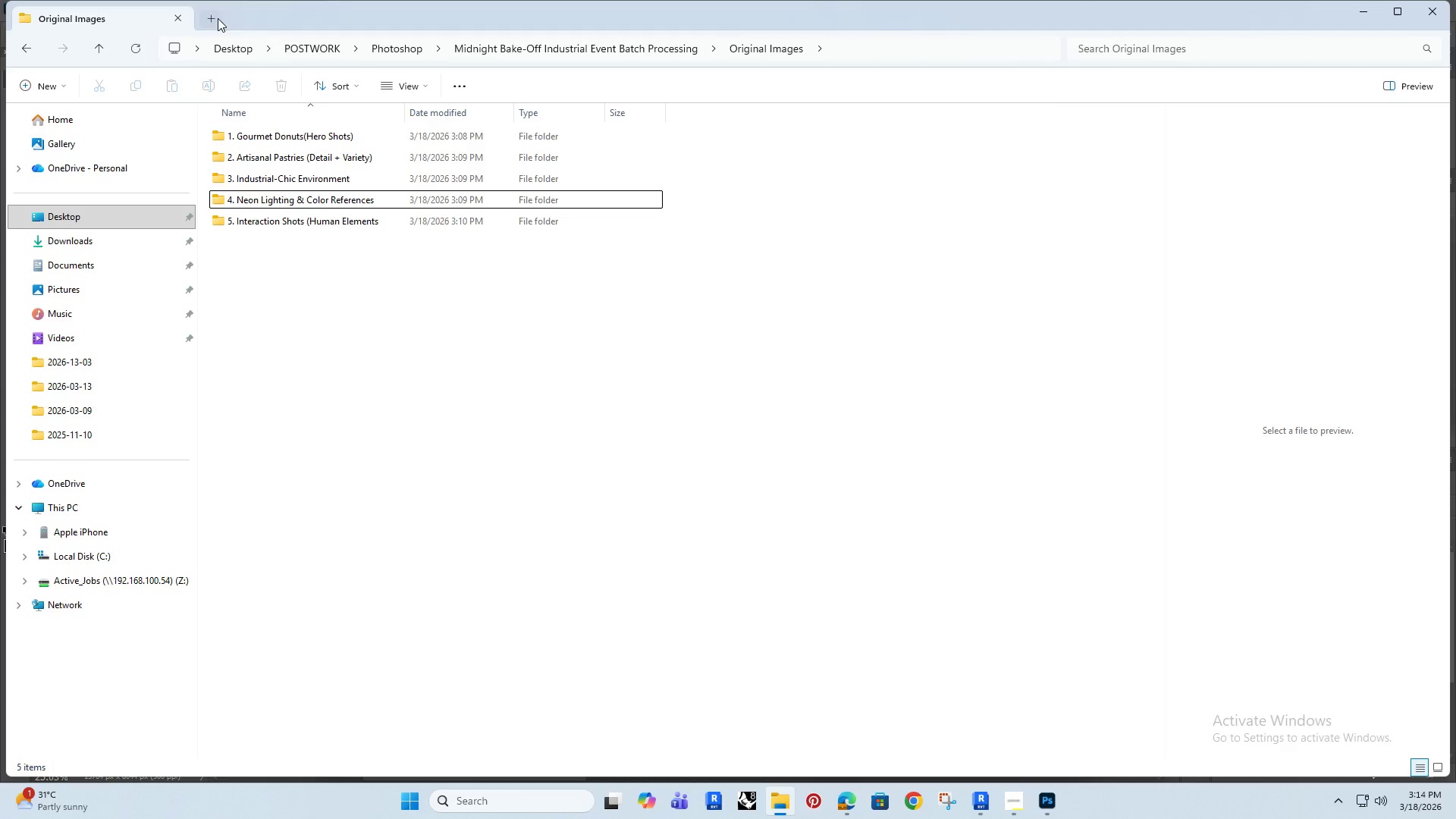 
left_click([206, 18])
 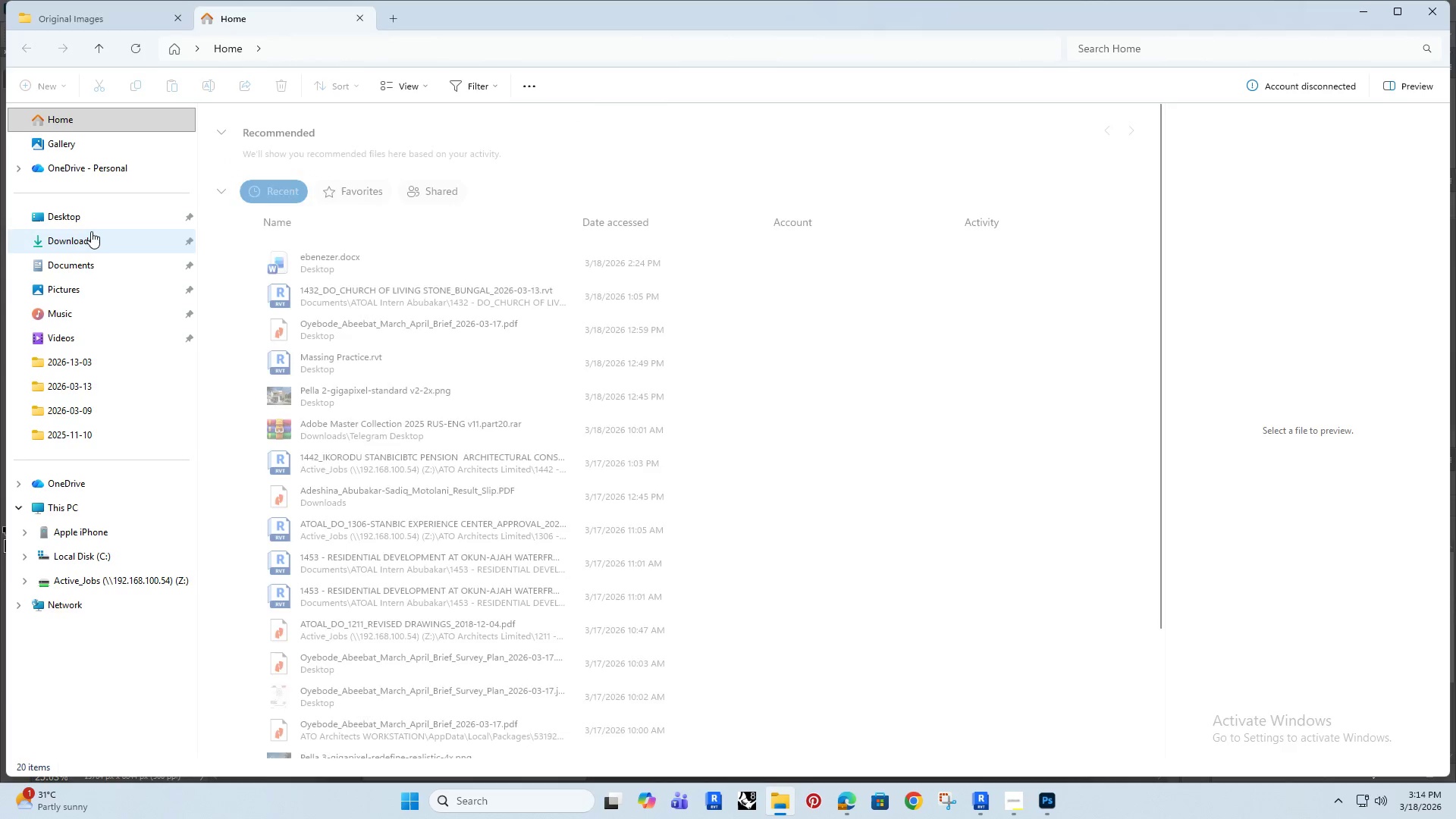 
left_click([89, 232])
 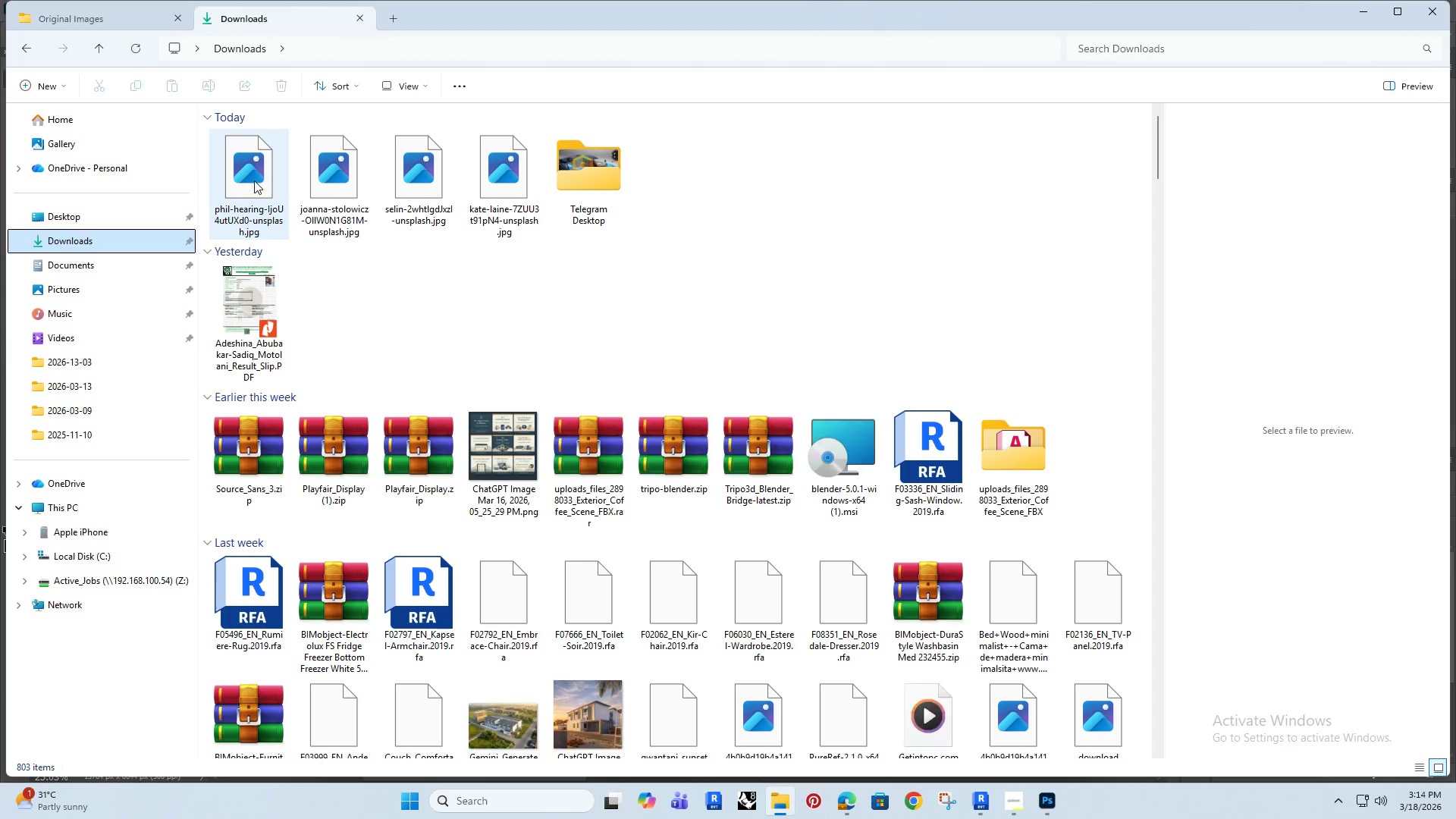 
left_click([253, 171])
 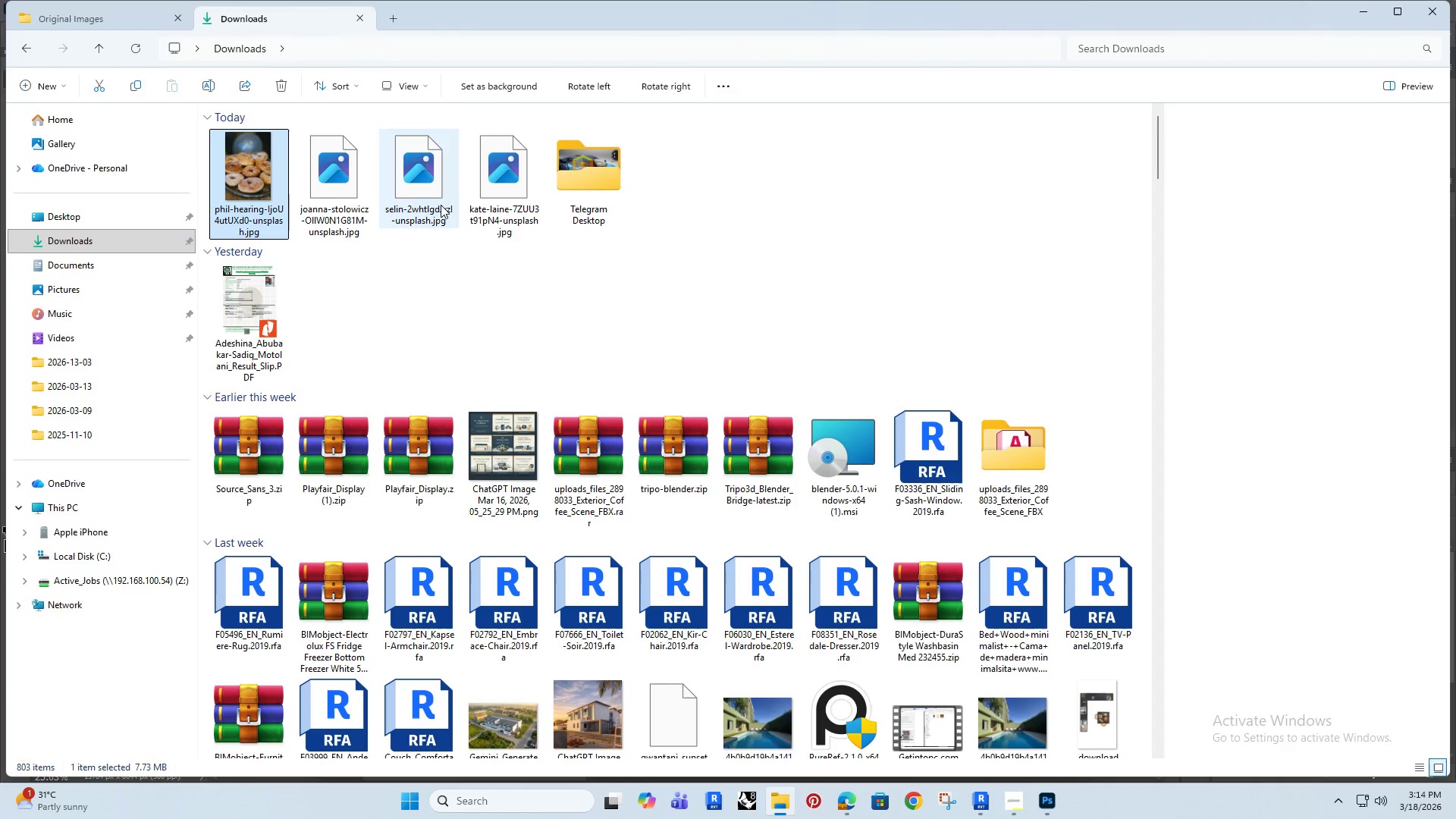 
hold_key(key=ShiftRight, duration=0.66)
left_click([508, 189])
 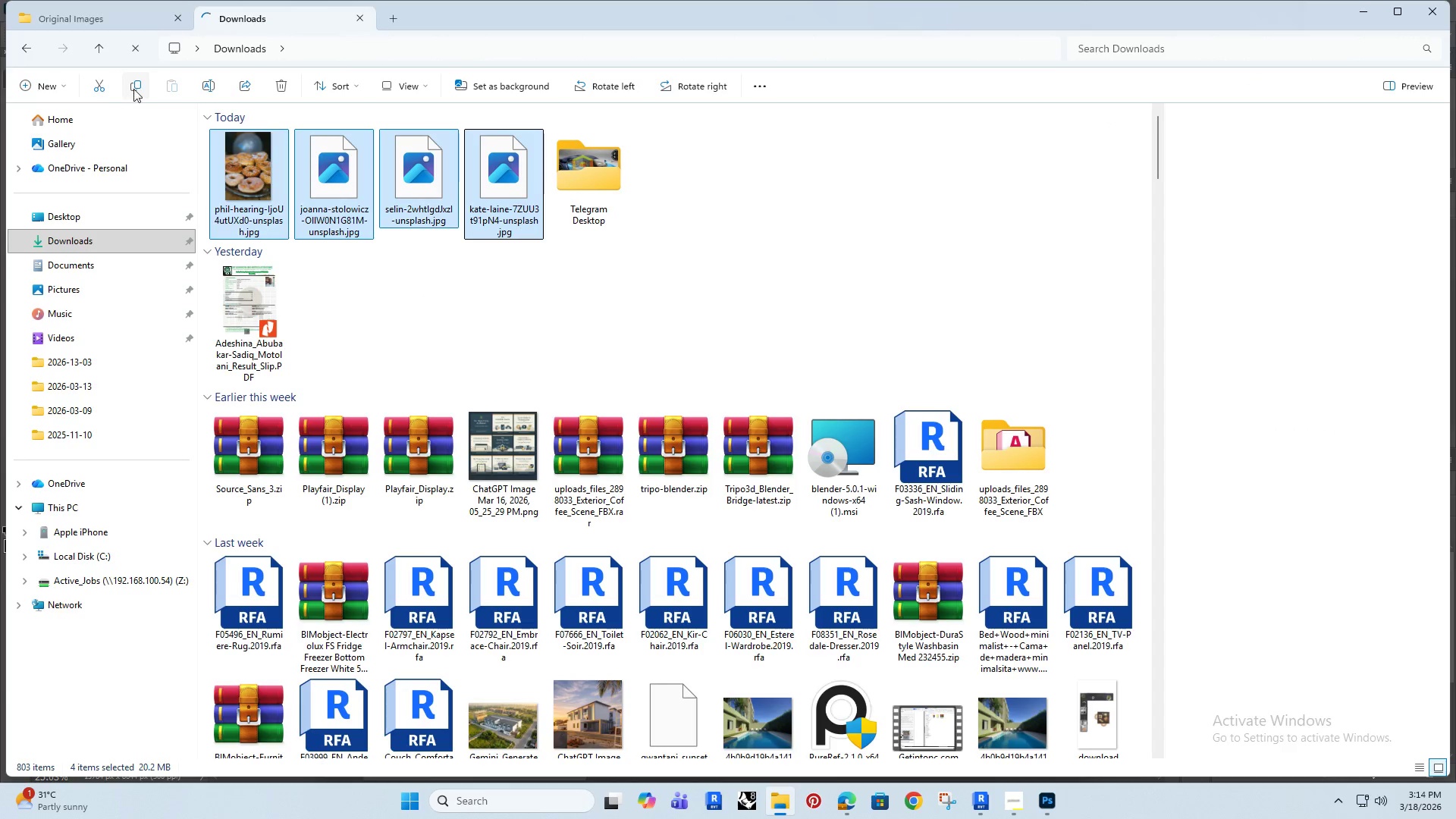 
left_click([139, 86])
 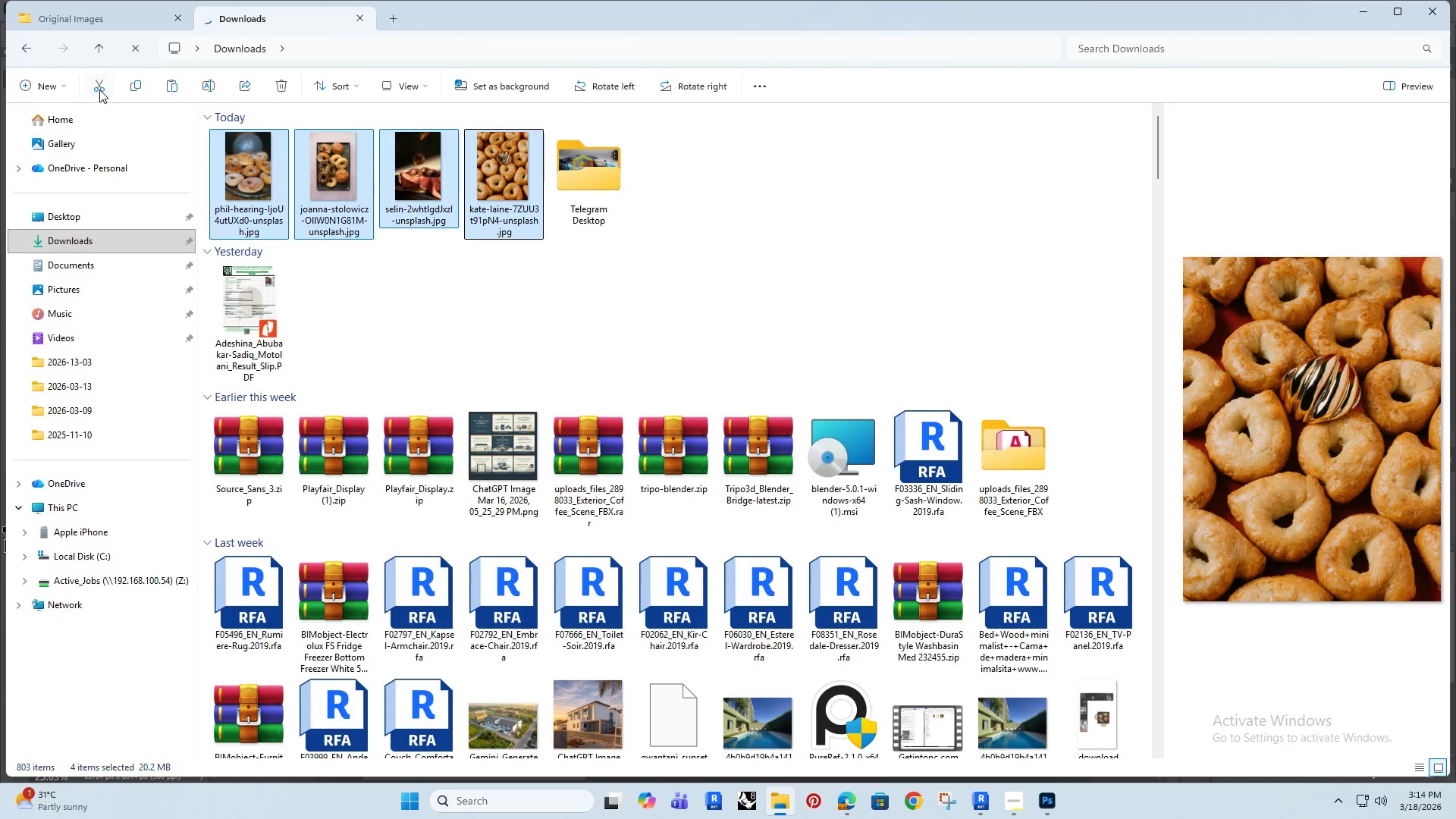 
left_click([99, 89])
 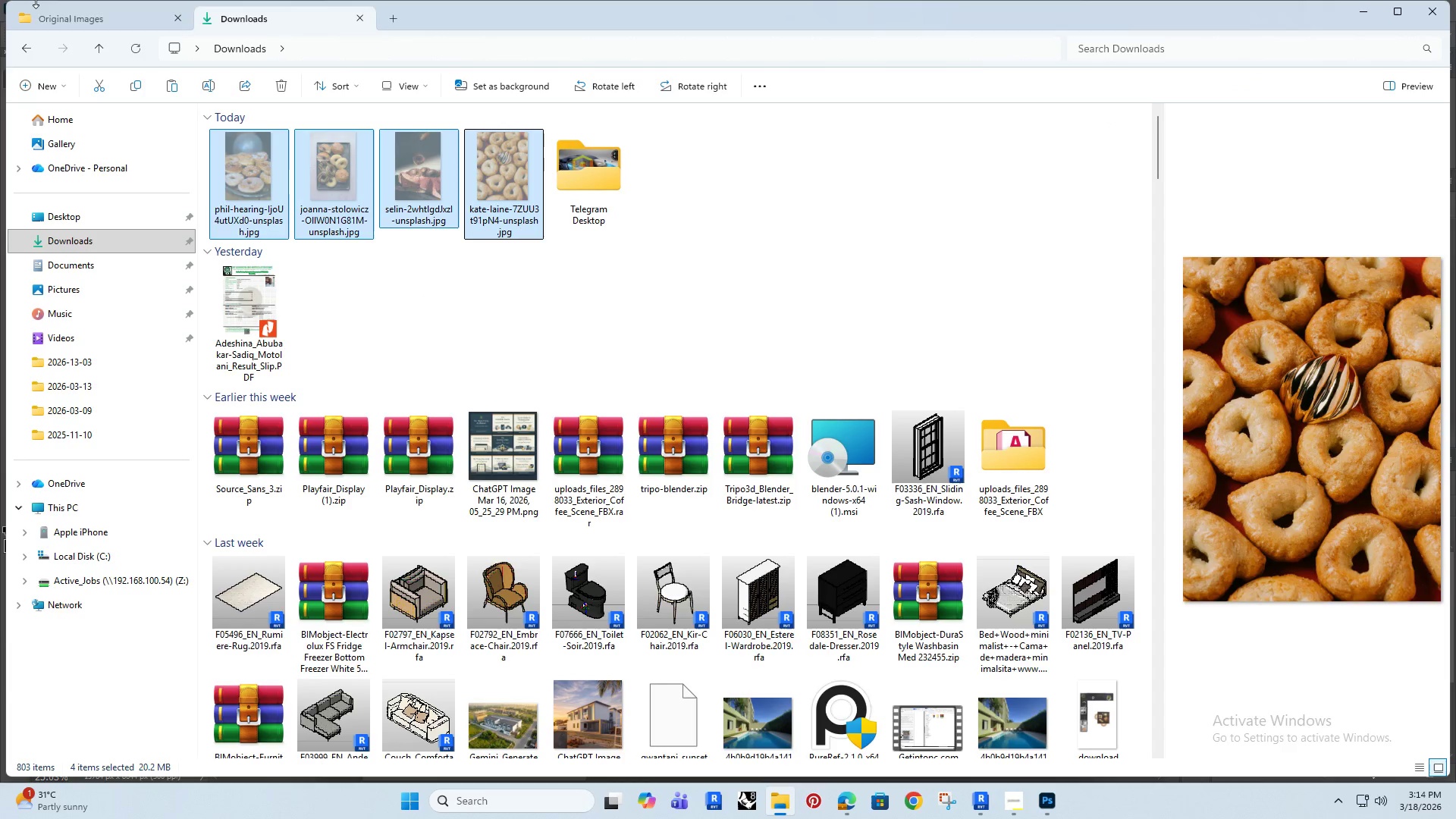 
left_click([61, 17])
 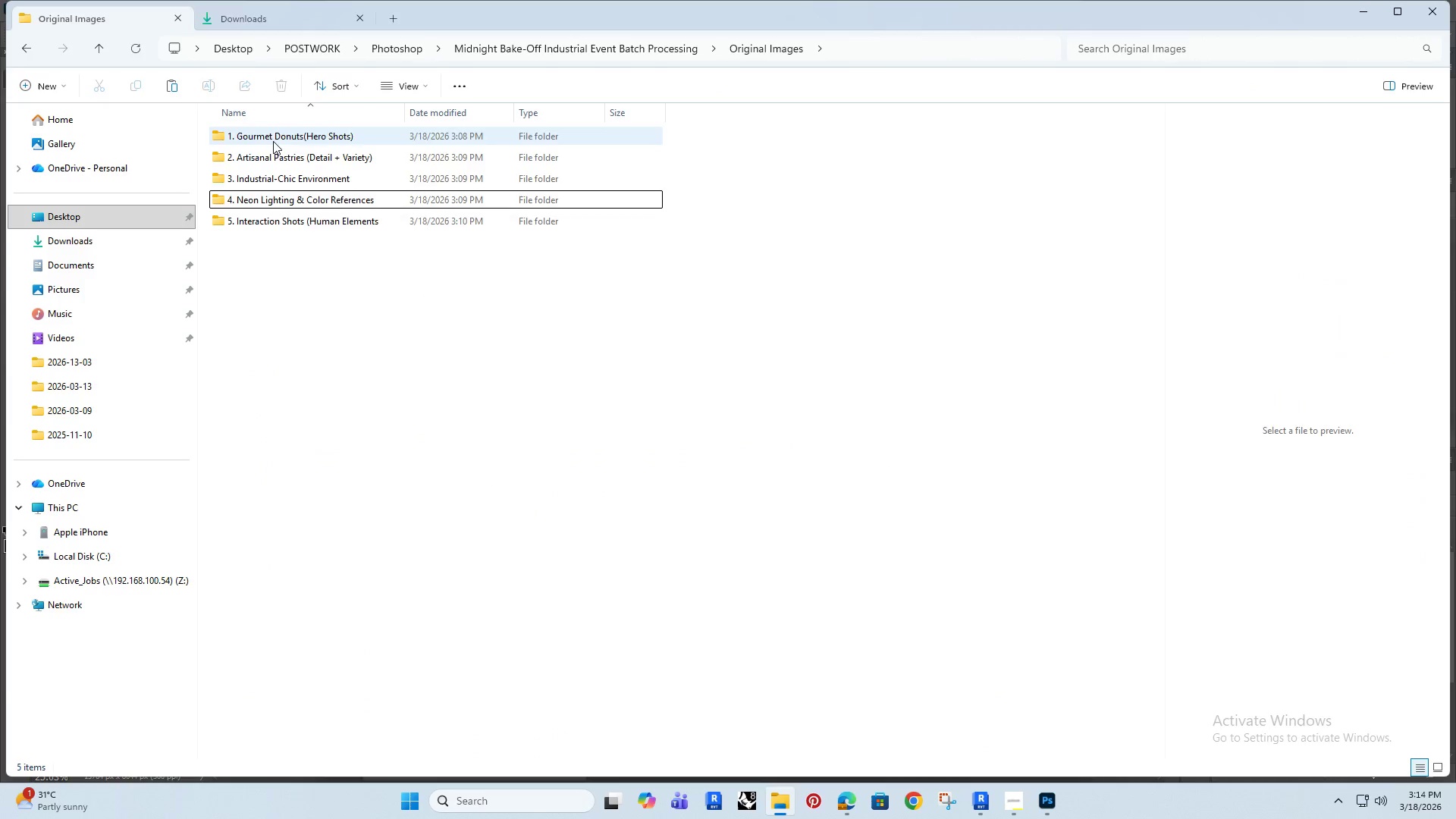 
double_click([273, 141])
 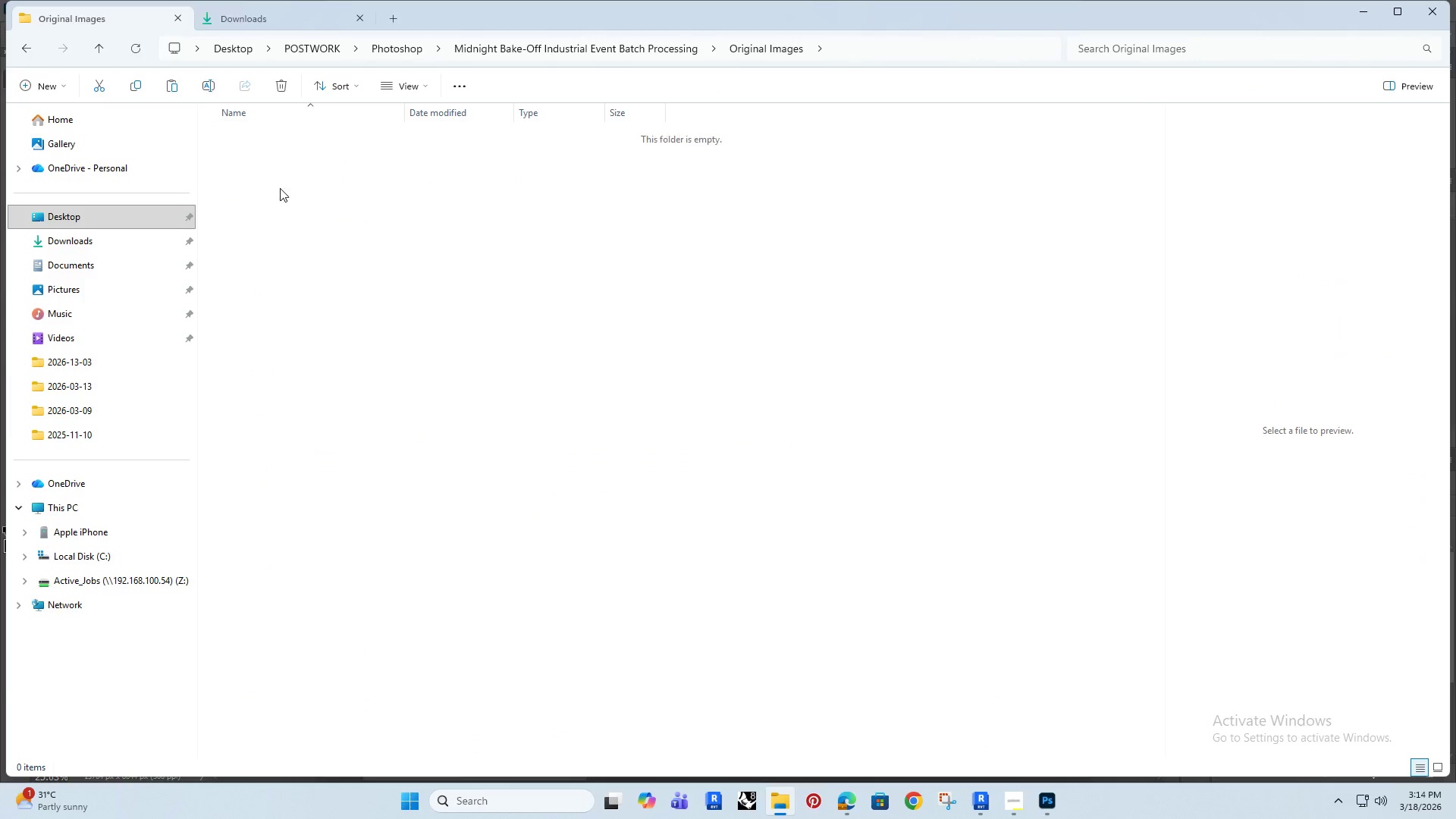 
triple_click([283, 227])
 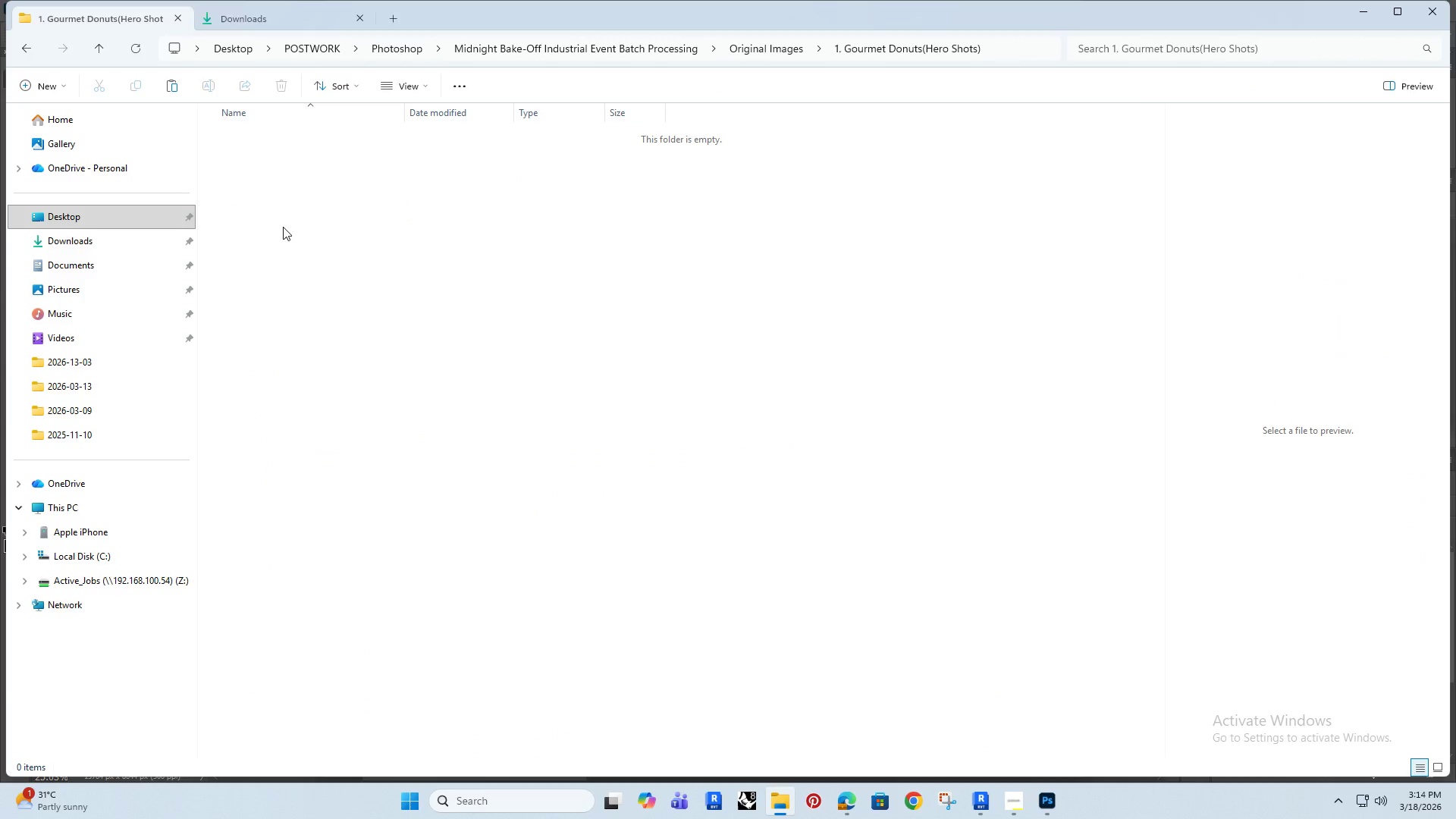 
key(Control+V)
 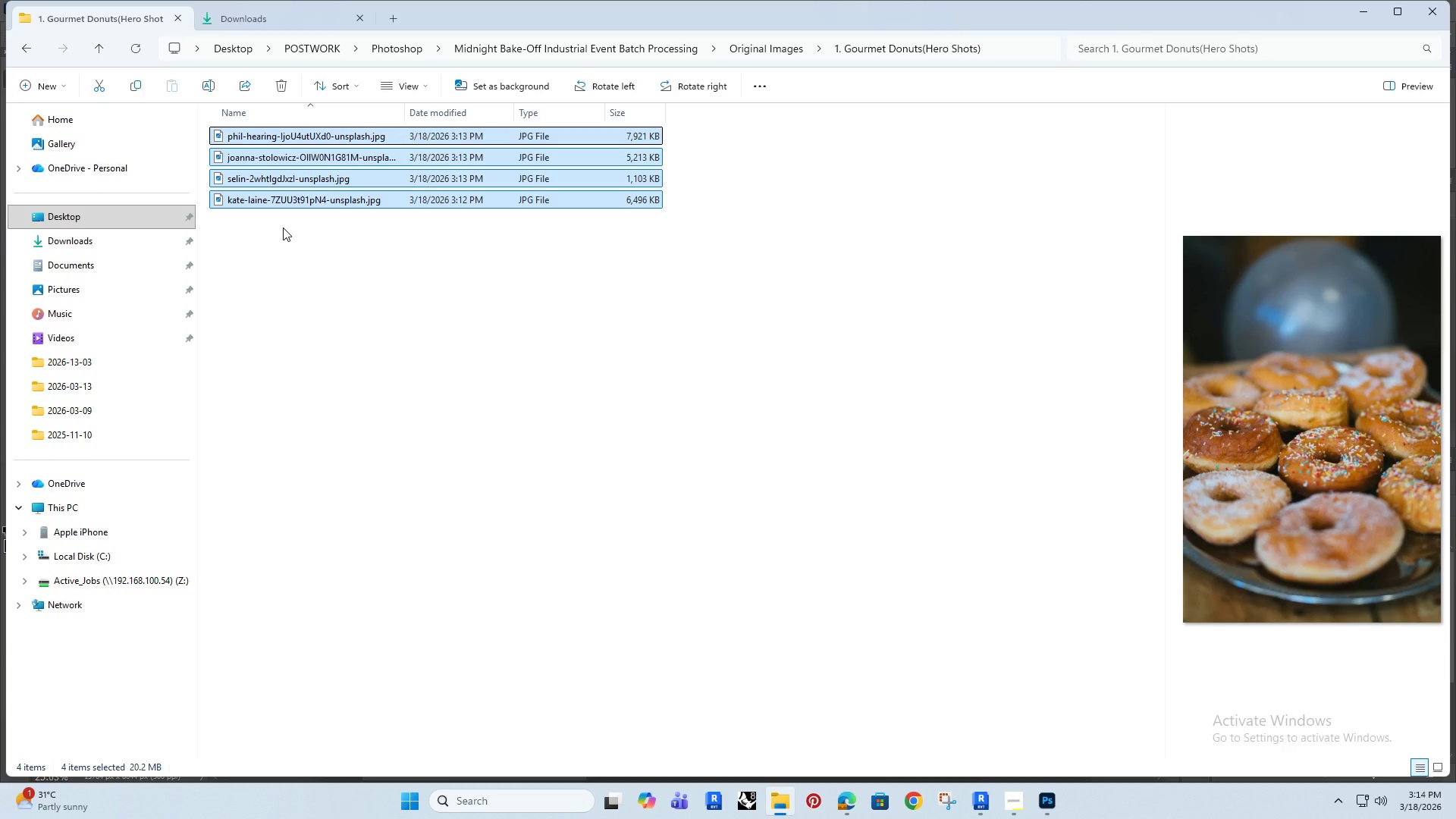 
double_click([325, 140])
 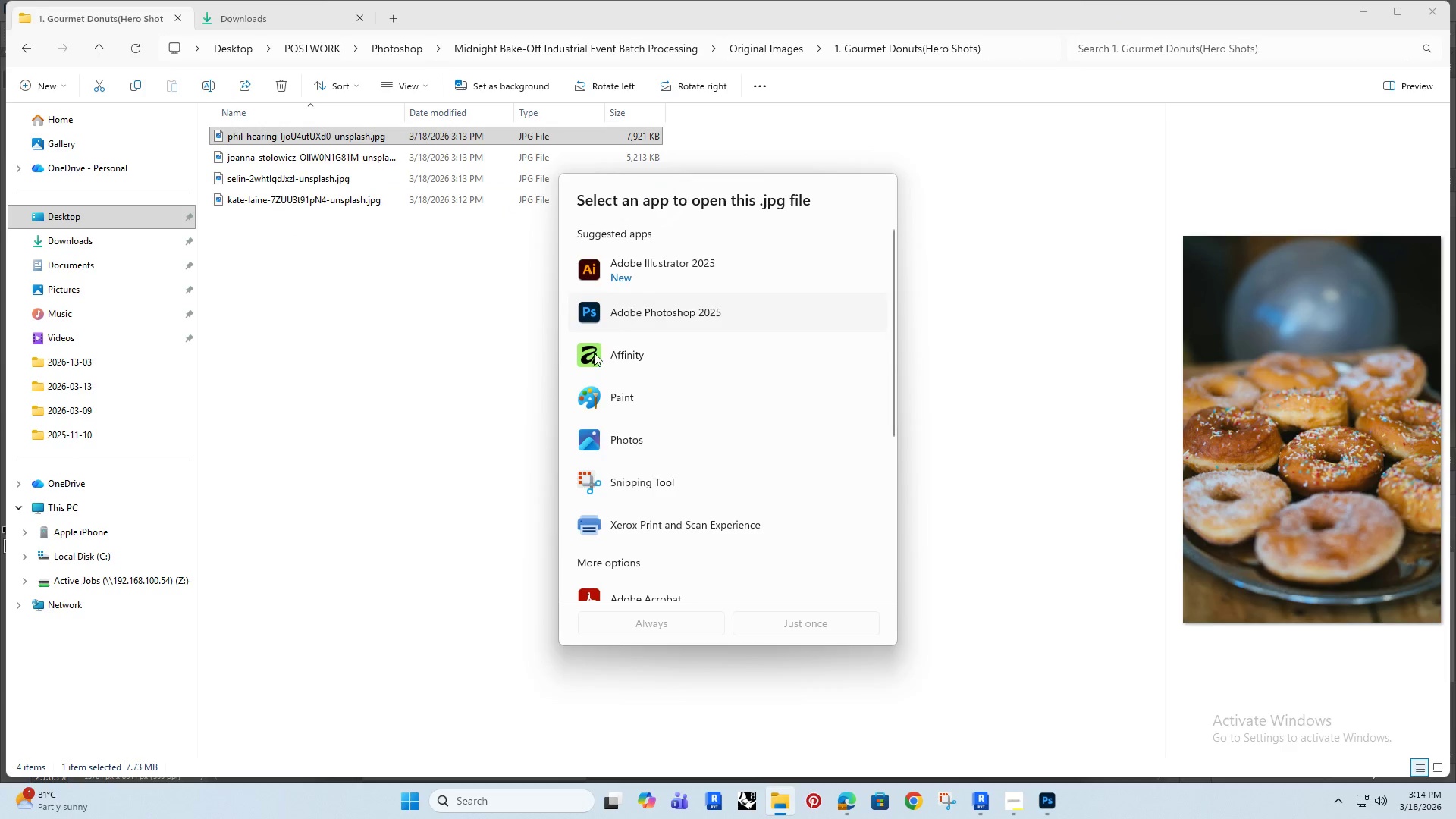 
scroll: coordinate [642, 478], scroll_direction: down, amount: 8.0
 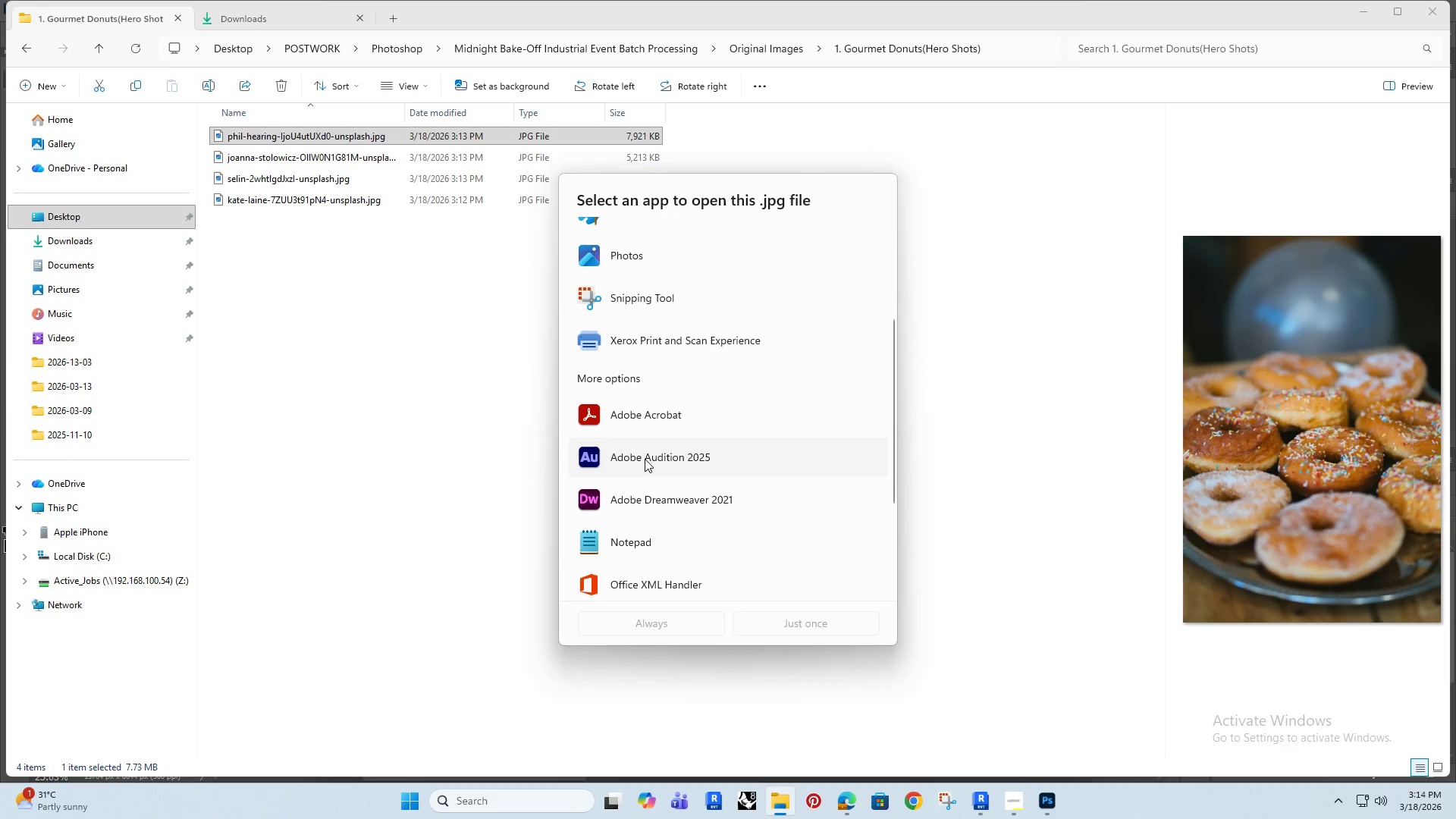 
scroll: coordinate [645, 453], scroll_direction: up, amount: 3.0
 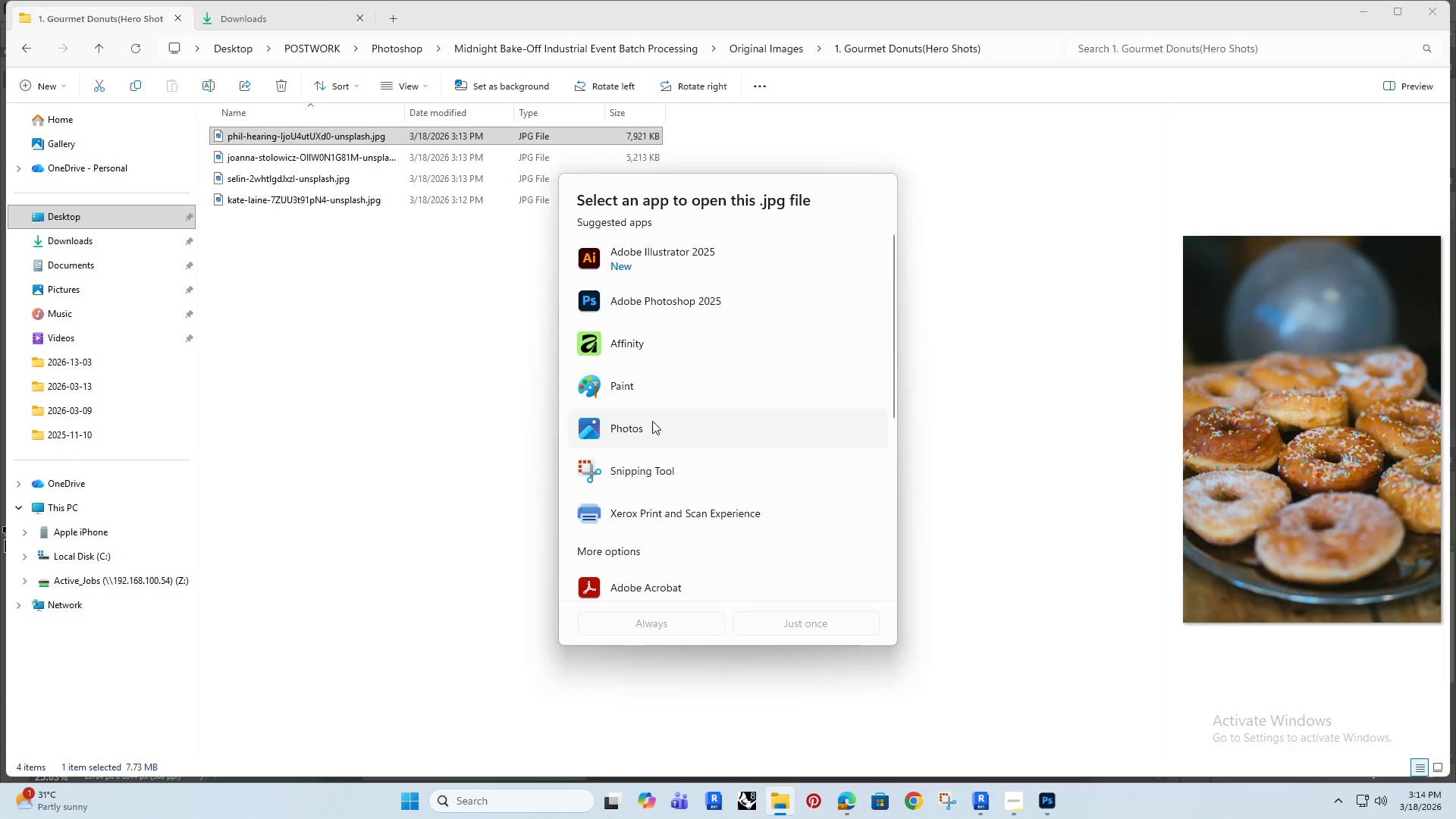 
left_click([652, 421])
 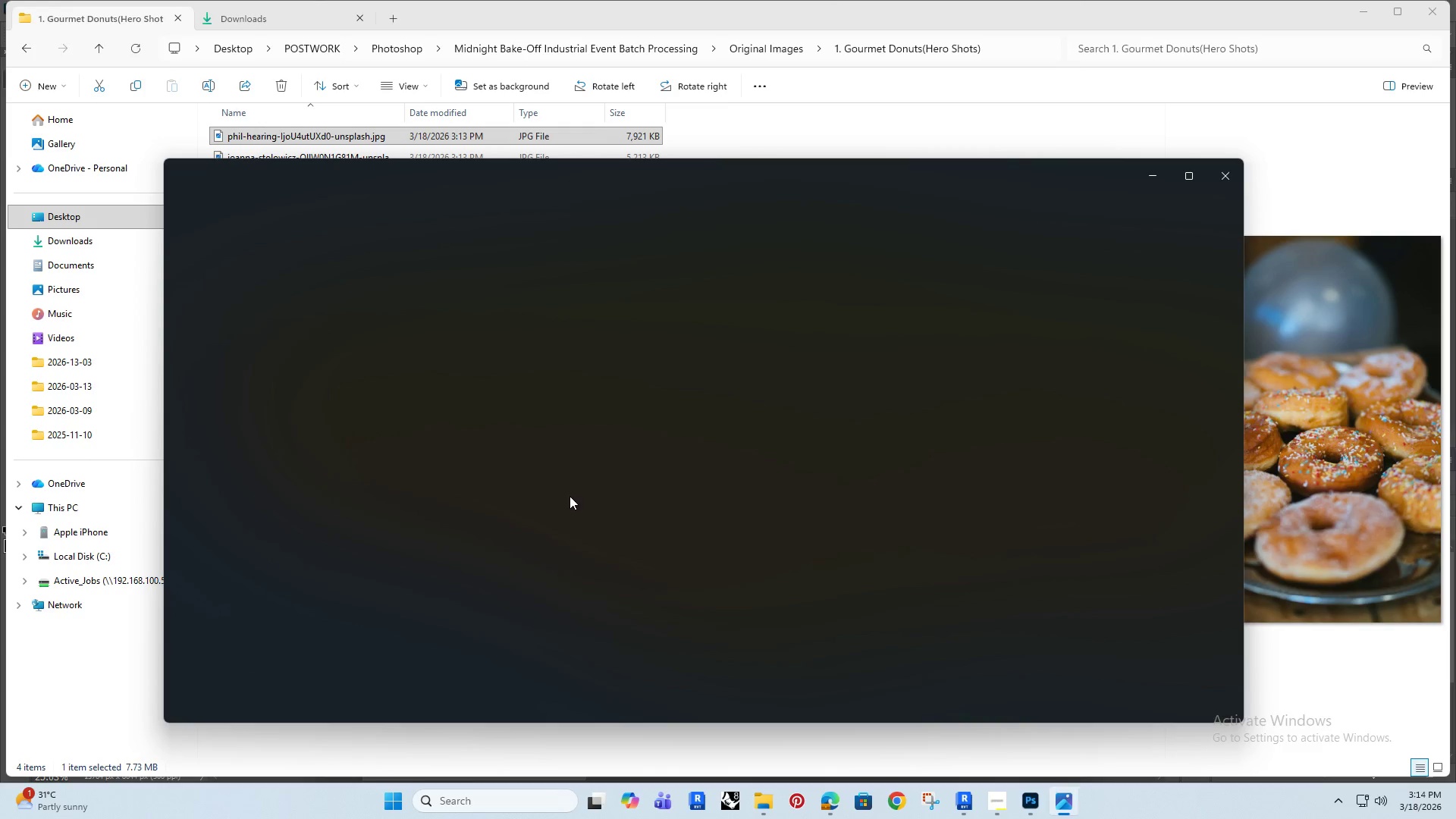 
wait(6.05)
 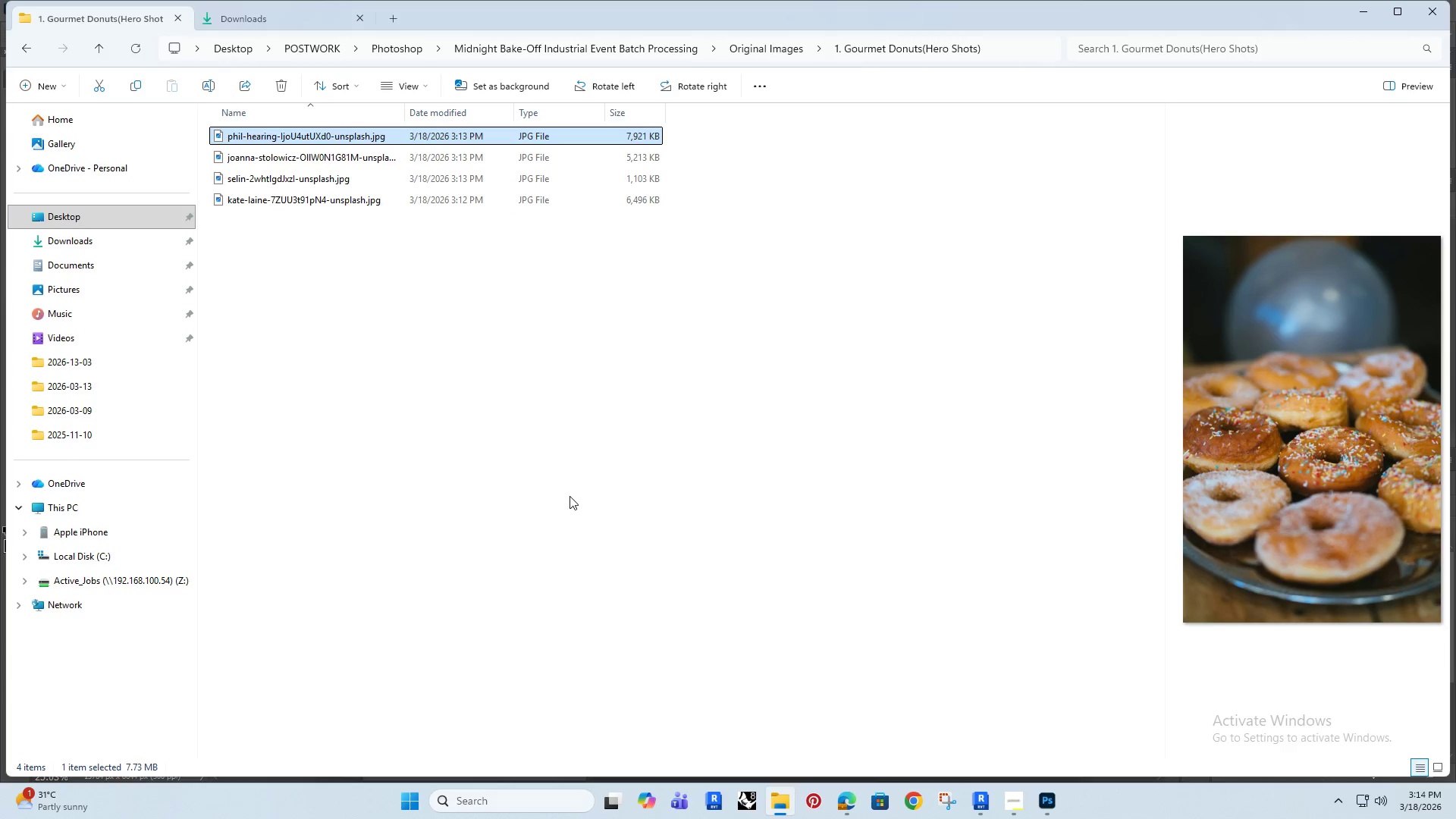 
left_click([1194, 174])
 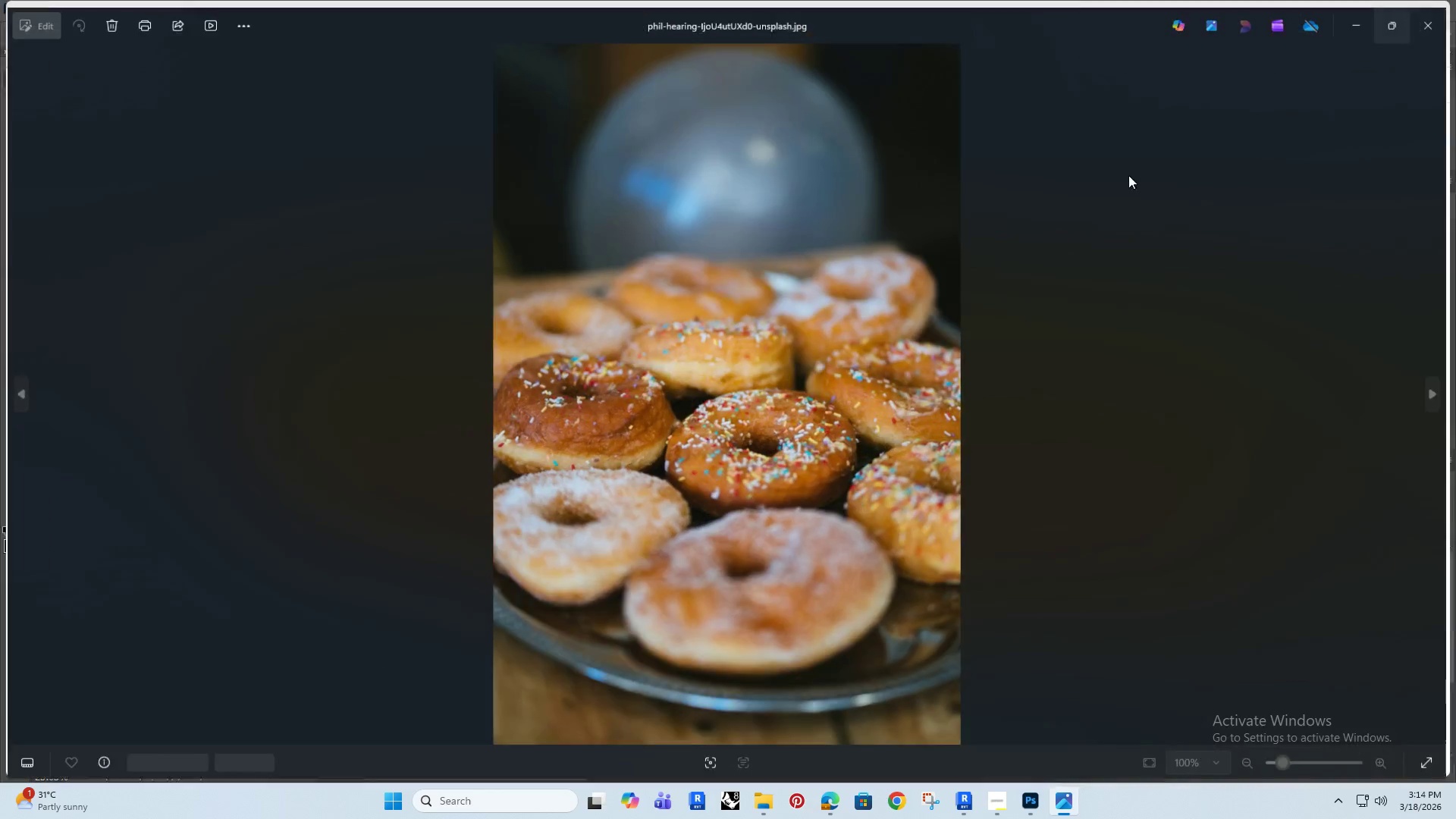 
scroll: coordinate [857, 434], scroll_direction: up, amount: 27.0
 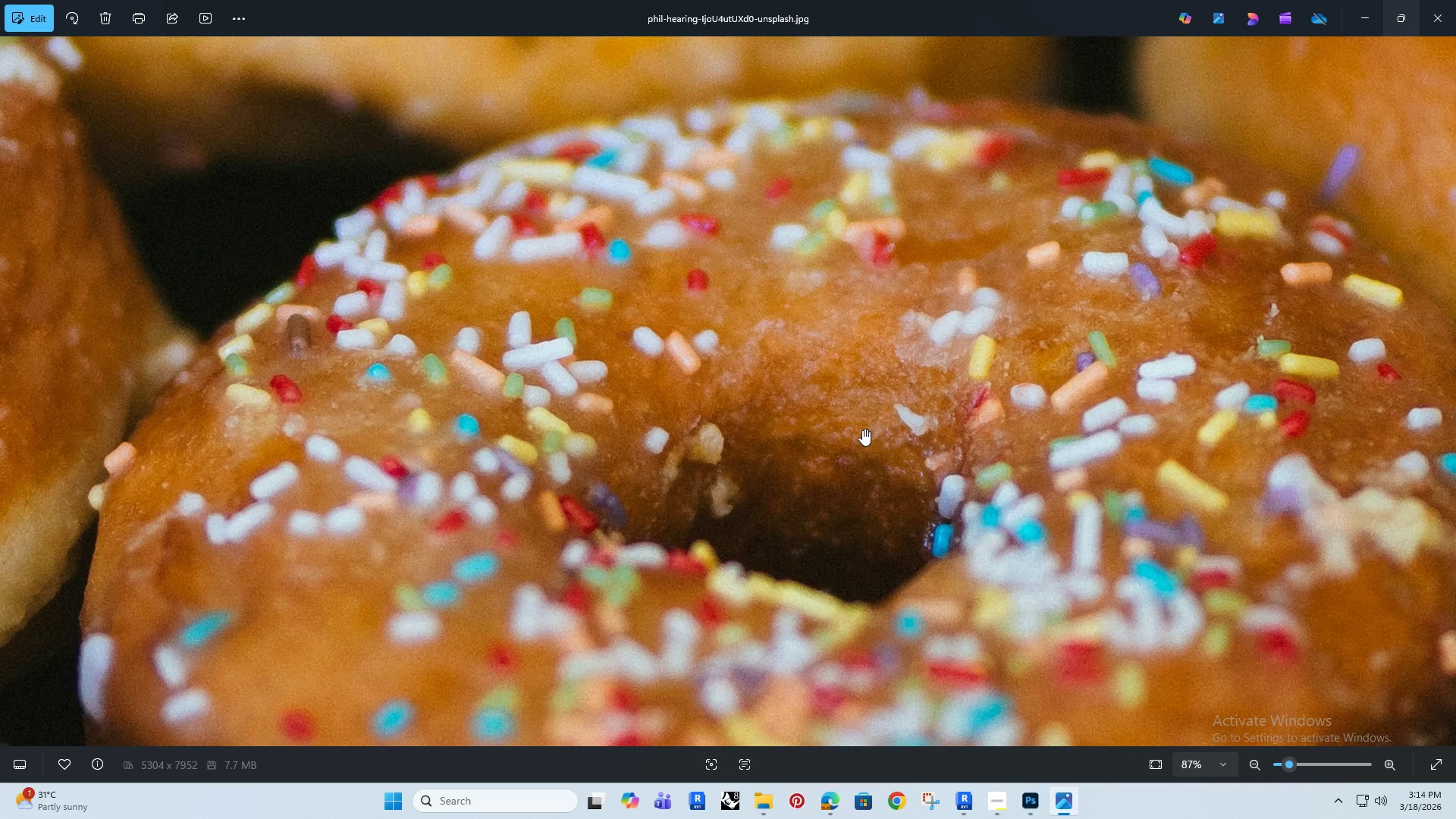 
scroll: coordinate [862, 428], scroll_direction: down, amount: 8.0
 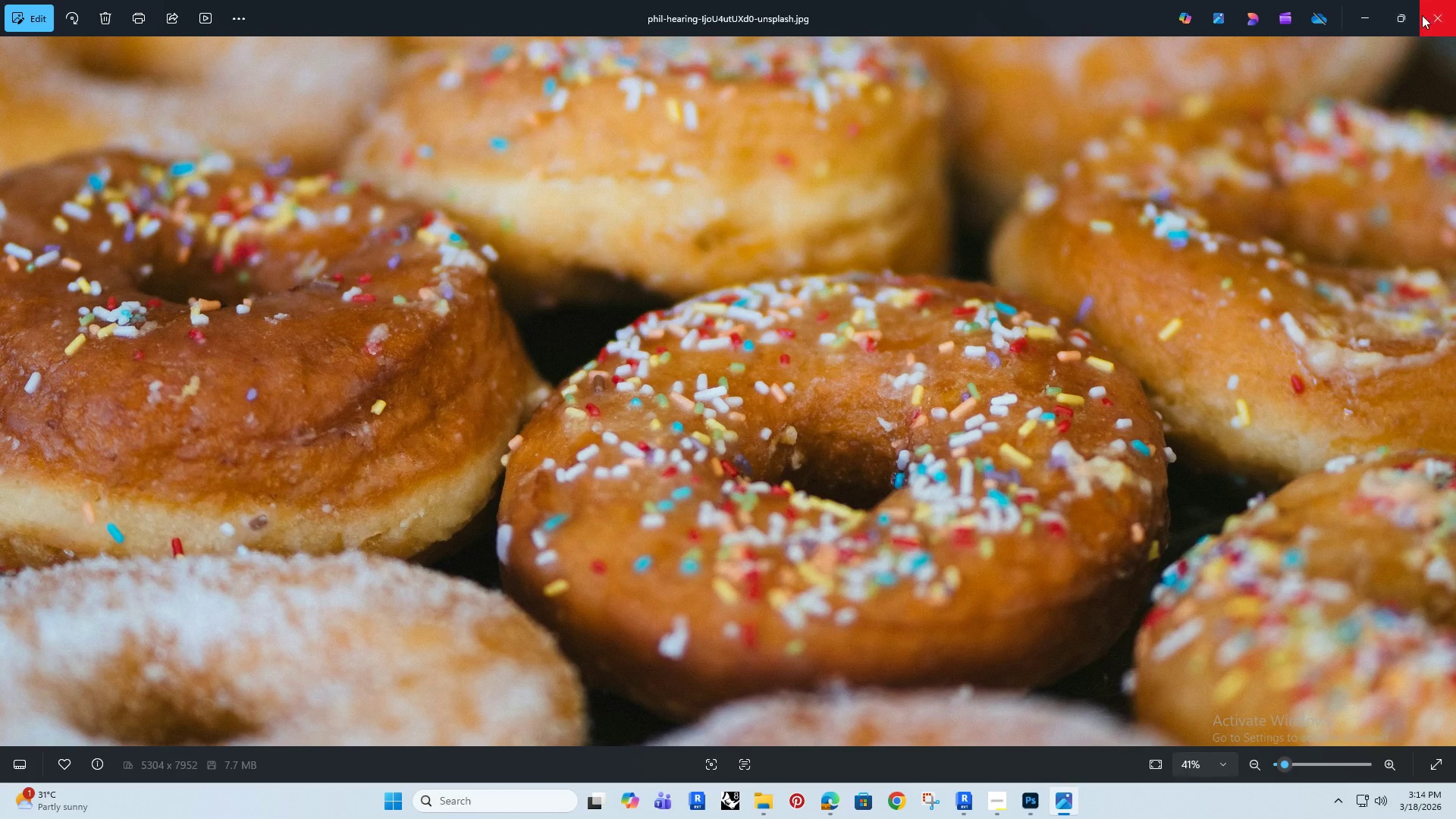 
left_click([1432, 11])
 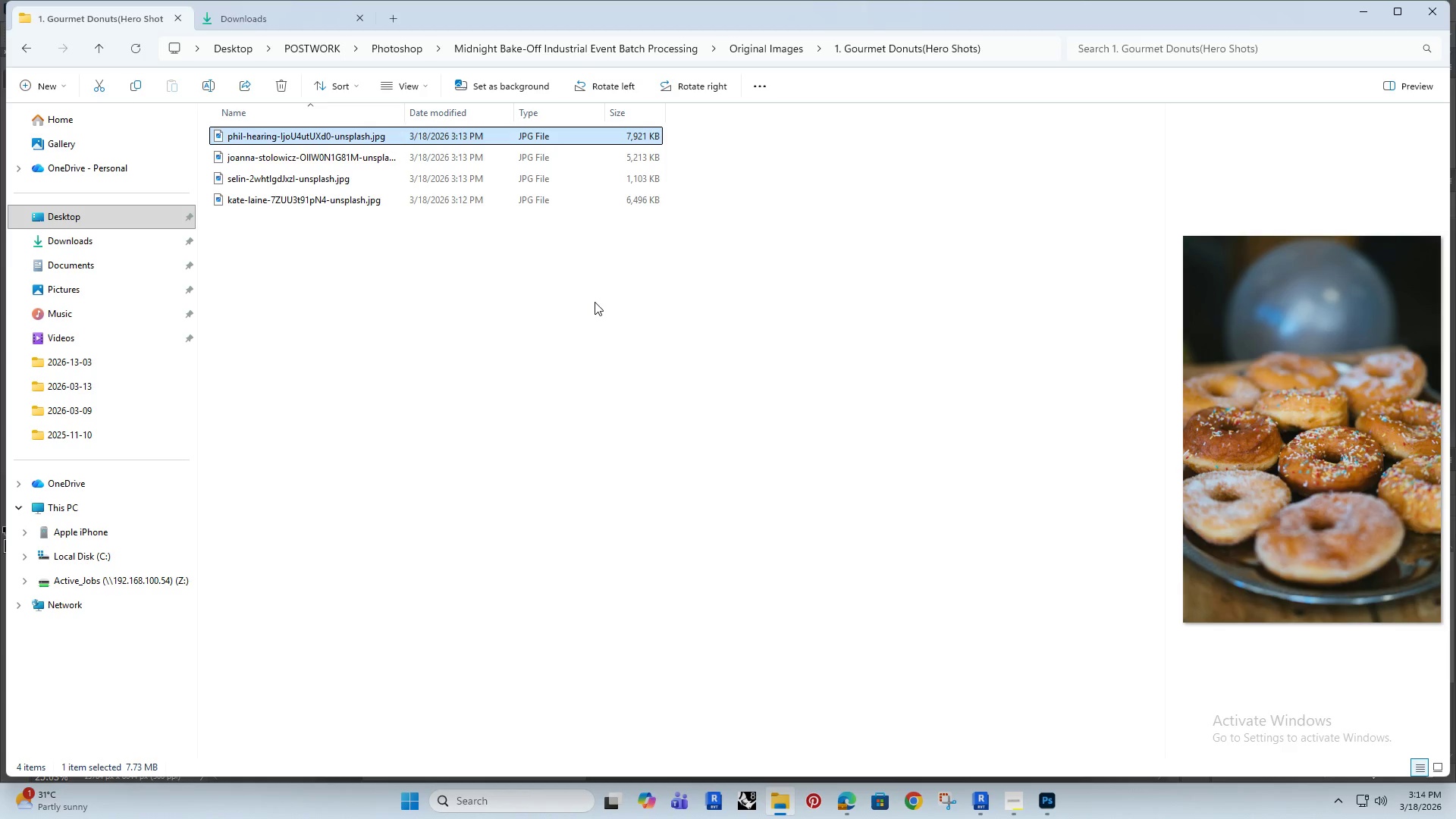 
wait(18.78)
 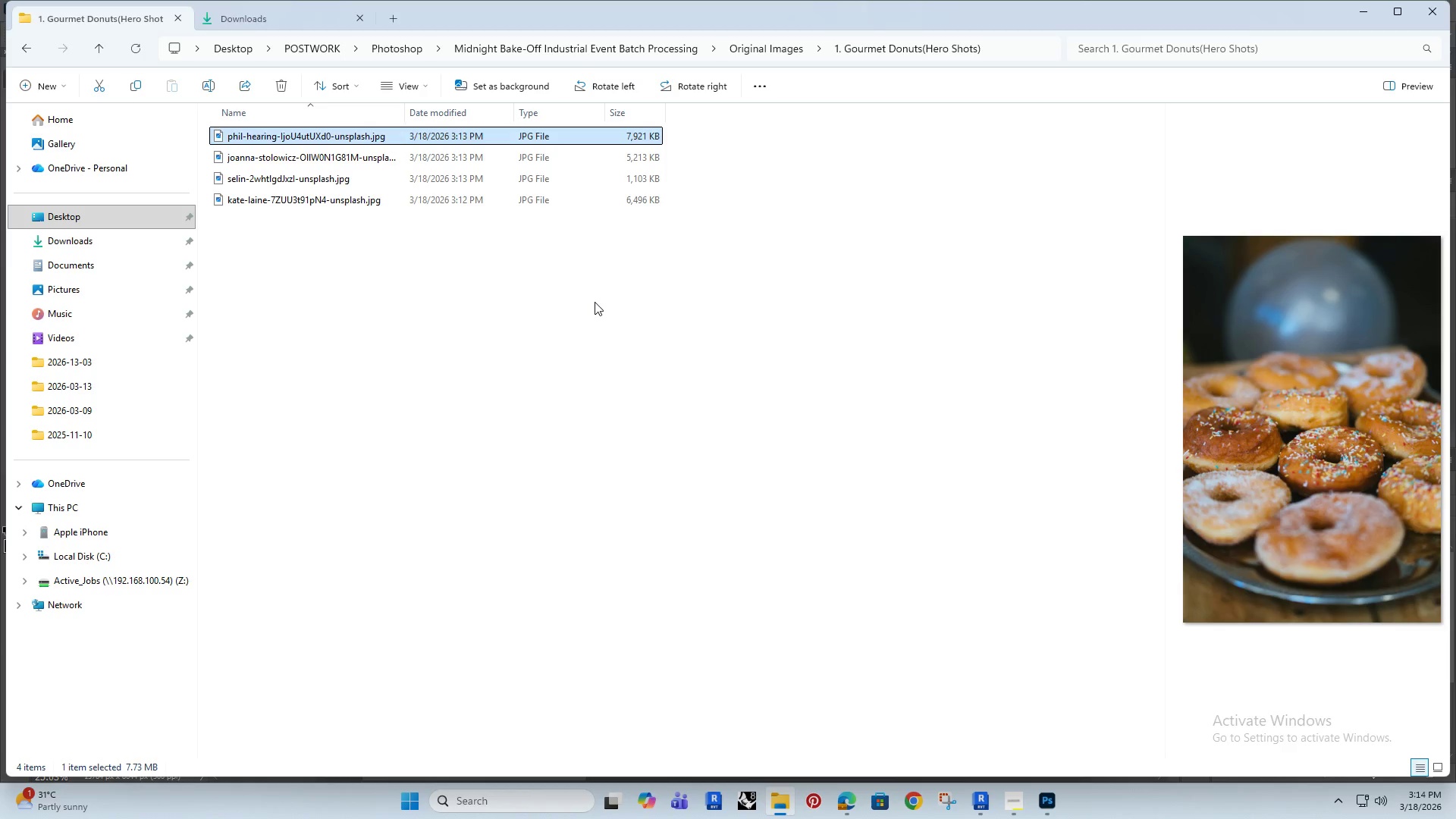 
scroll: coordinate [558, 314], scroll_direction: down, amount: 3.0
 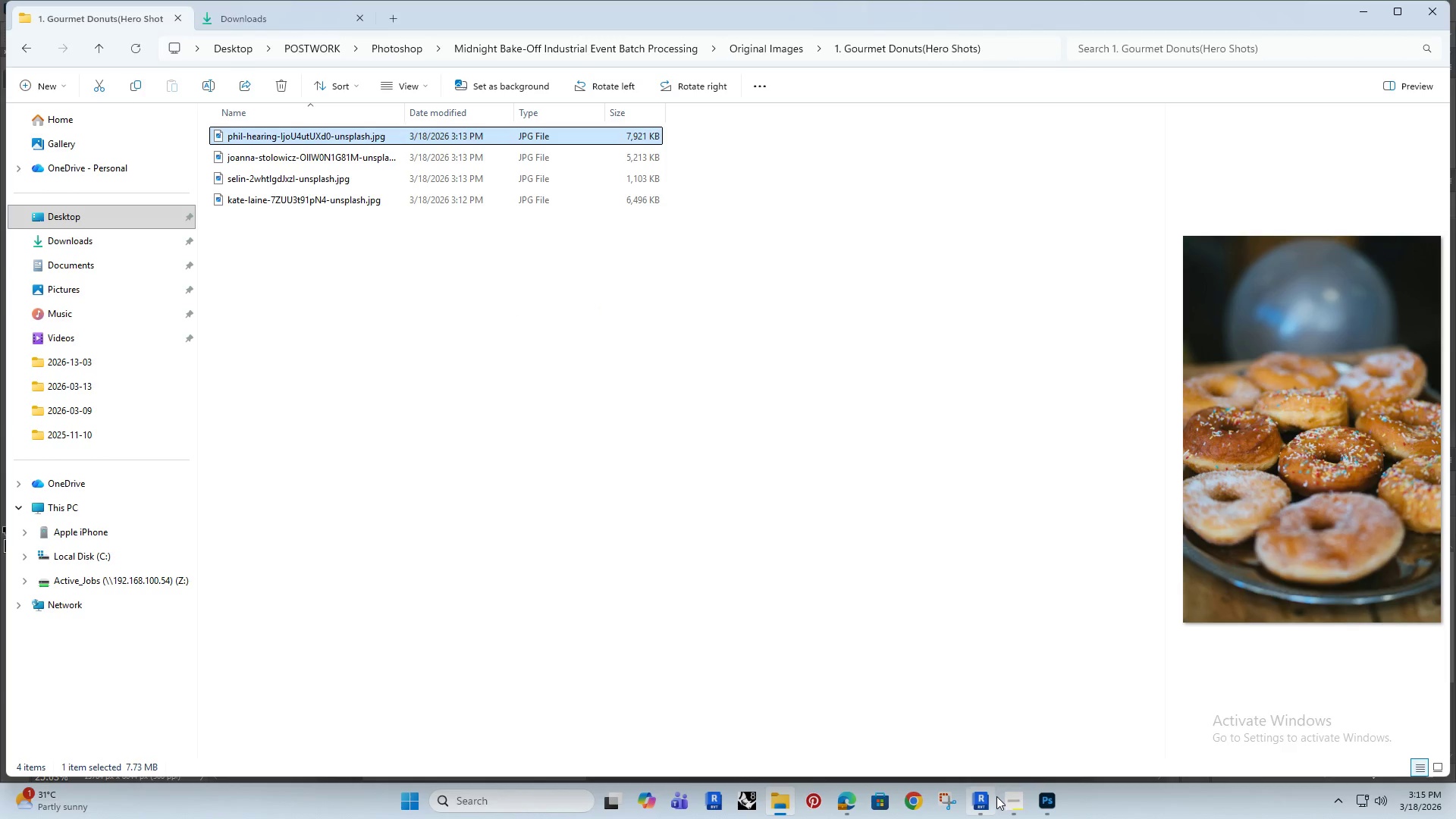 
left_click([1015, 795])